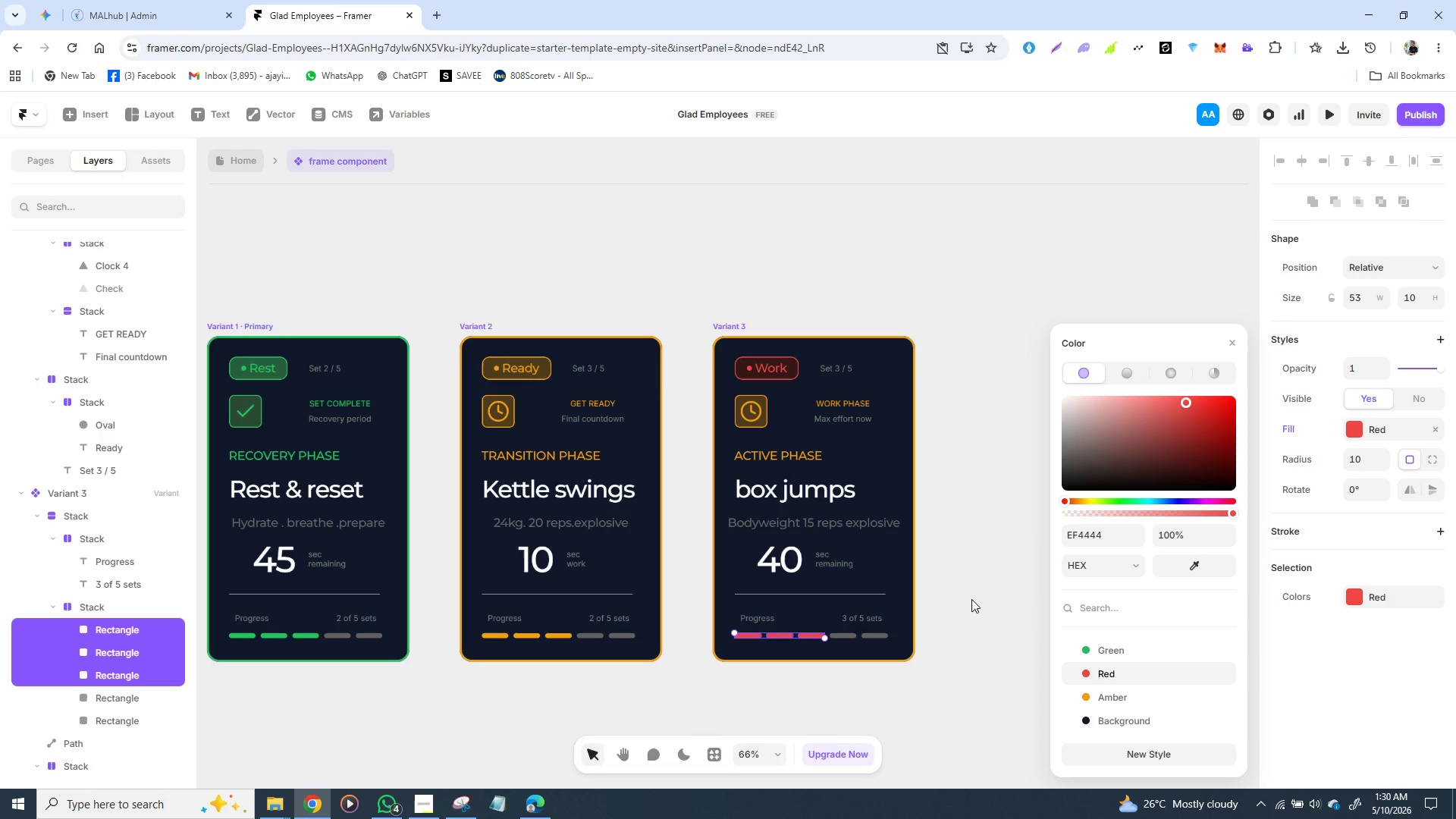 
left_click([971, 595])
 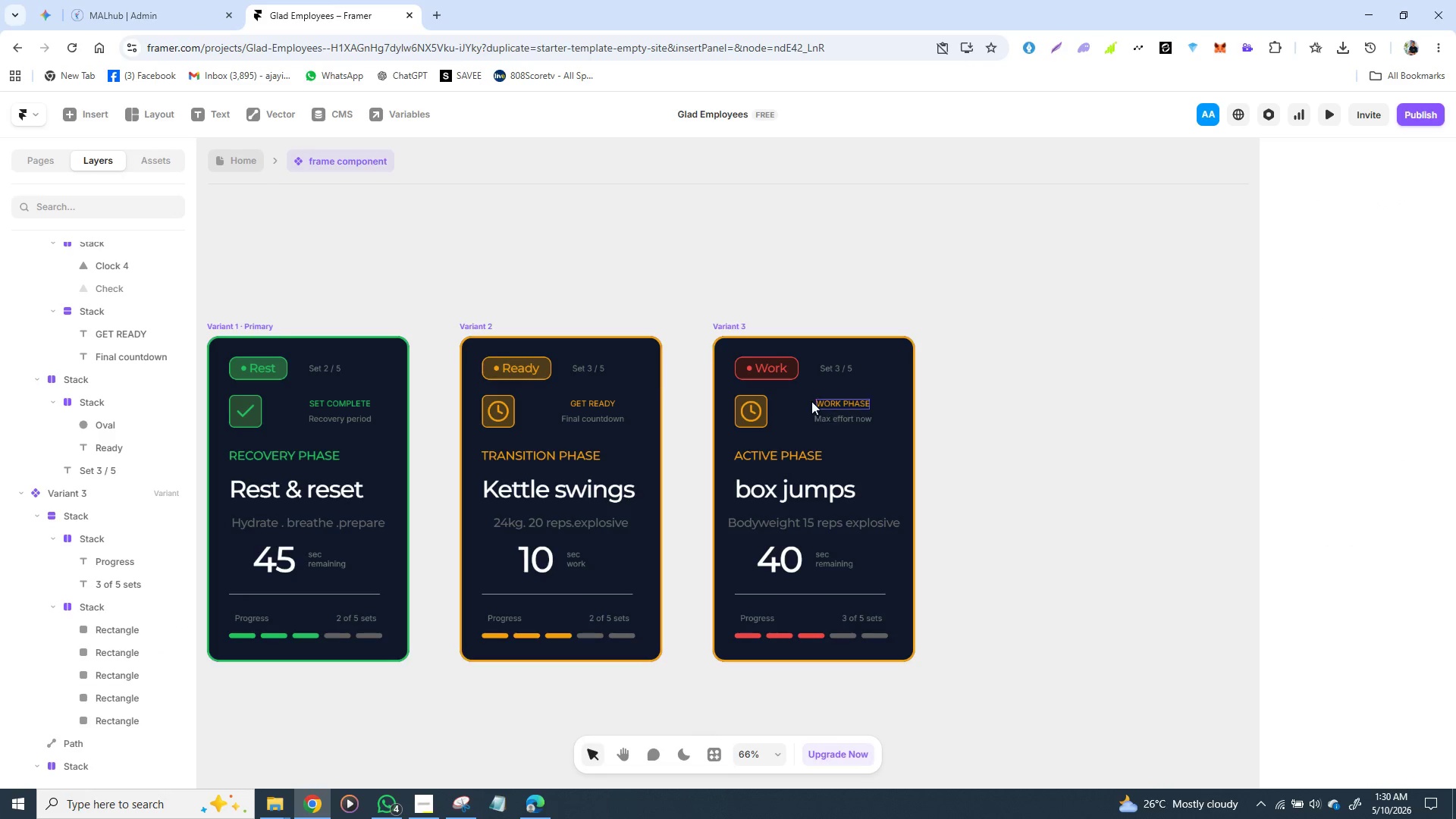 
left_click([737, 334])
 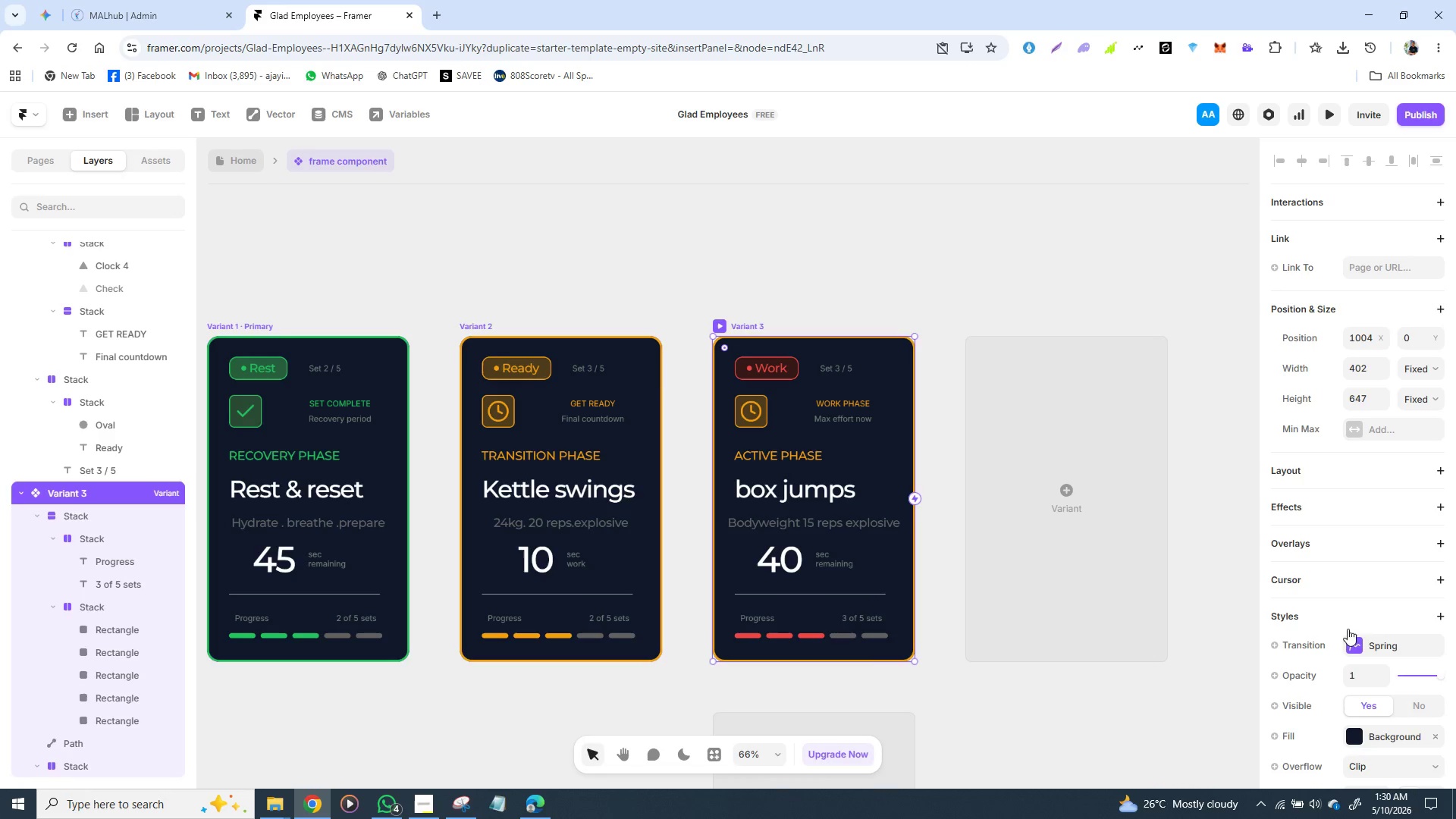 
scroll: coordinate [1327, 627], scroll_direction: down, amount: 2.0
 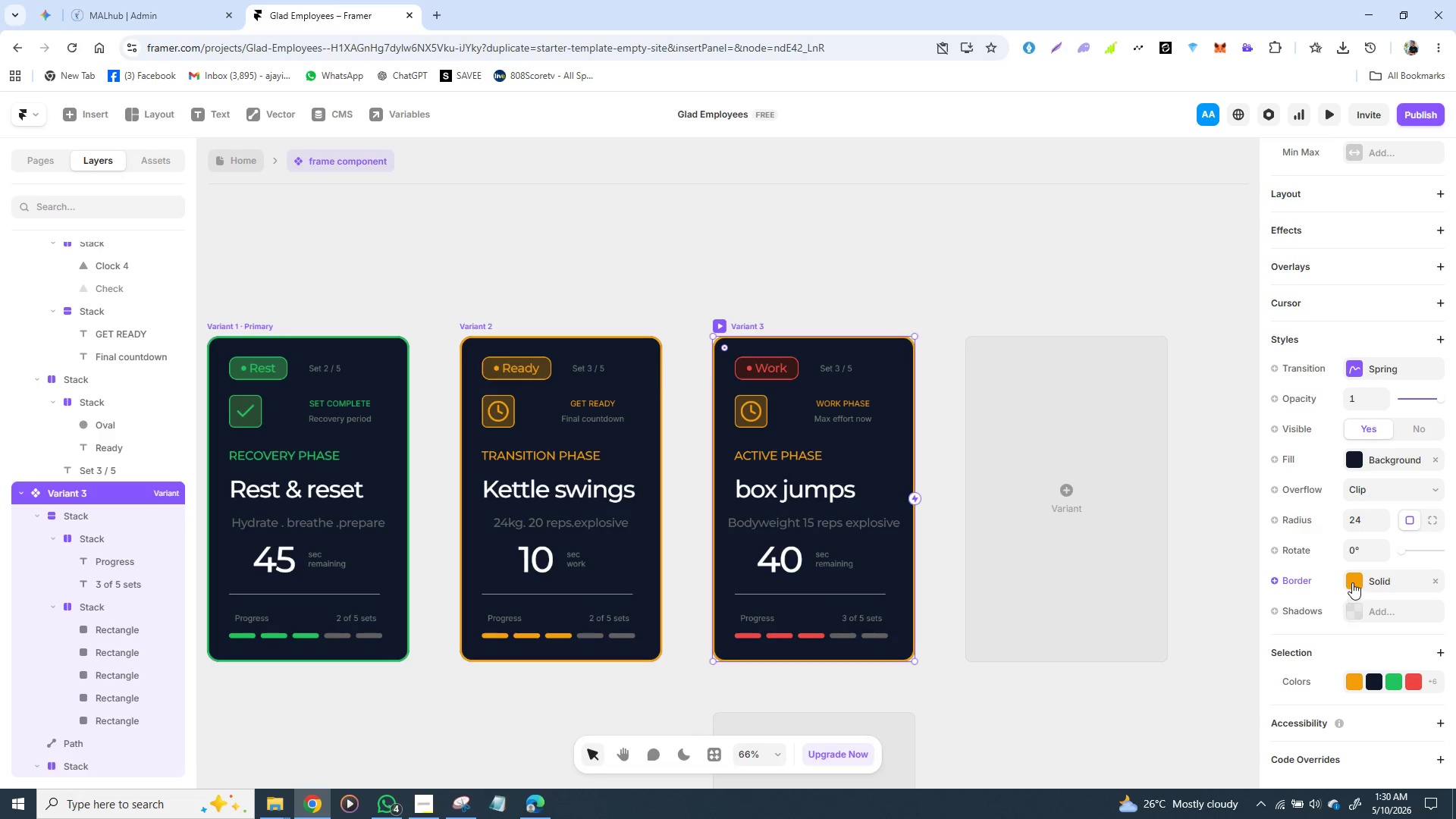 
left_click([1352, 579])
 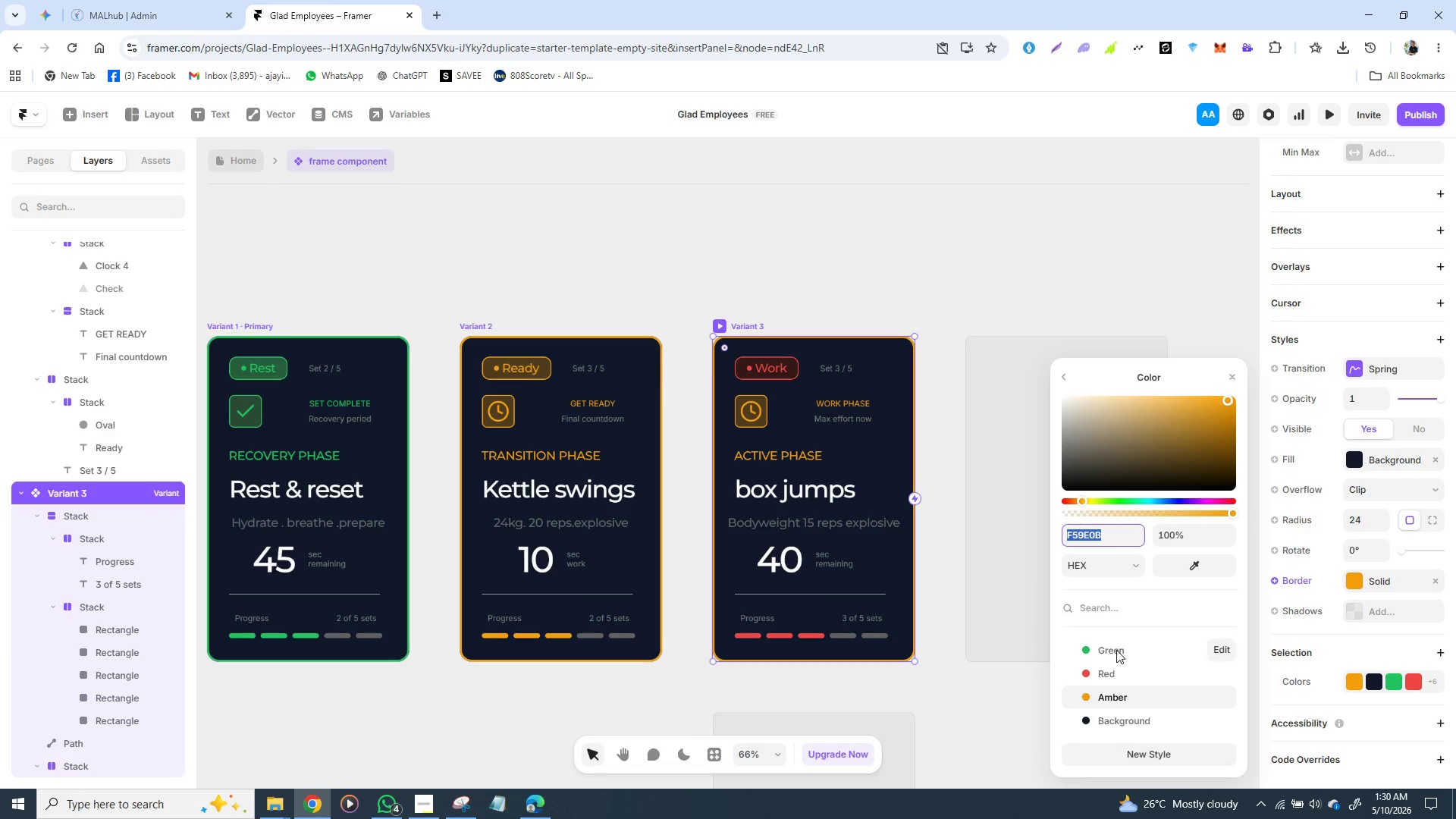 
left_click([1092, 673])
 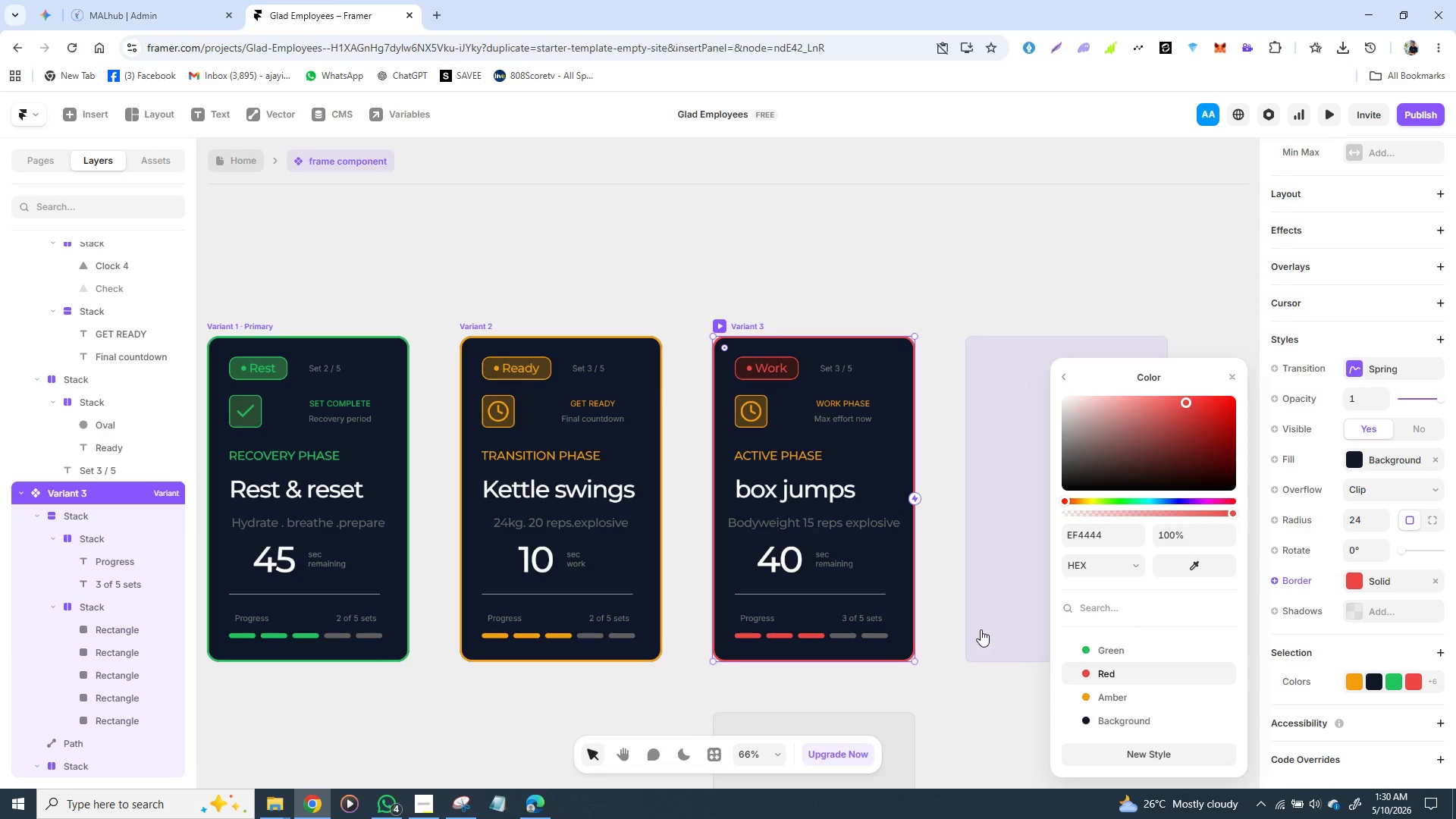 
left_click([981, 629])
 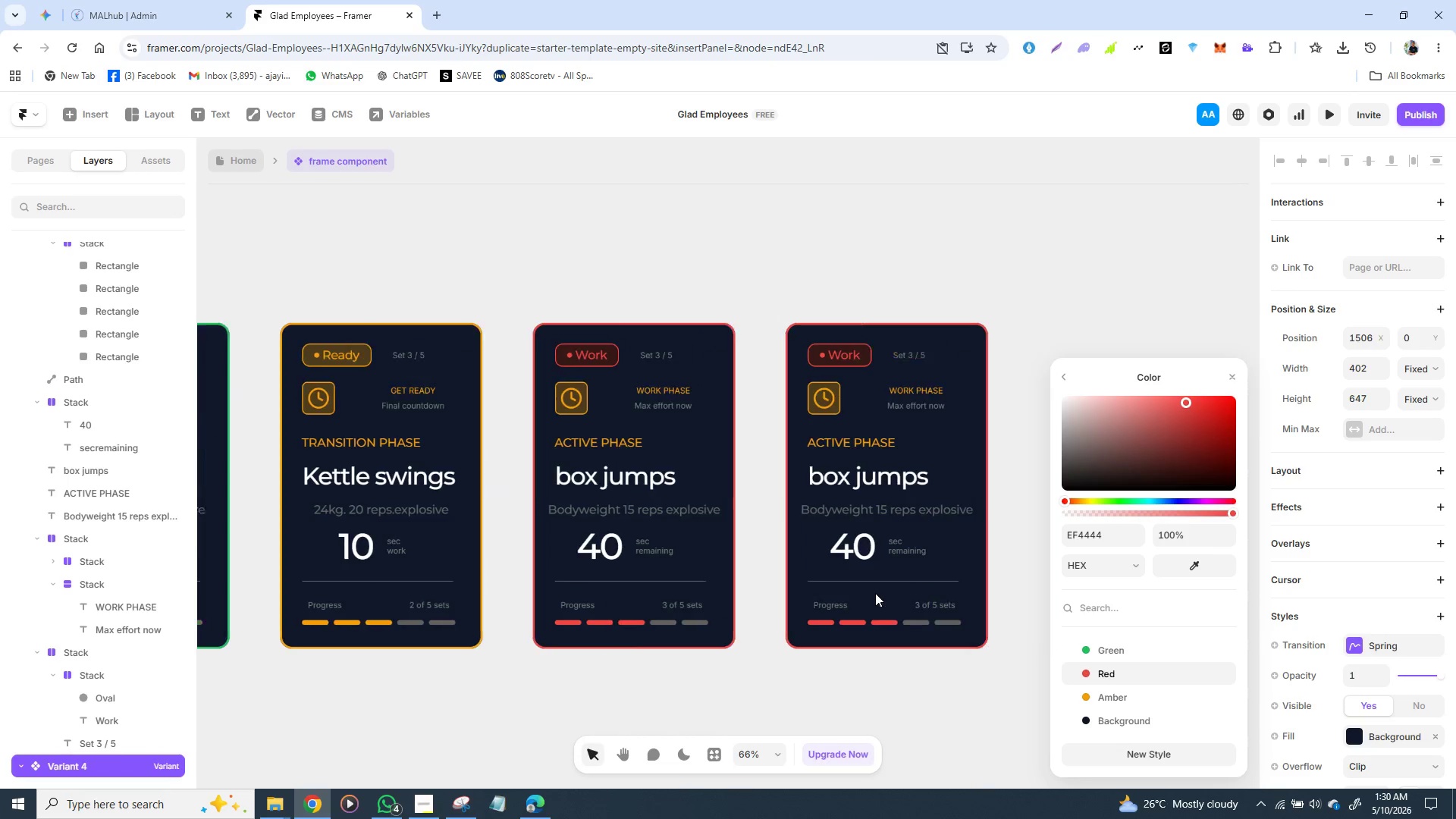 
wait(7.78)
 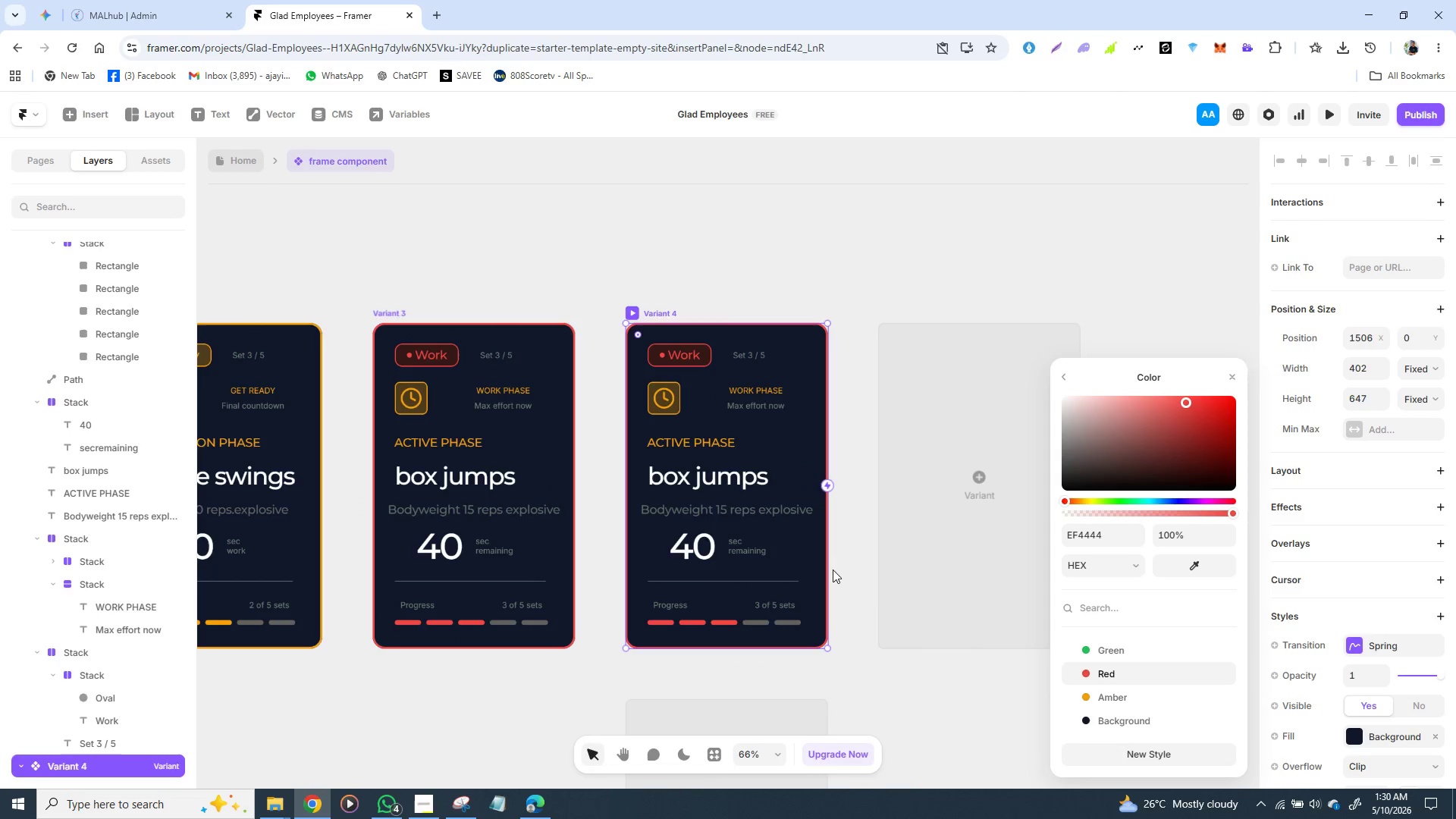 
key(Backspace)
 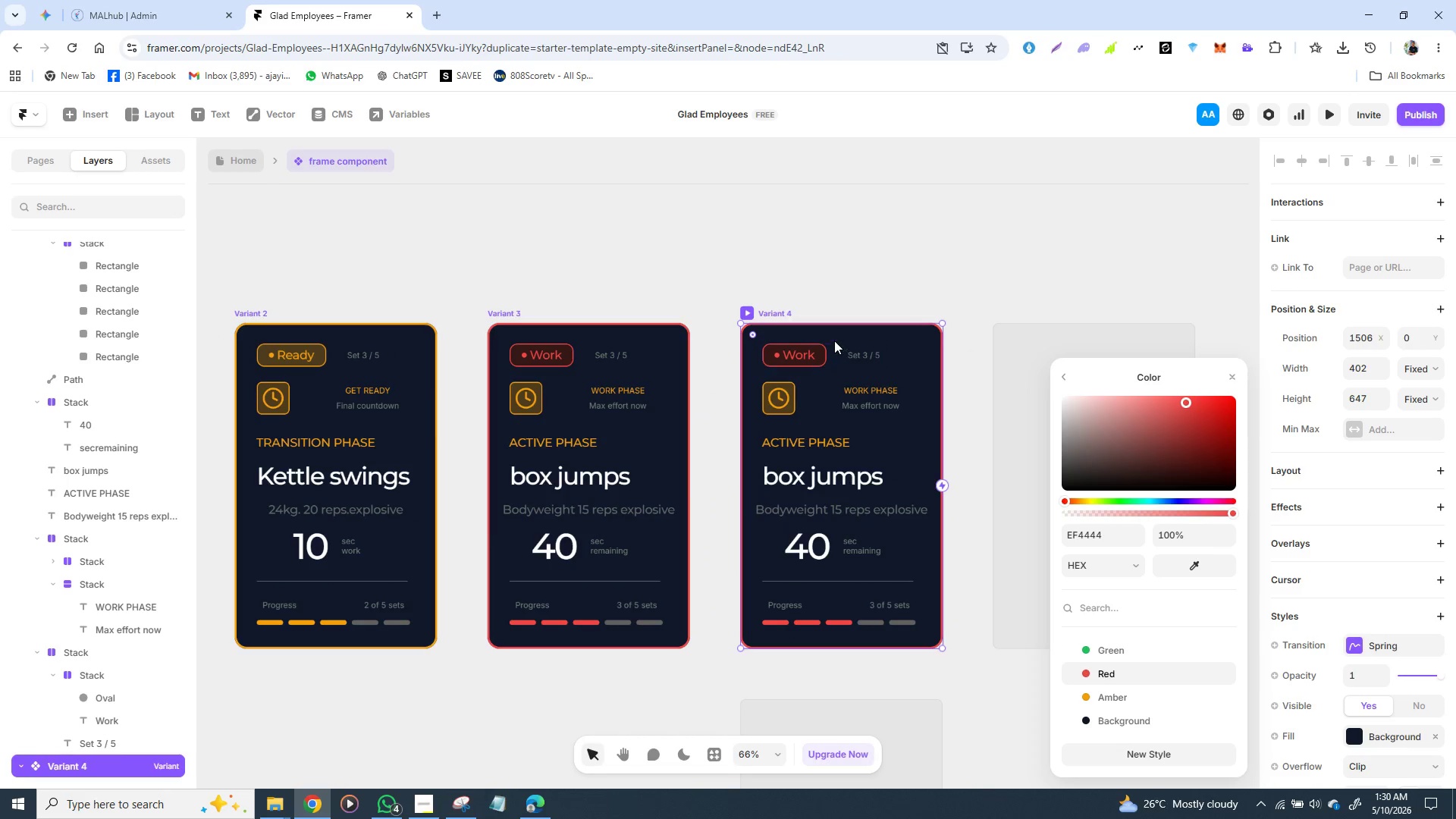 
key(Backspace)
 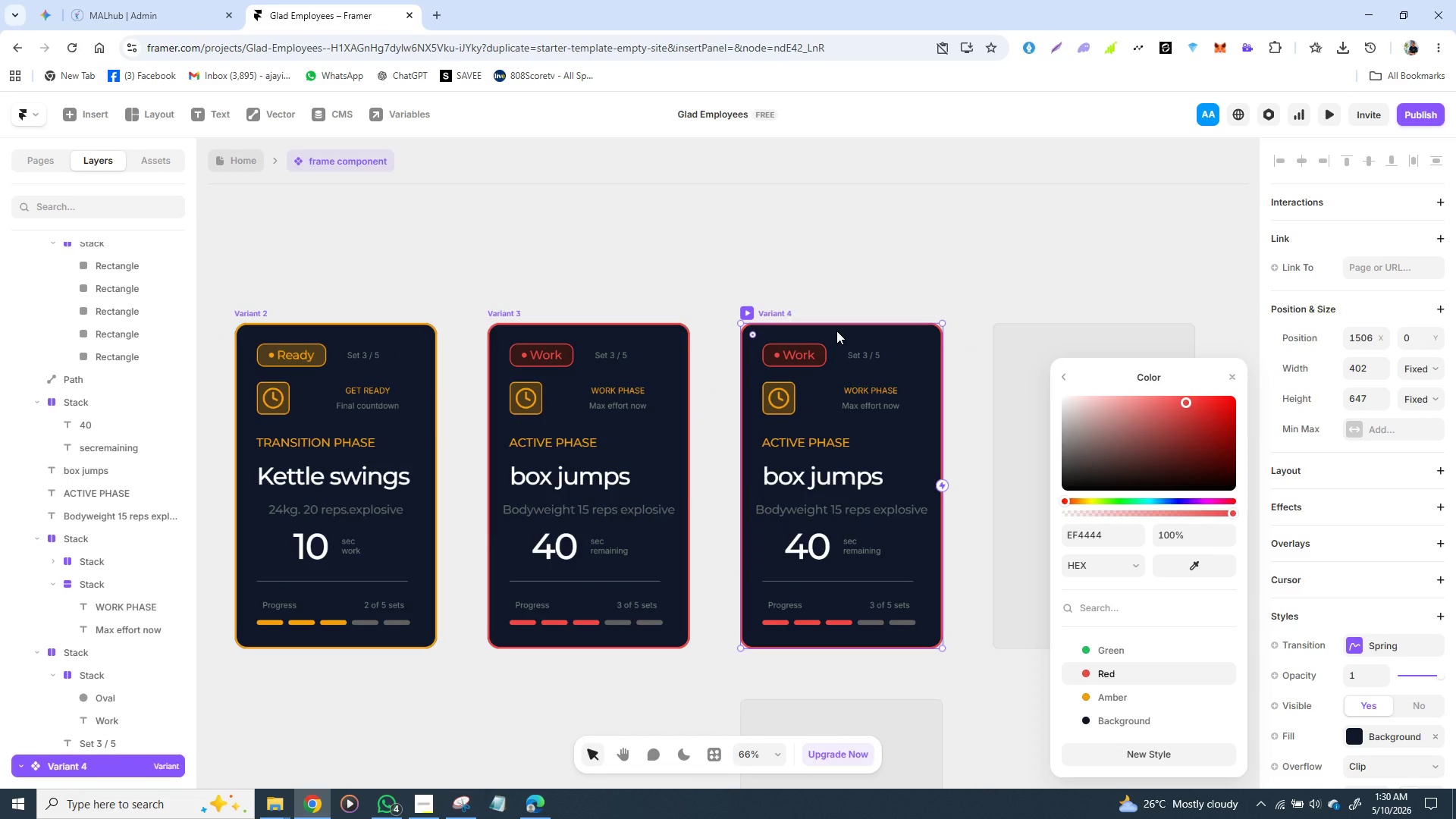 
left_click([836, 331])
 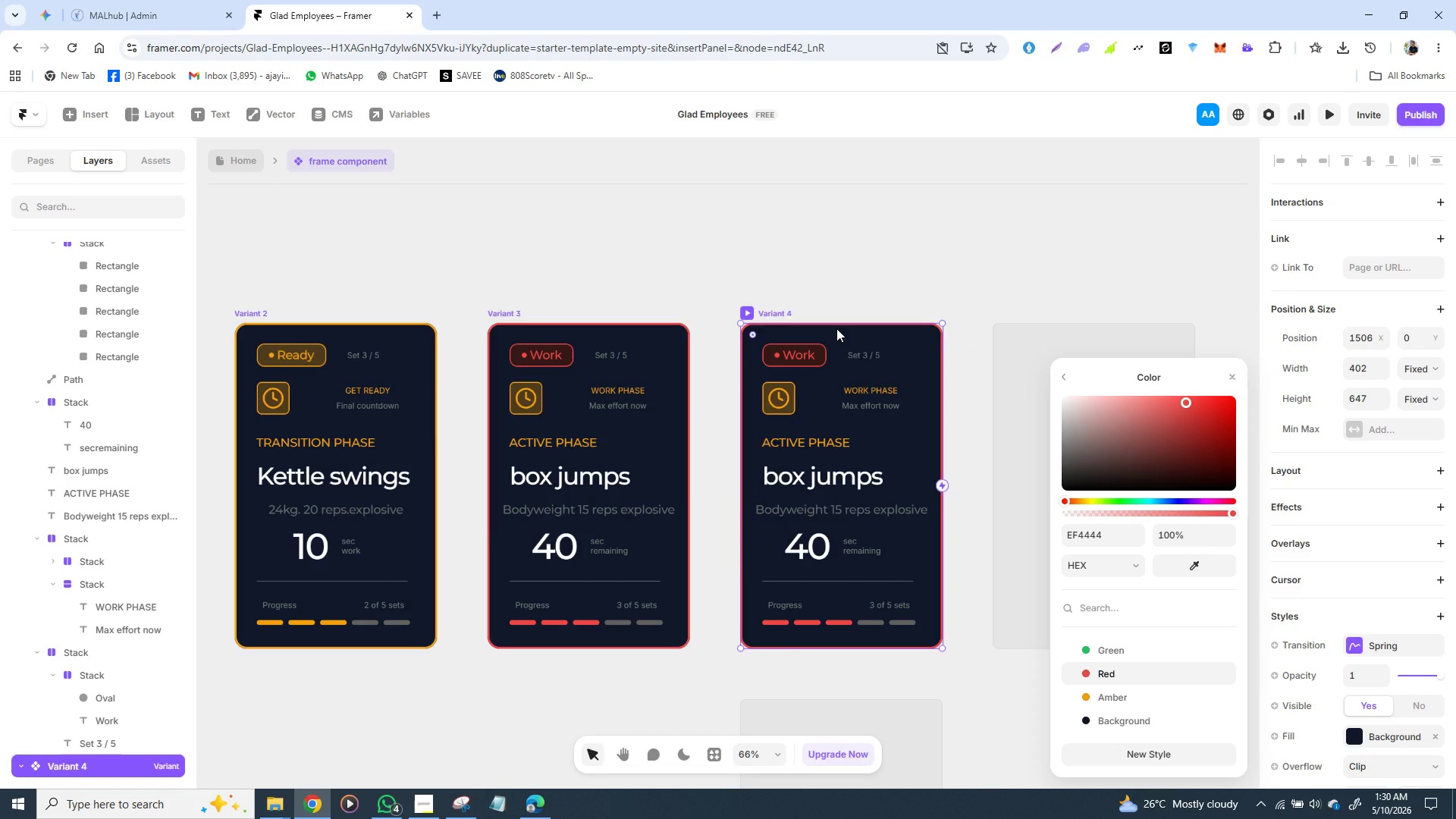 
key(Backspace)
 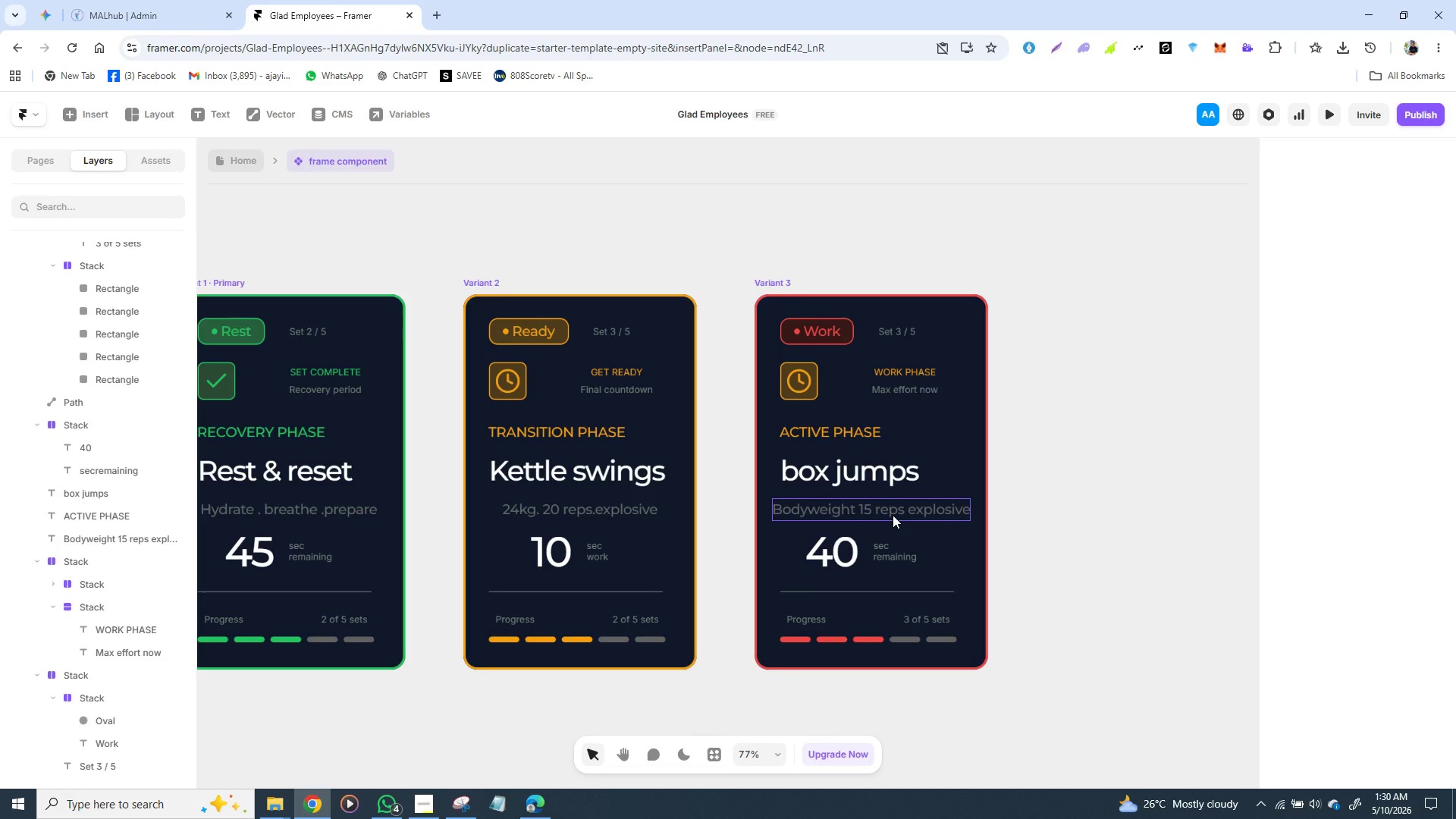 
wait(13.81)
 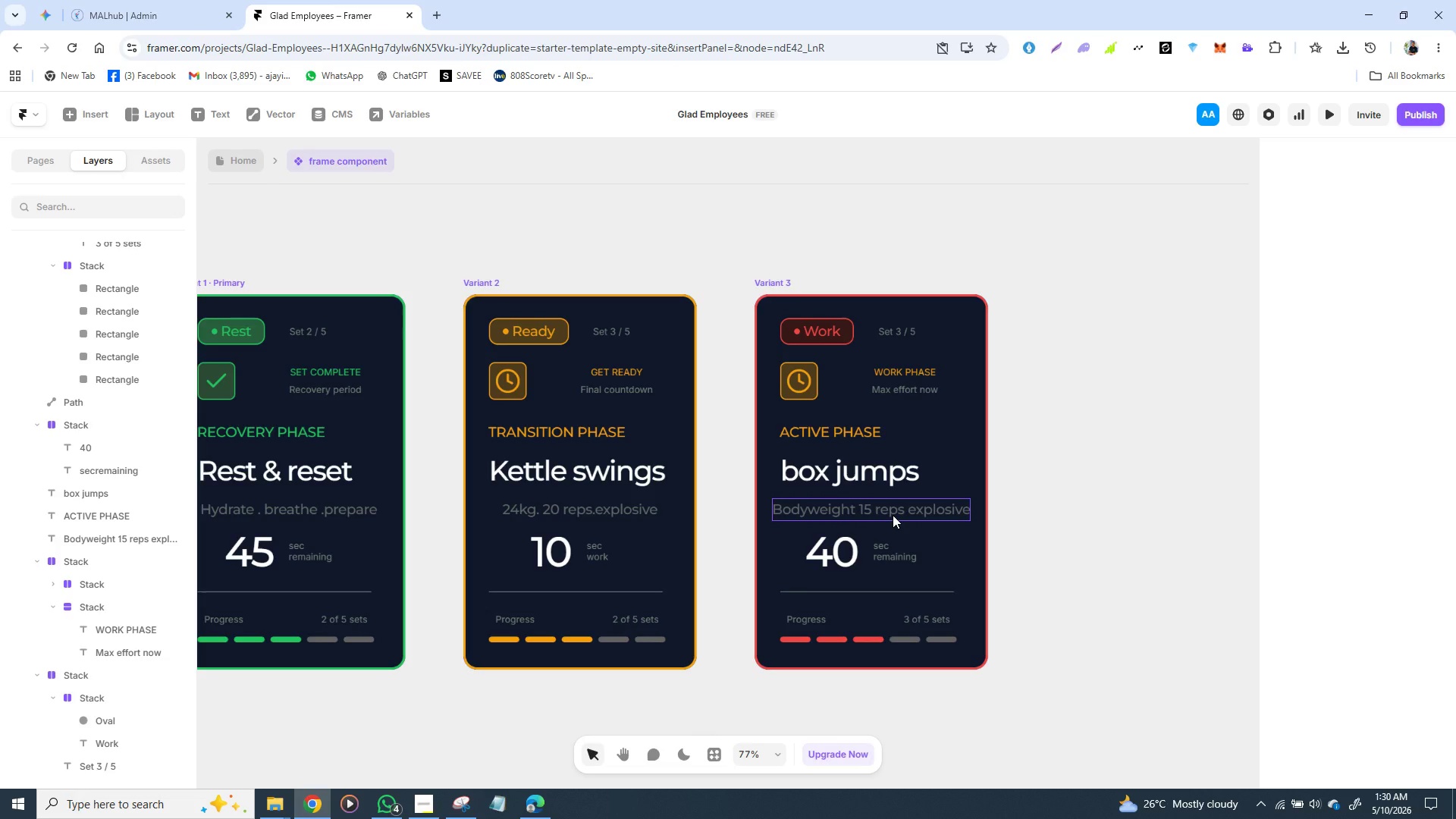 
left_click([793, 389])
 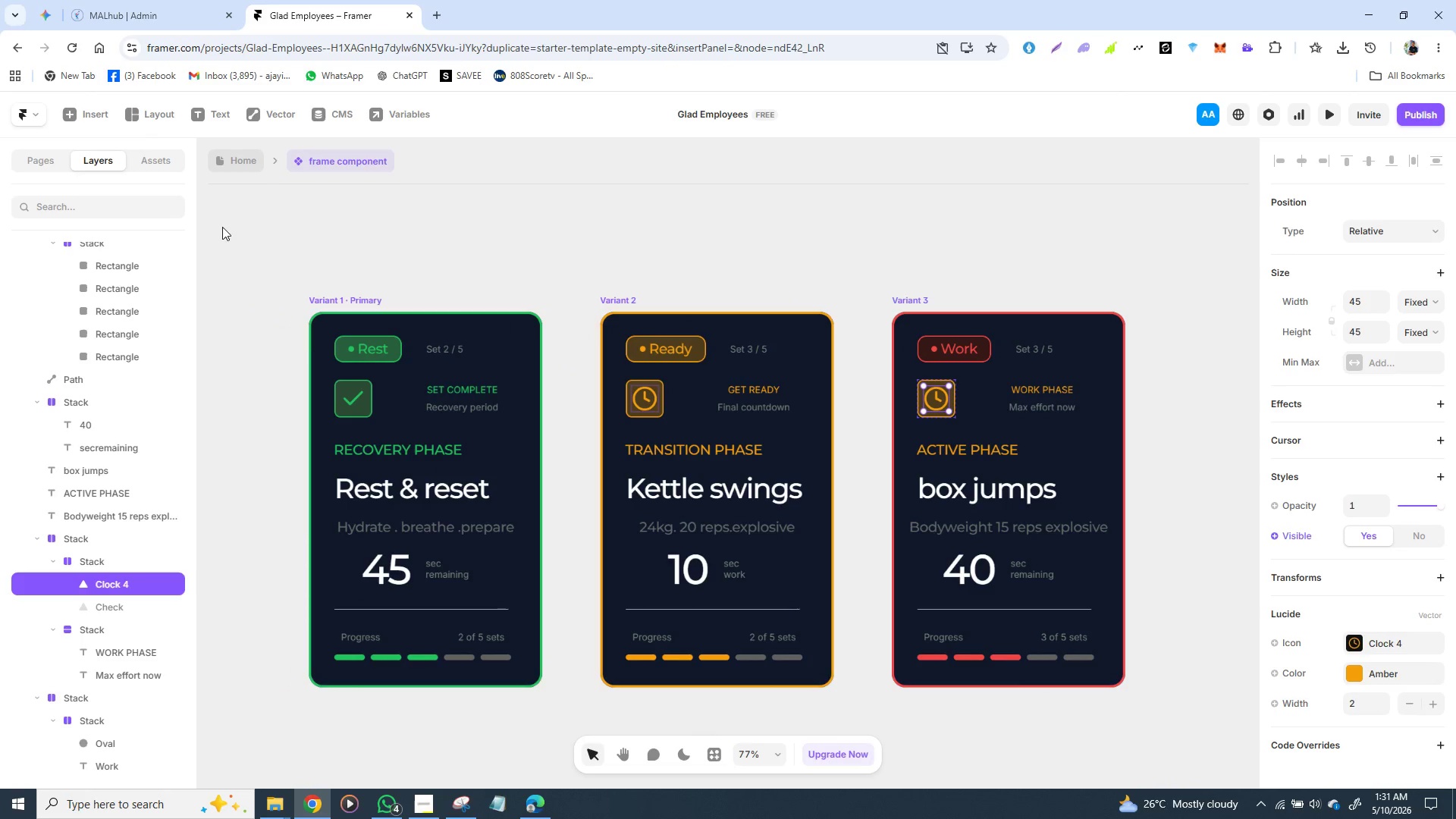 
wait(15.51)
 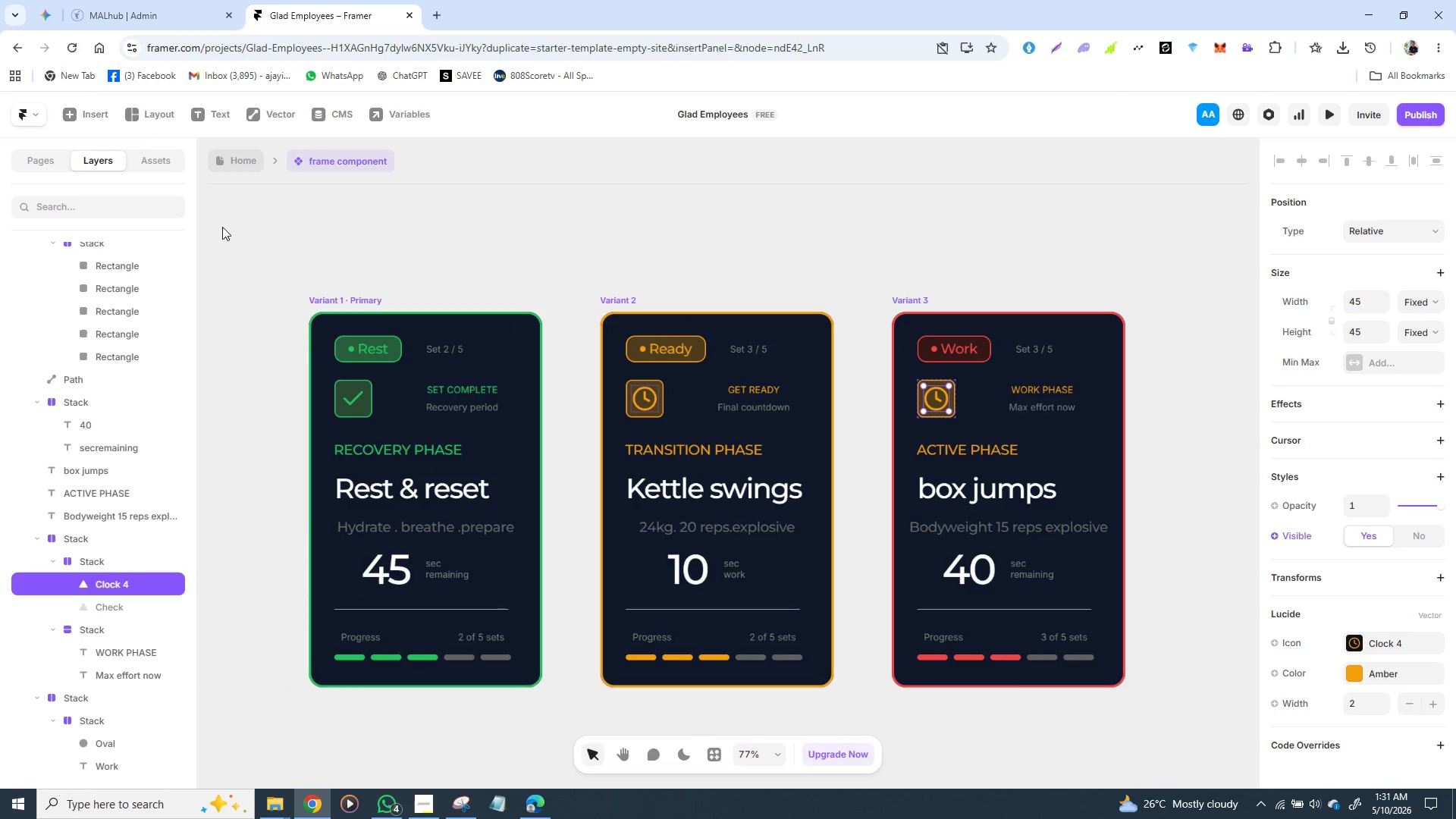 
key(Backspace)
 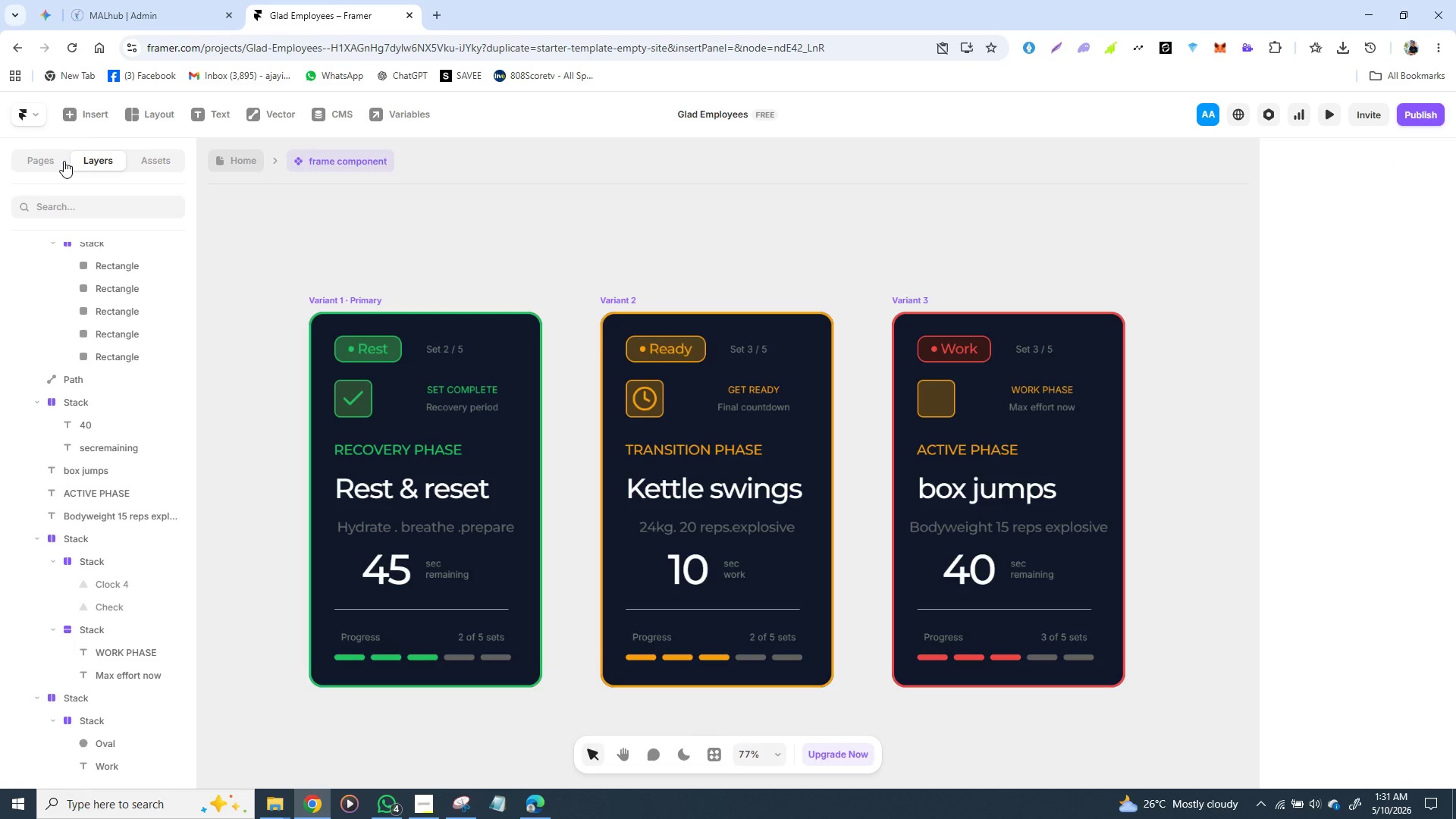 
wait(9.86)
 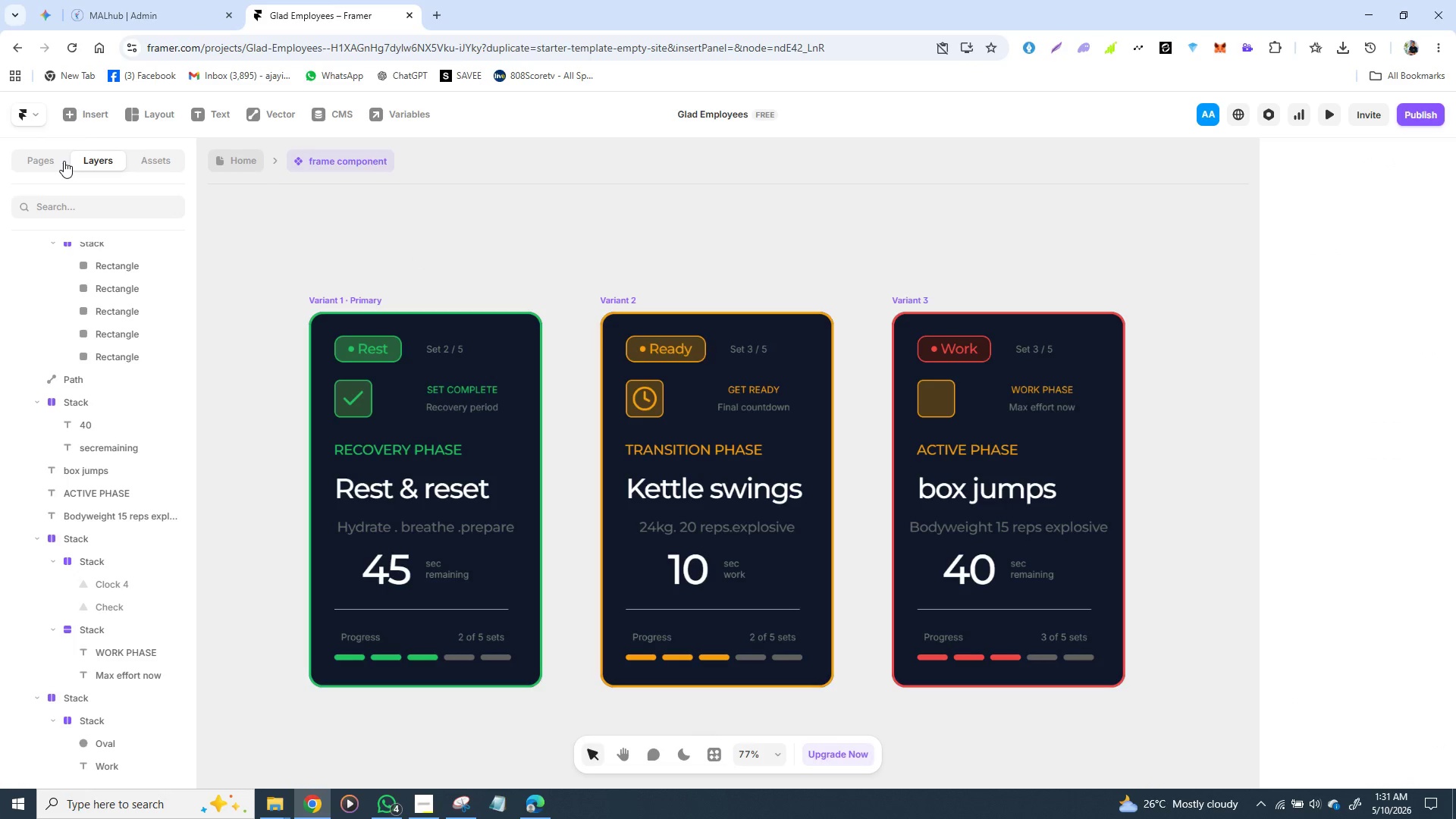 
left_click([82, 111])
 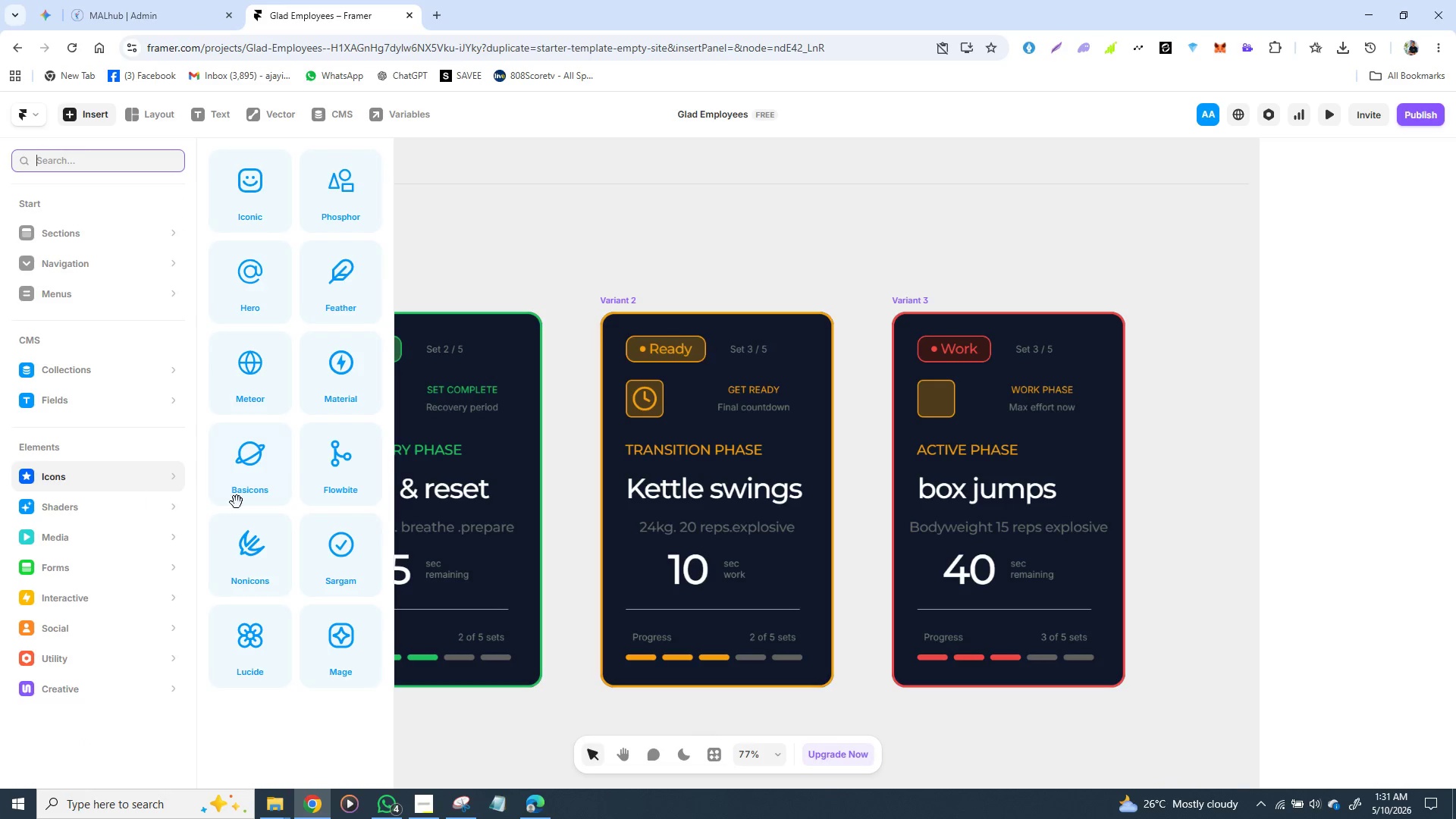 
left_click([266, 642])
 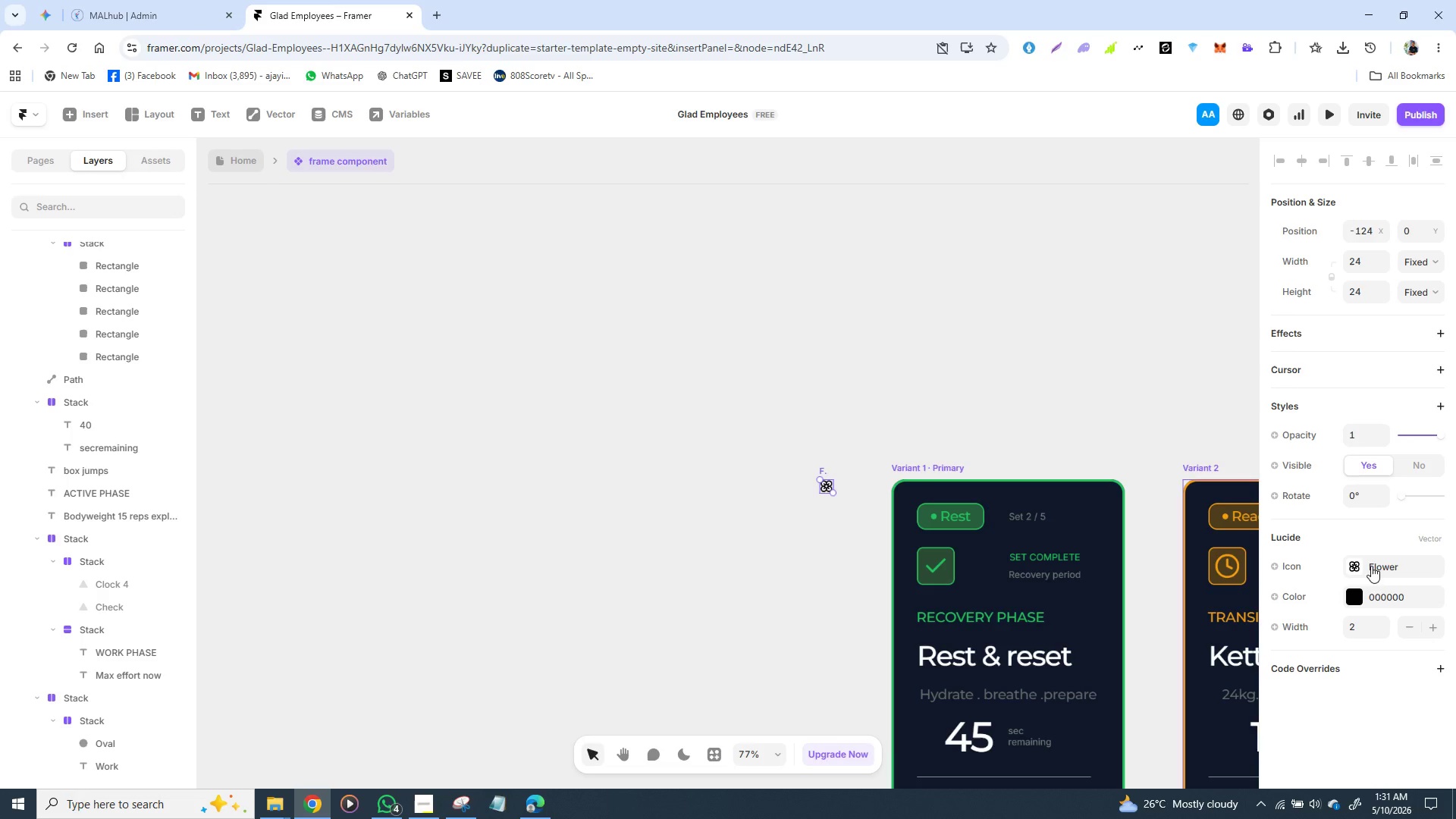 
left_click([1361, 566])
 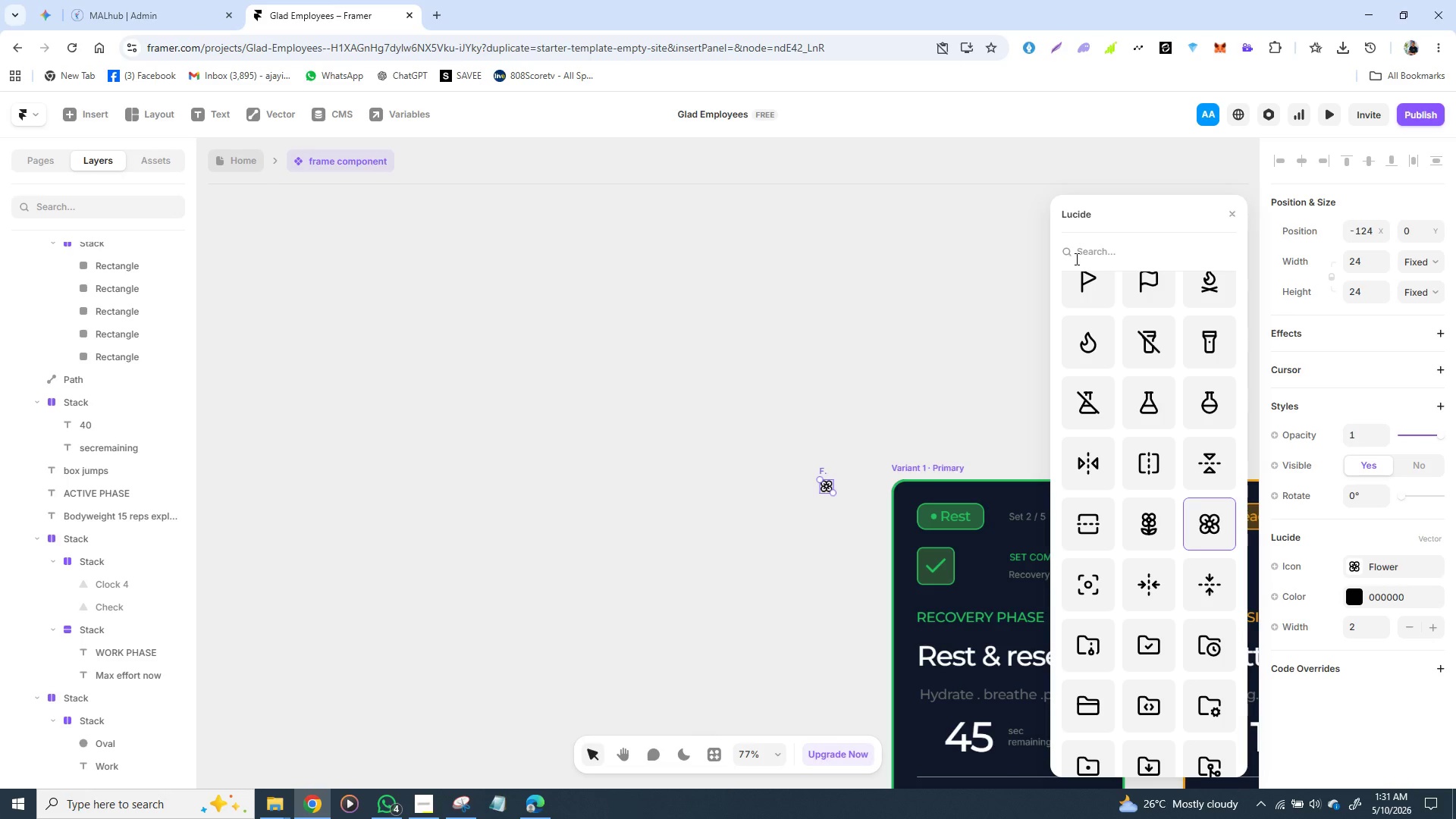 
wait(9.05)
 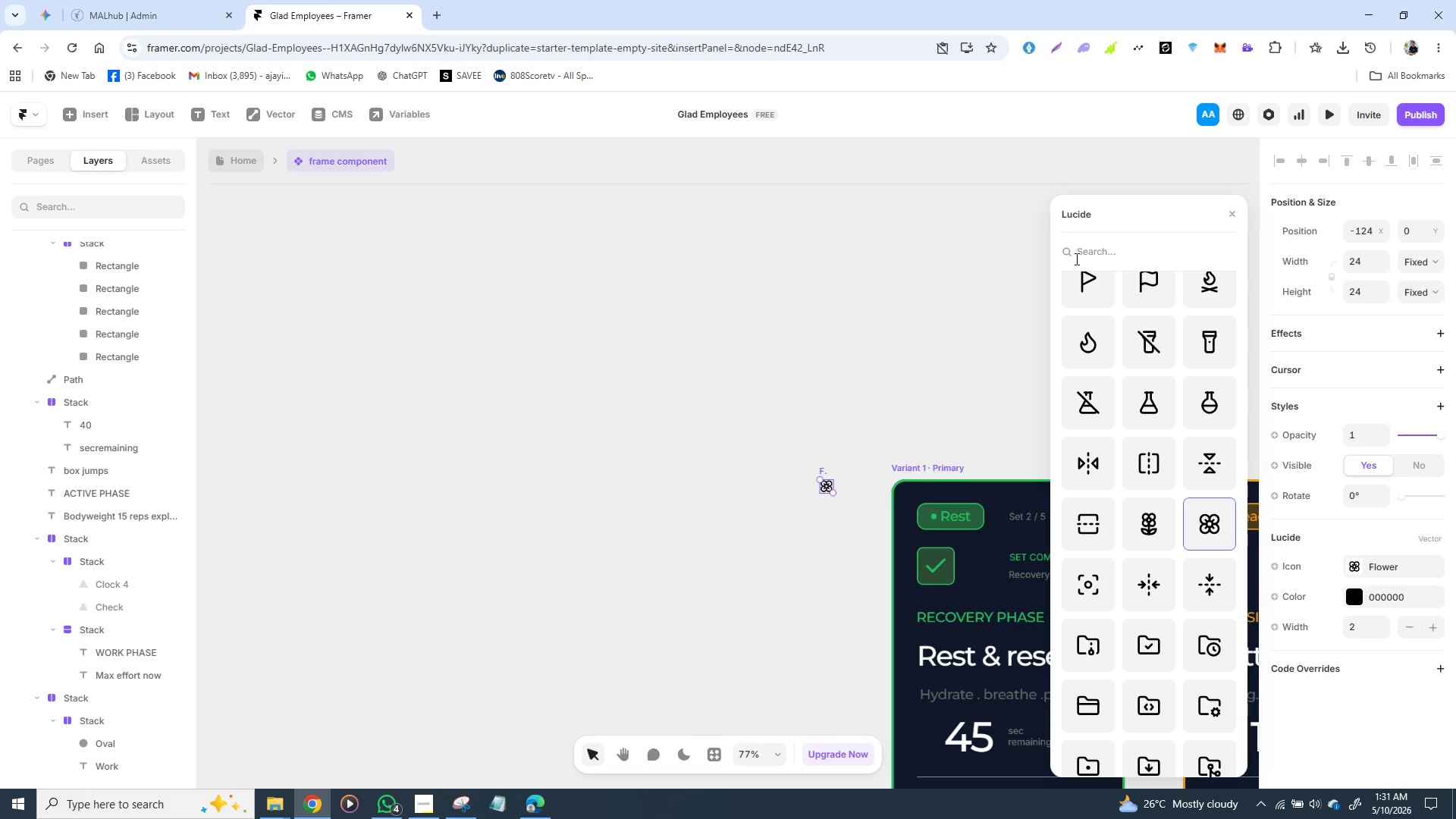 
type(l)
key(Backspace)
type(activ)
key(Backspace)
key(Backspace)
key(Backspace)
key(Backspace)
key(Backspace)
type(ligh)
key(Backspace)
key(Backspace)
key(Backspace)
key(Backspace)
type(danger)
 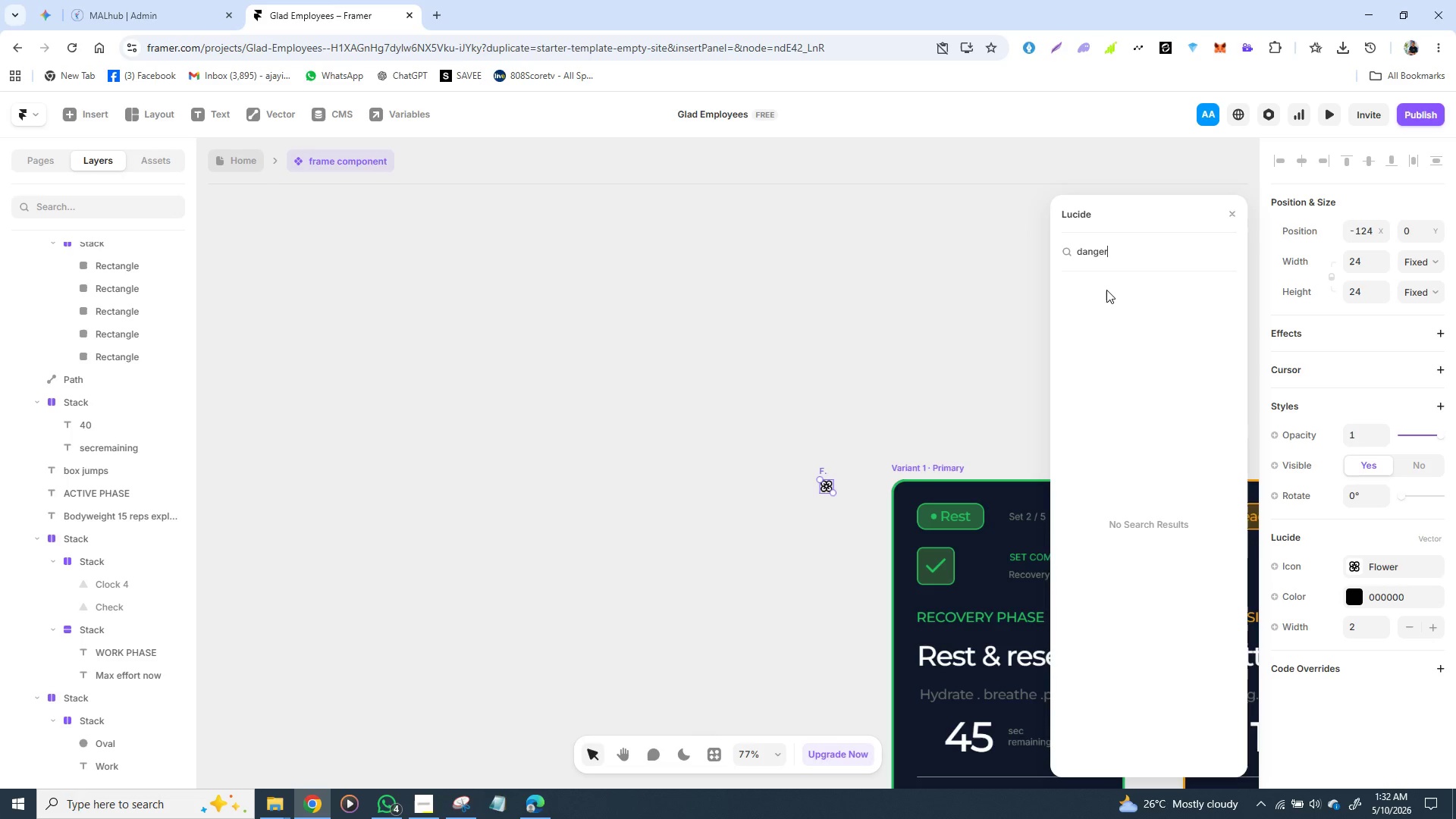 
key(Backspace)
 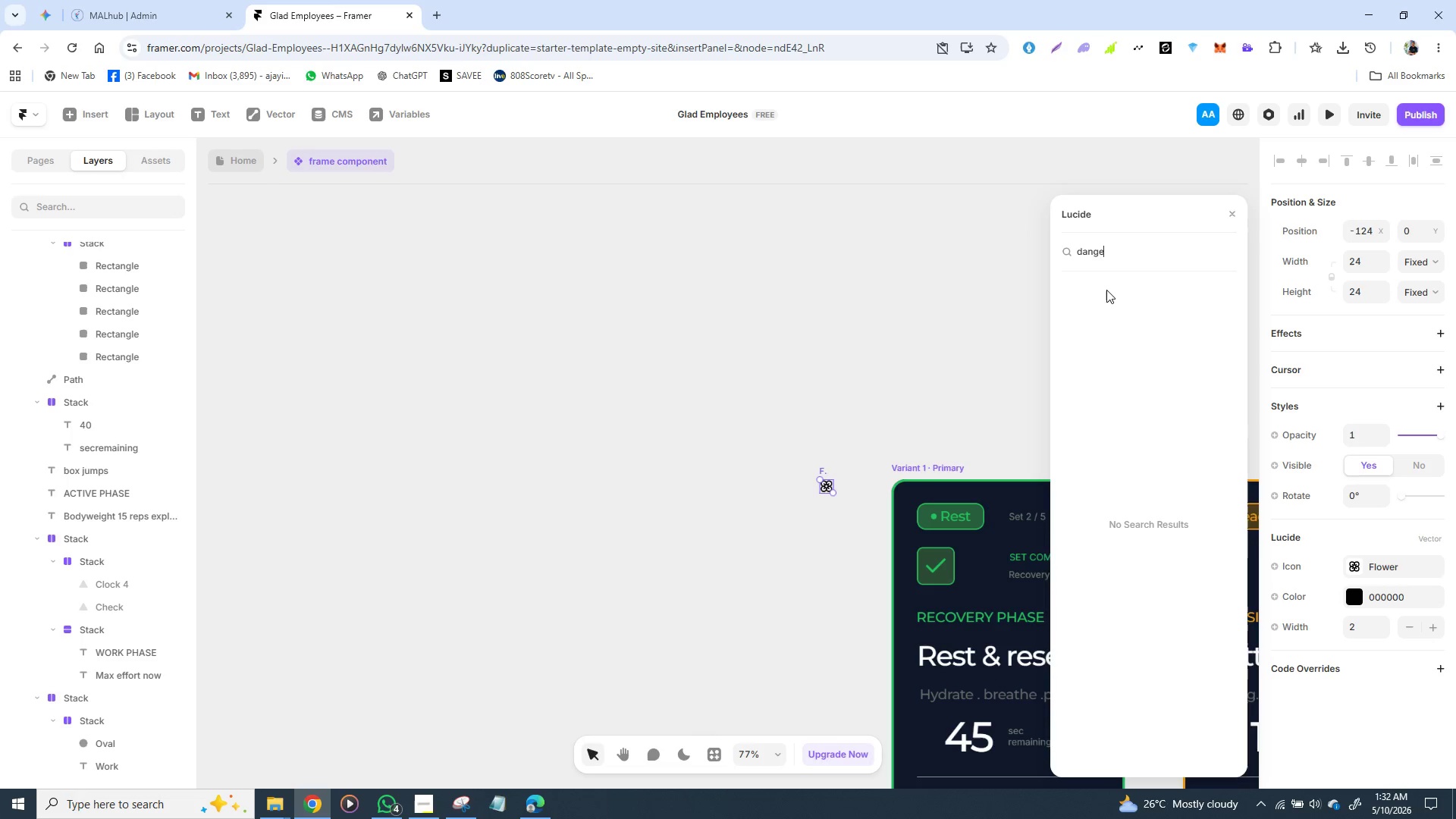 
key(Backspace)
 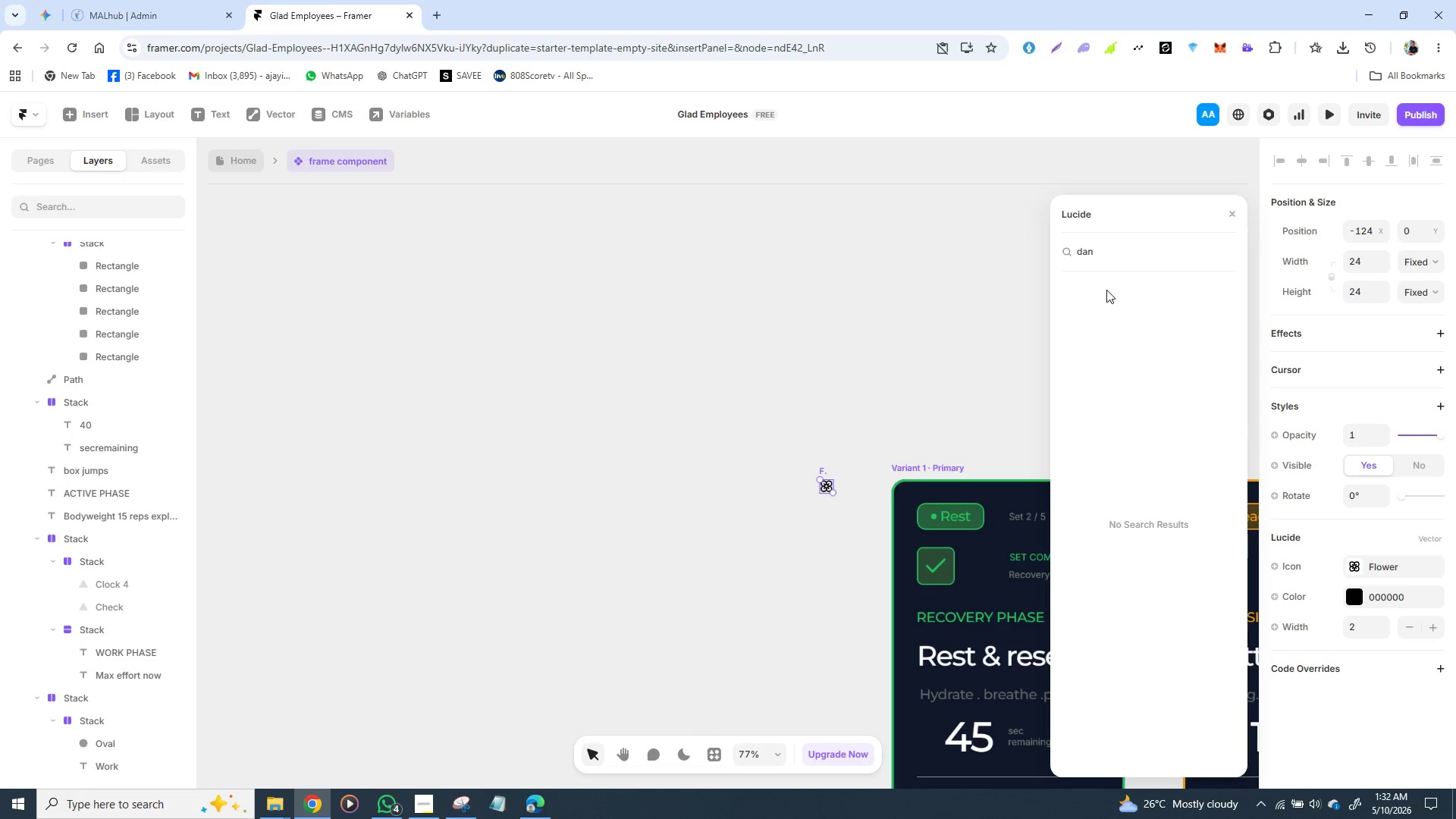 
key(Backspace)
 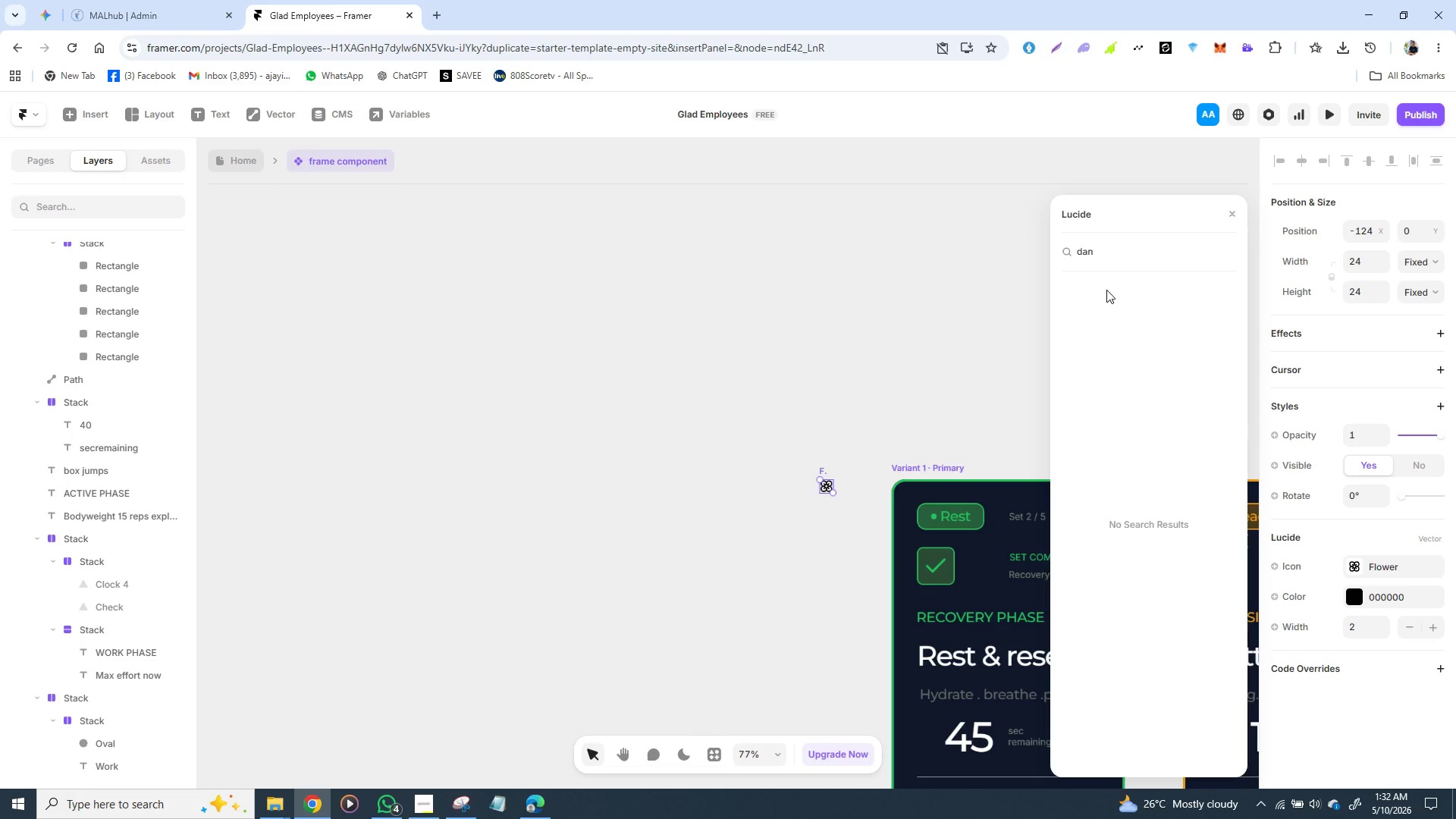 
key(Backspace)
 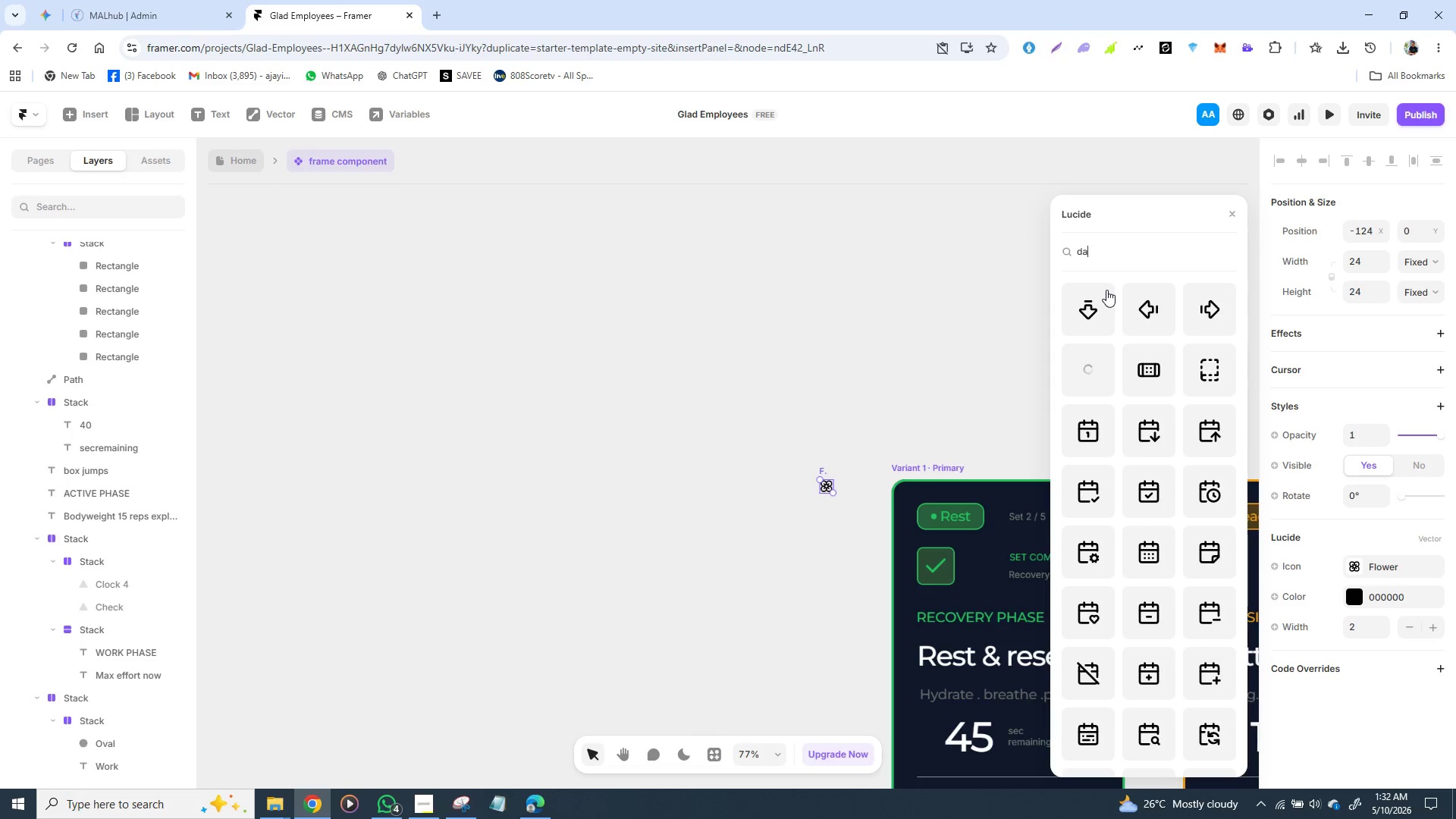 
key(Backspace)
 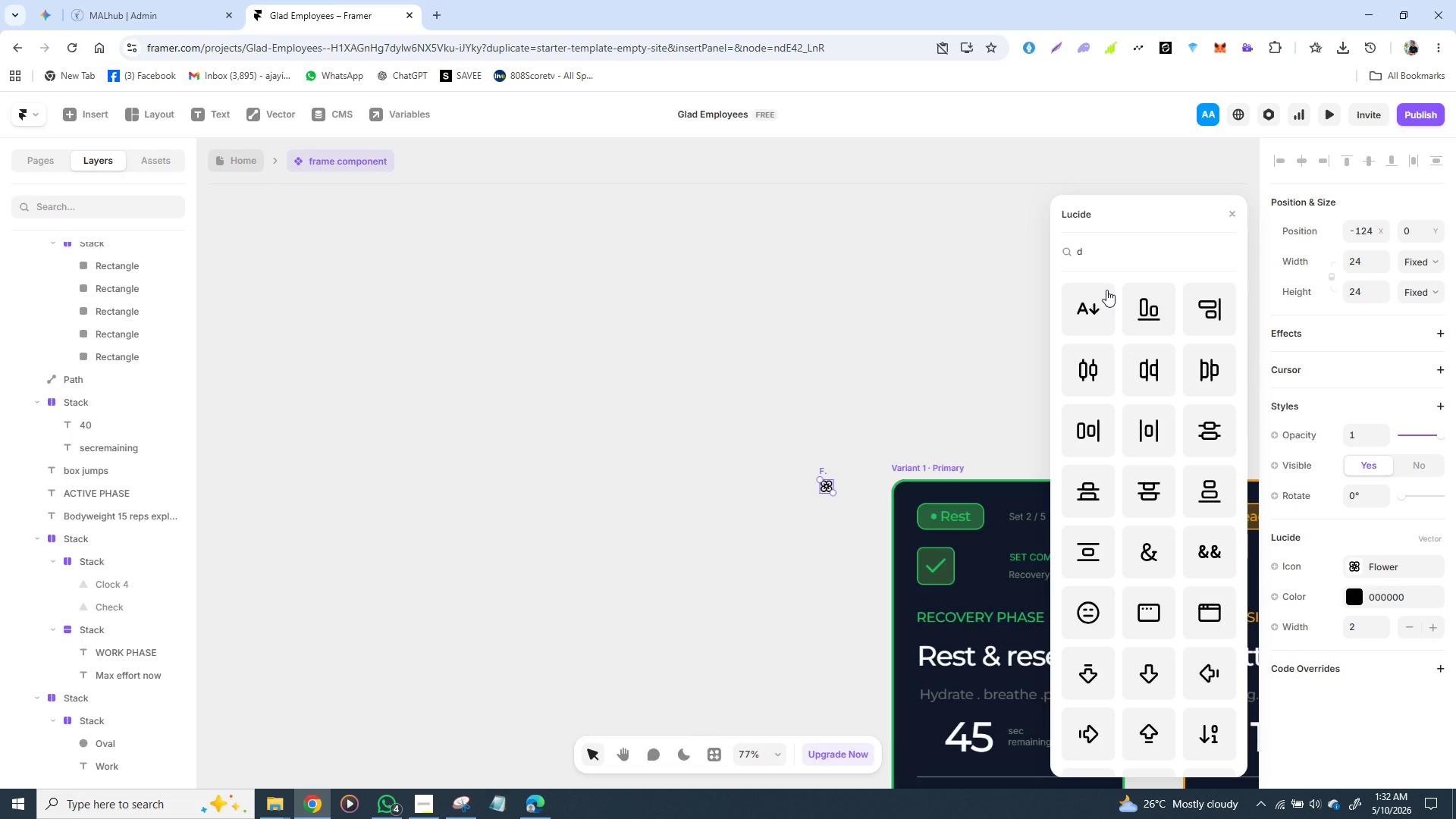 
key(Backspace)
 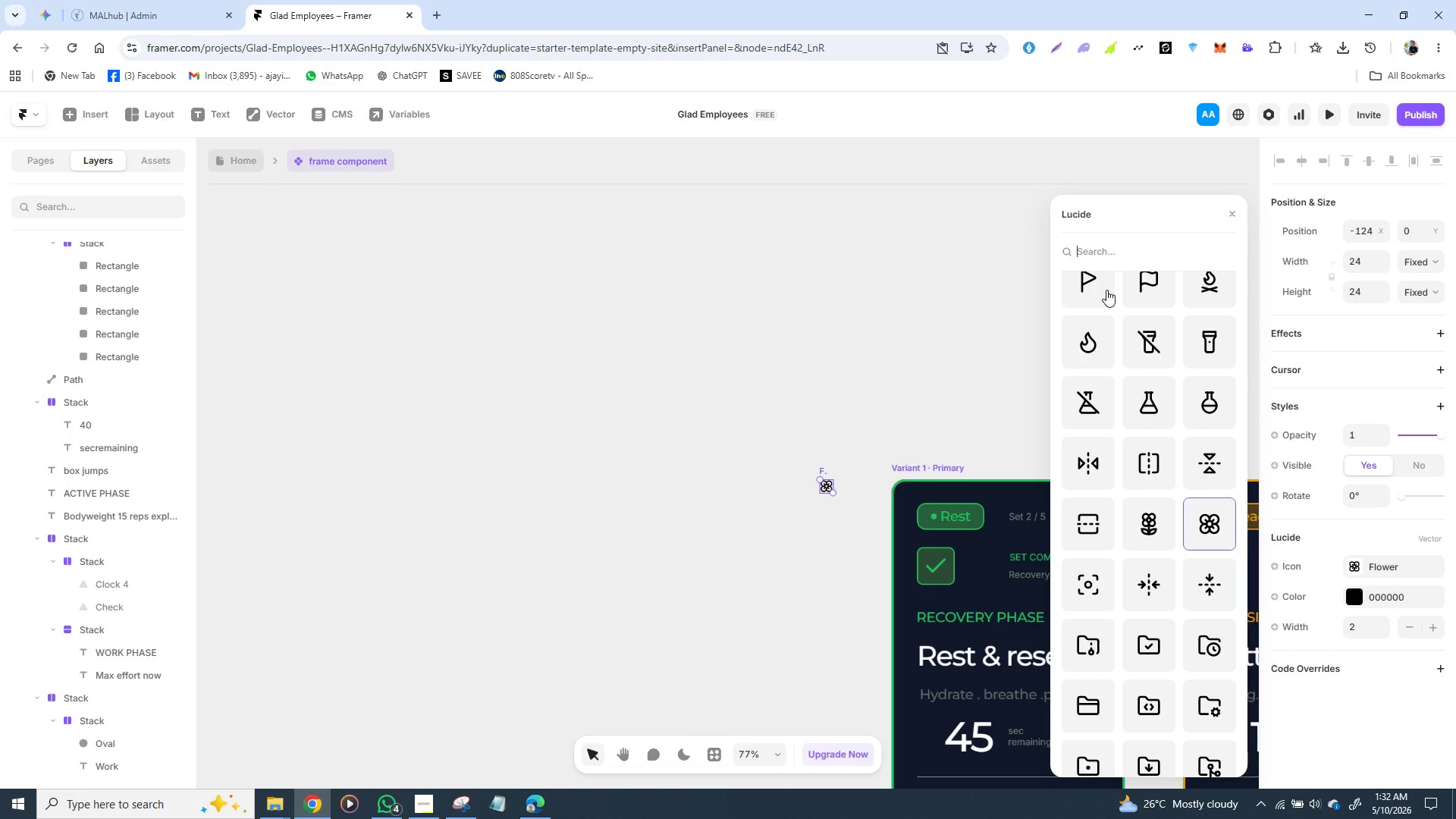 
type(wor)
key(Backspace)
key(Backspace)
key(Backspace)
key(Backspace)
 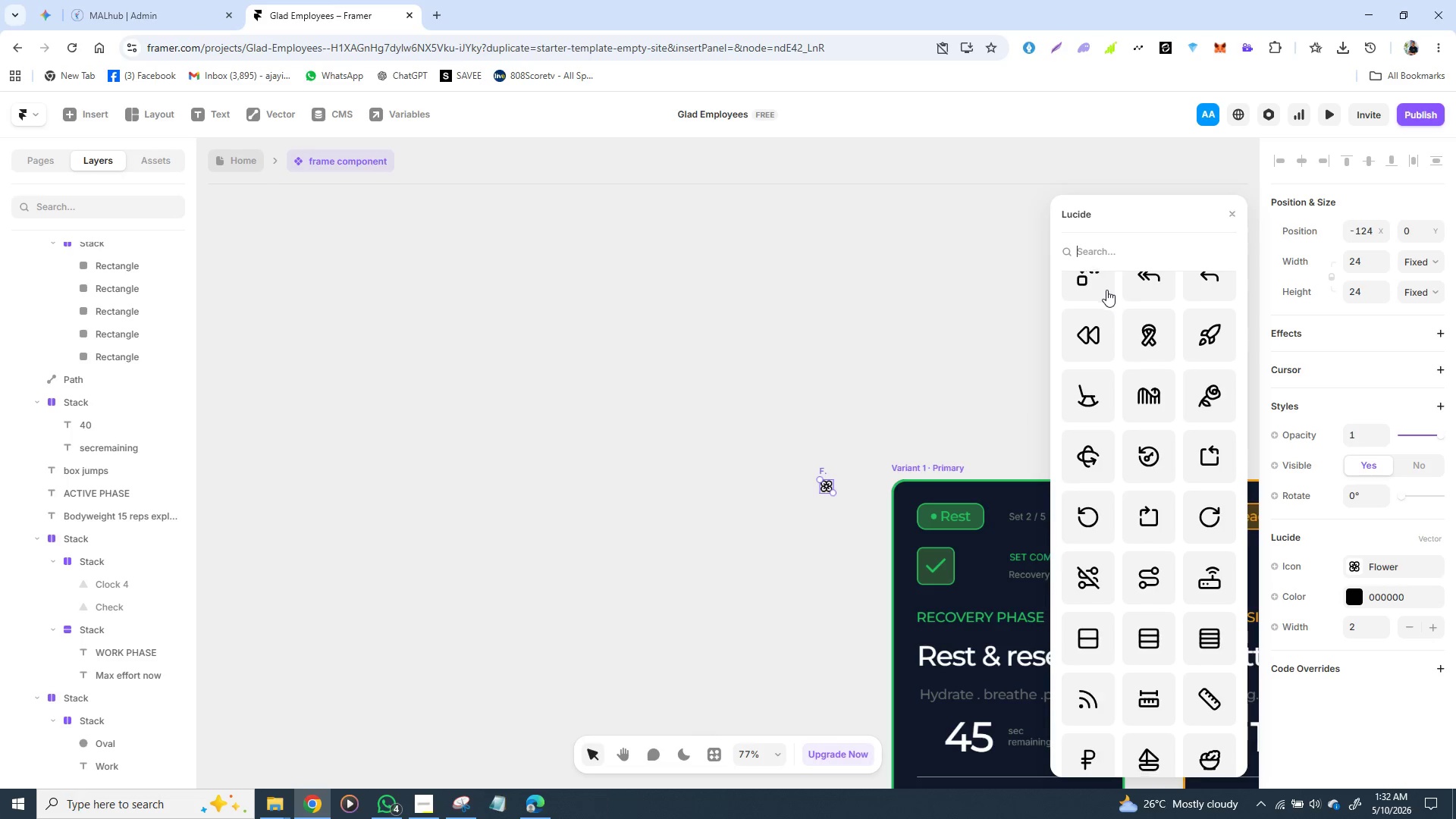 
wait(25.27)
 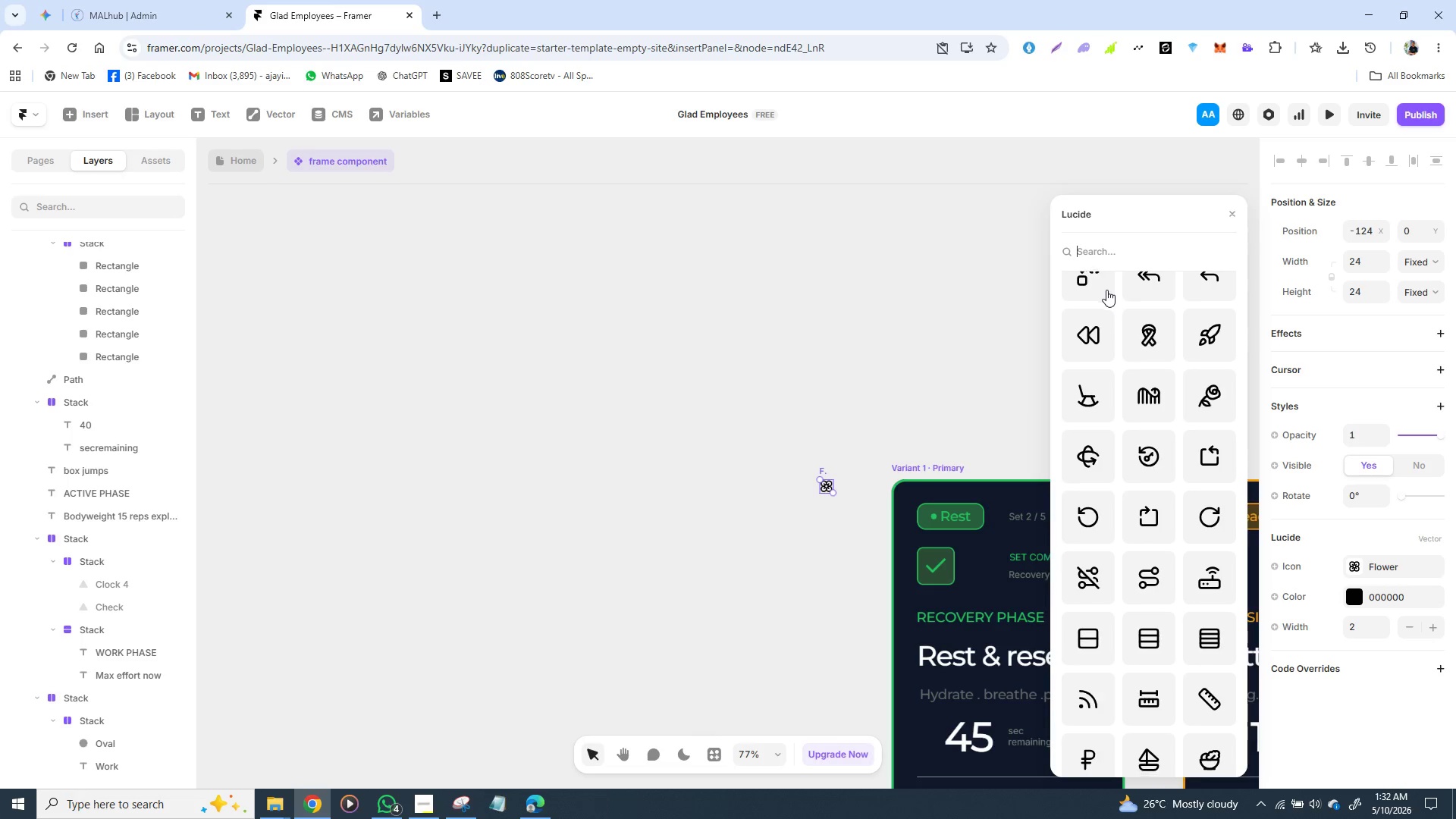 
left_click([1106, 290])
 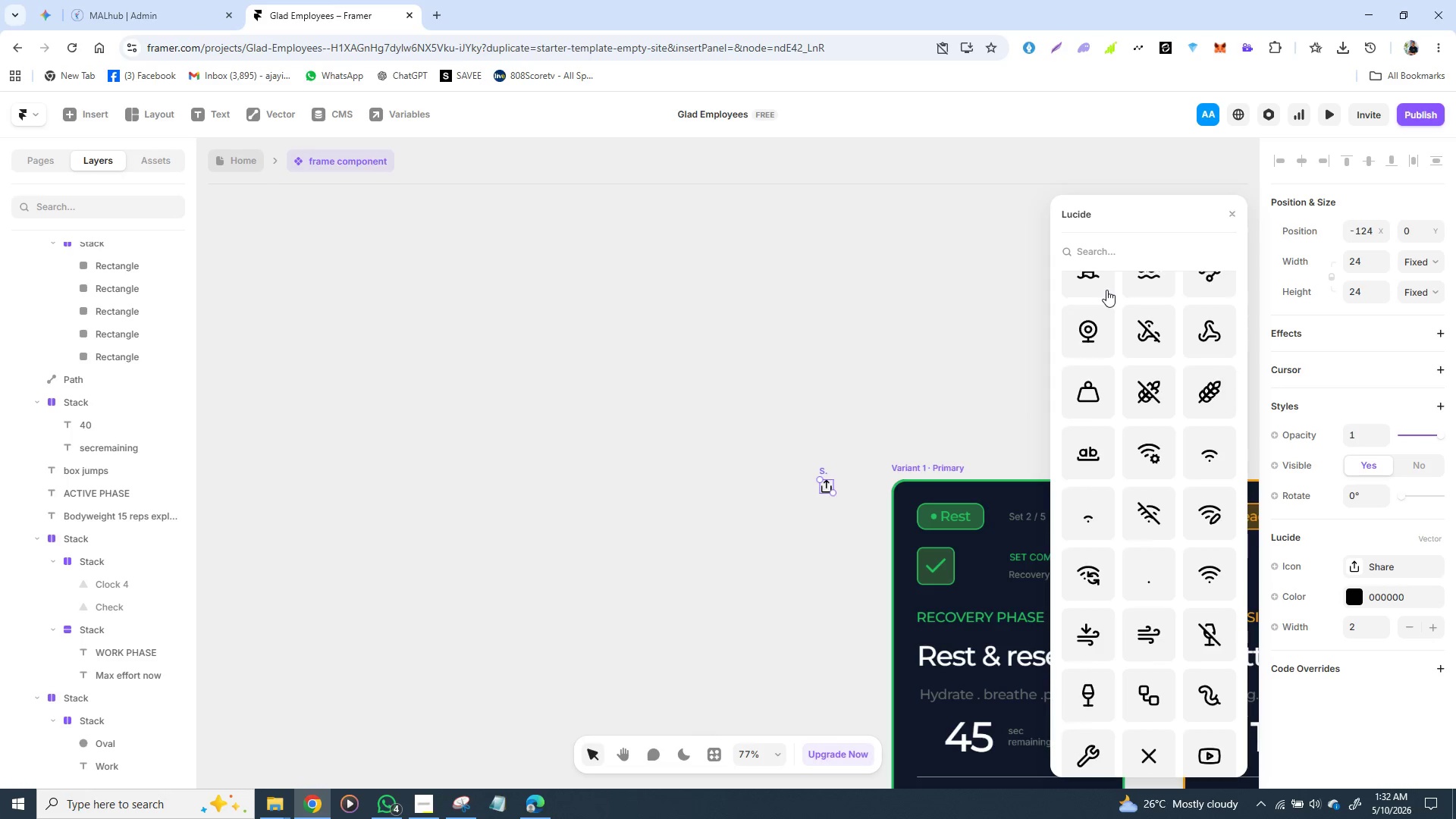 
wait(23.62)
 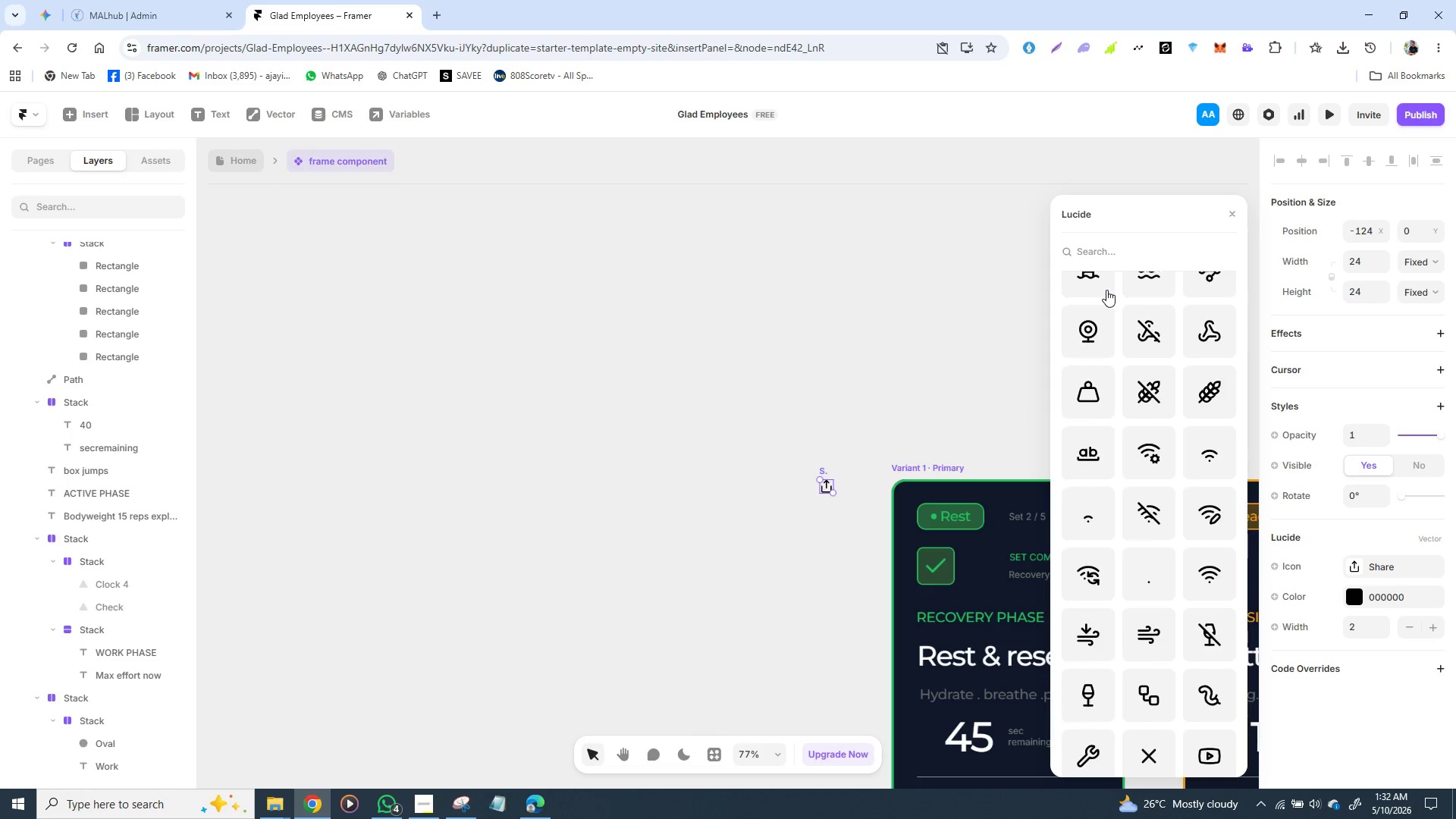 
left_click([1147, 682])
 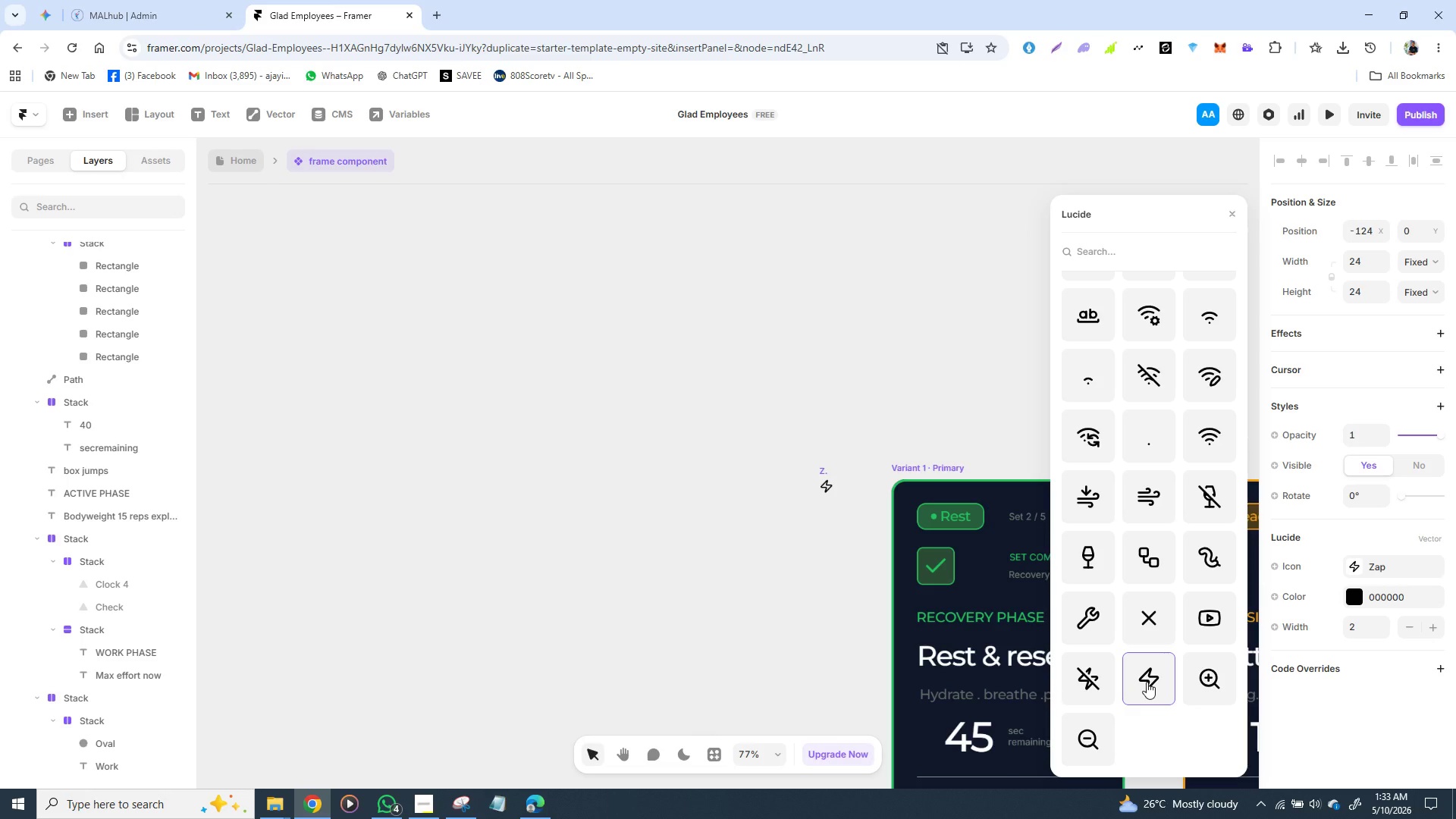 
mouse_move([1180, 650])
 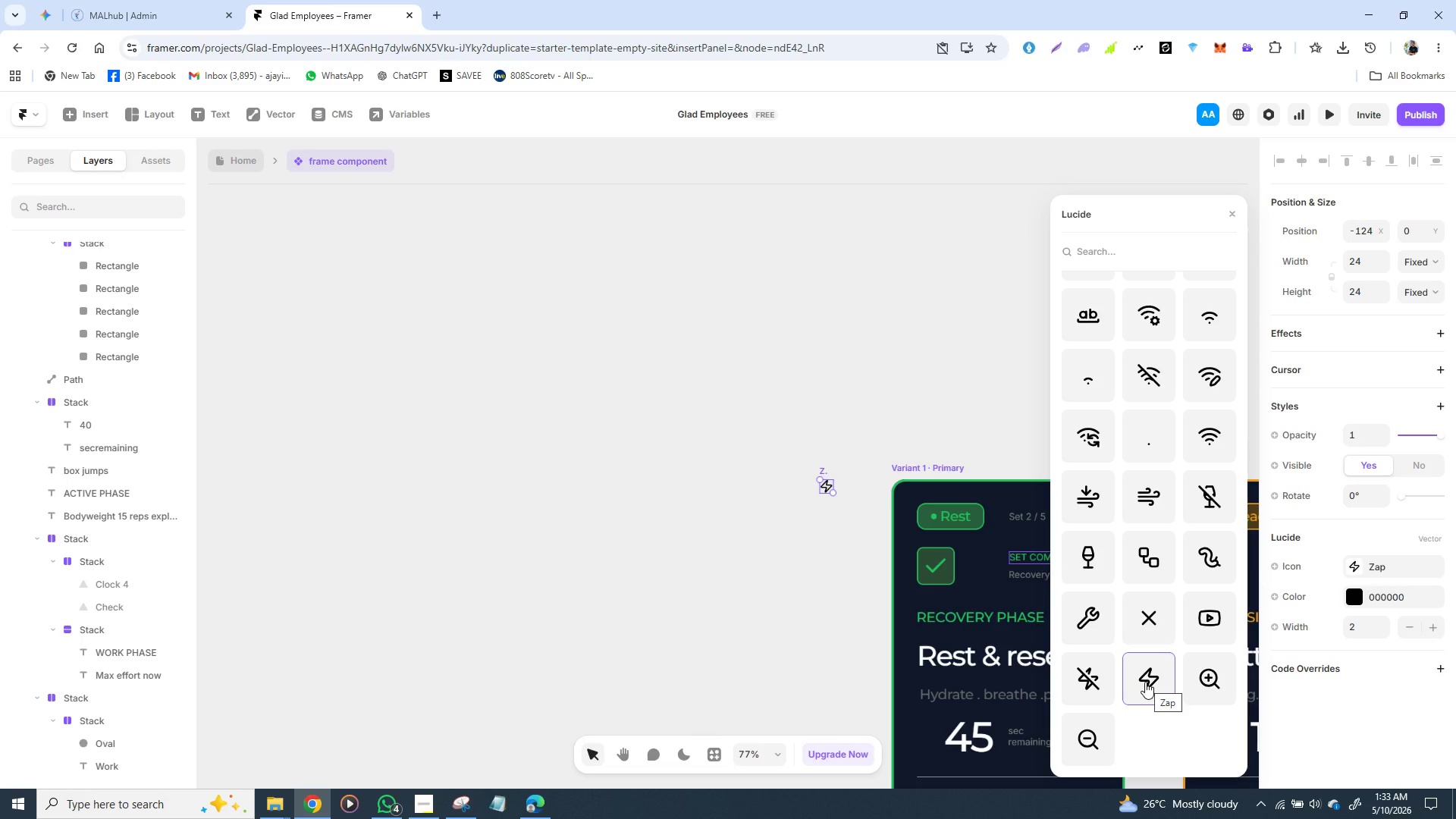 
wait(8.35)
 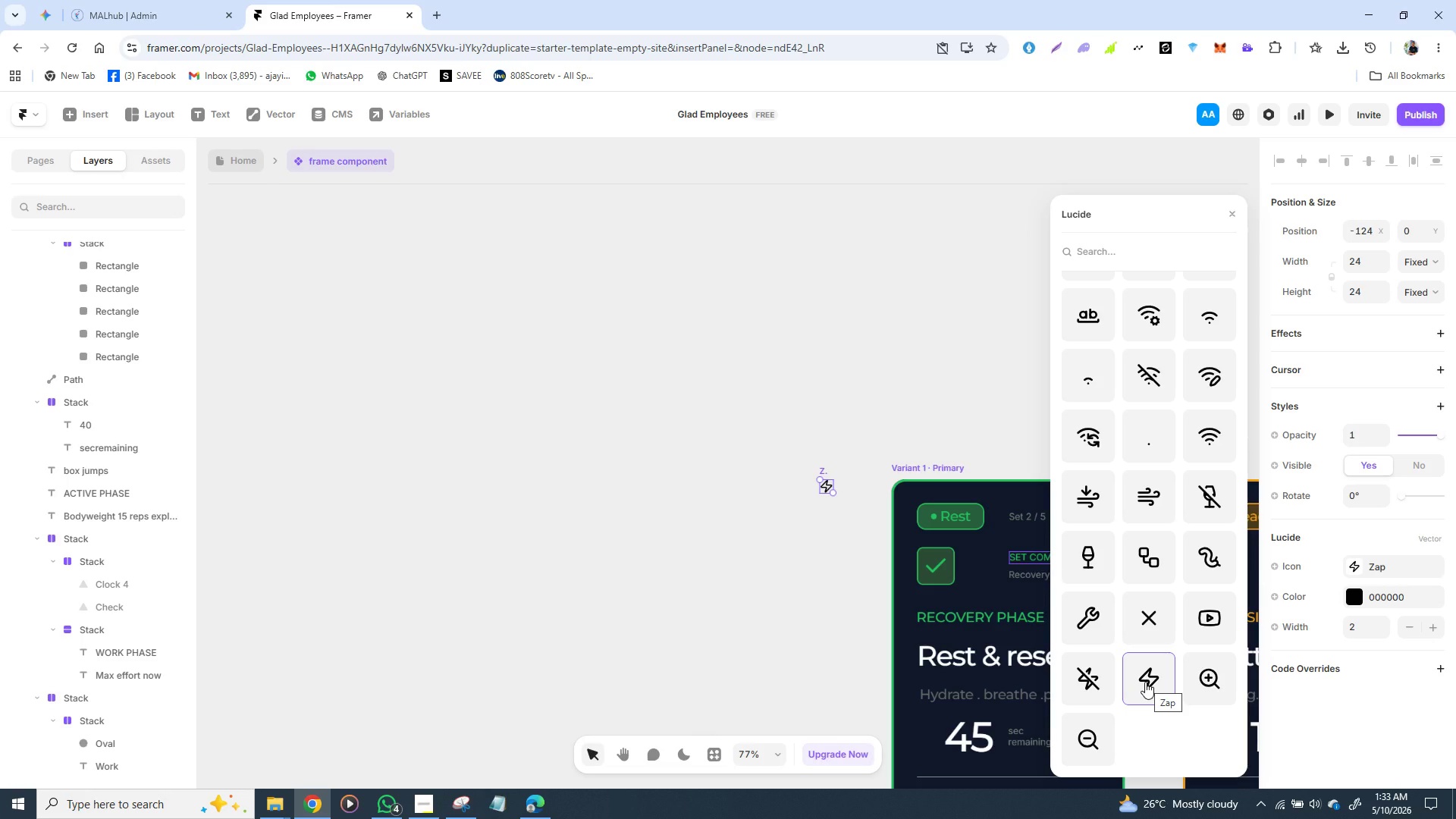 
left_click([827, 540])
 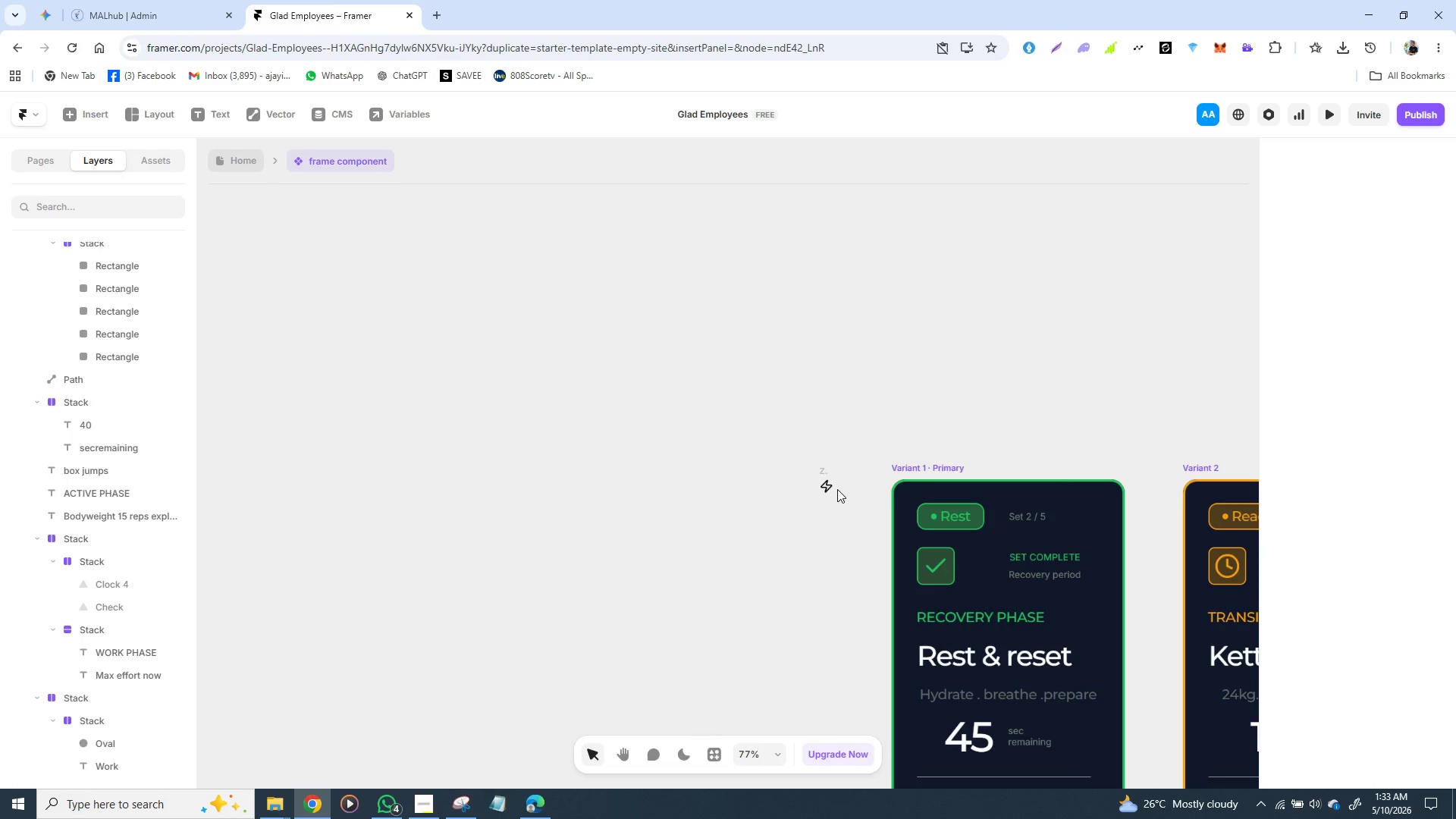 
left_click([824, 488])
 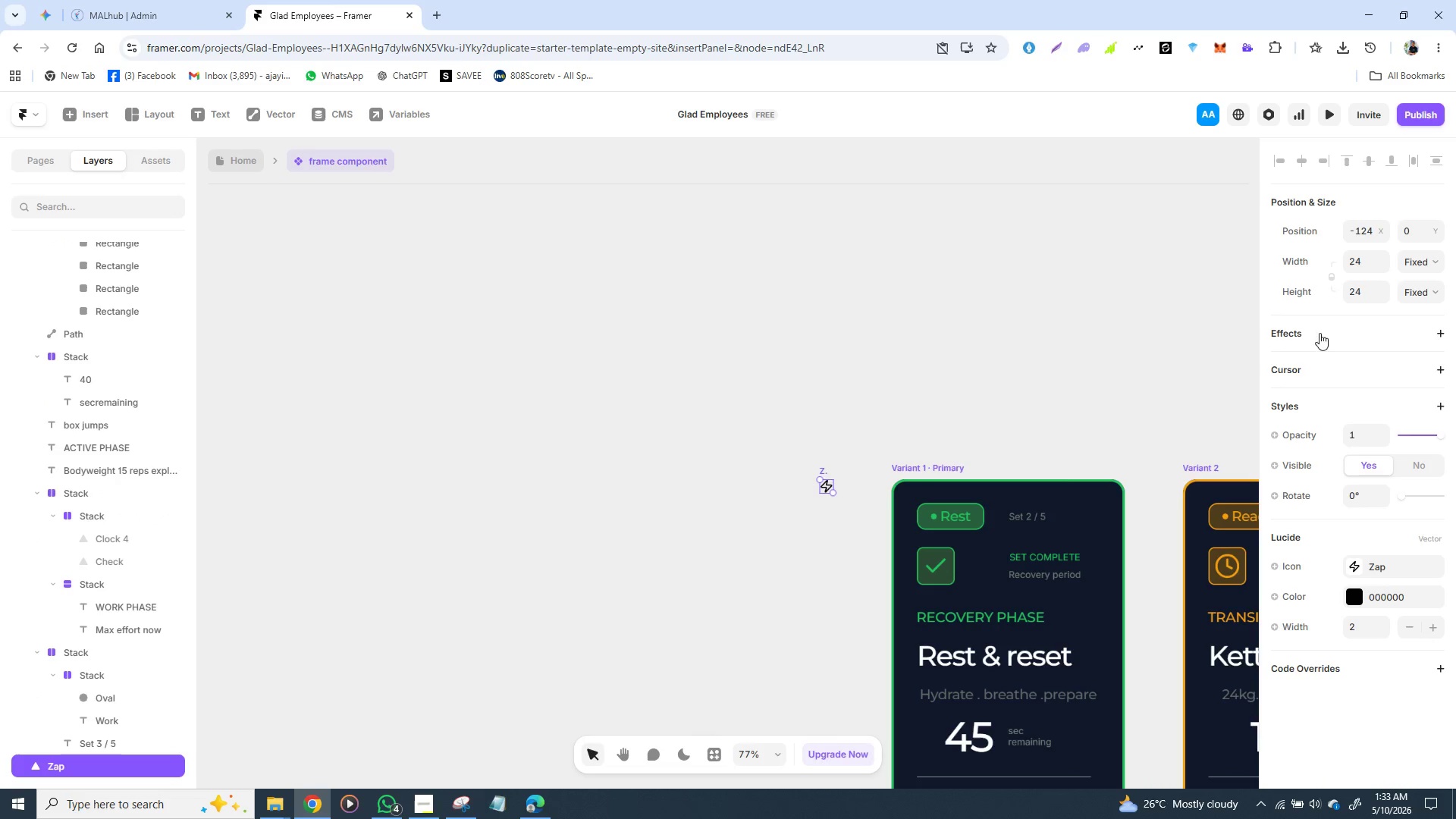 
left_click([1360, 268])
 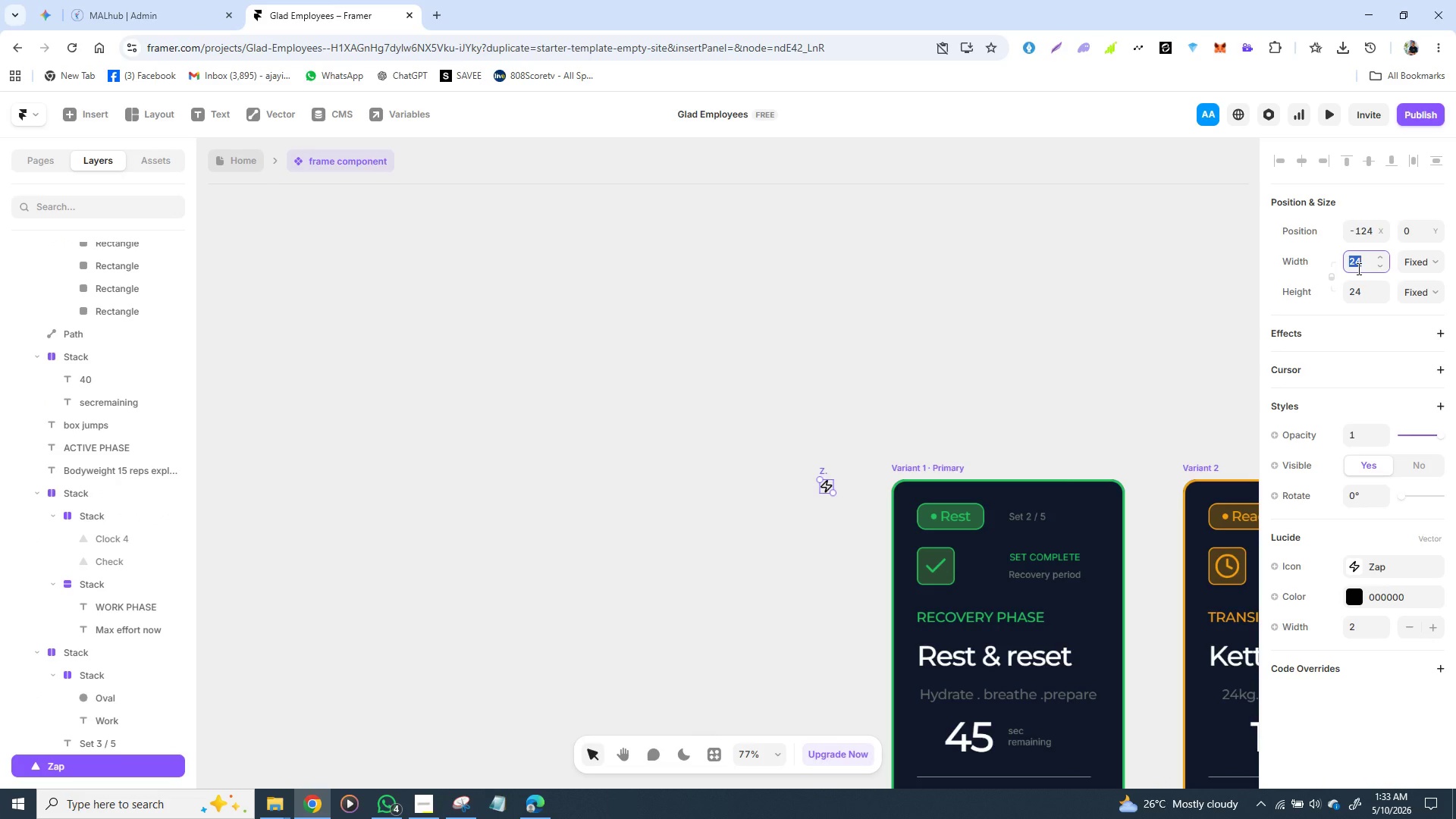 
type(45)
 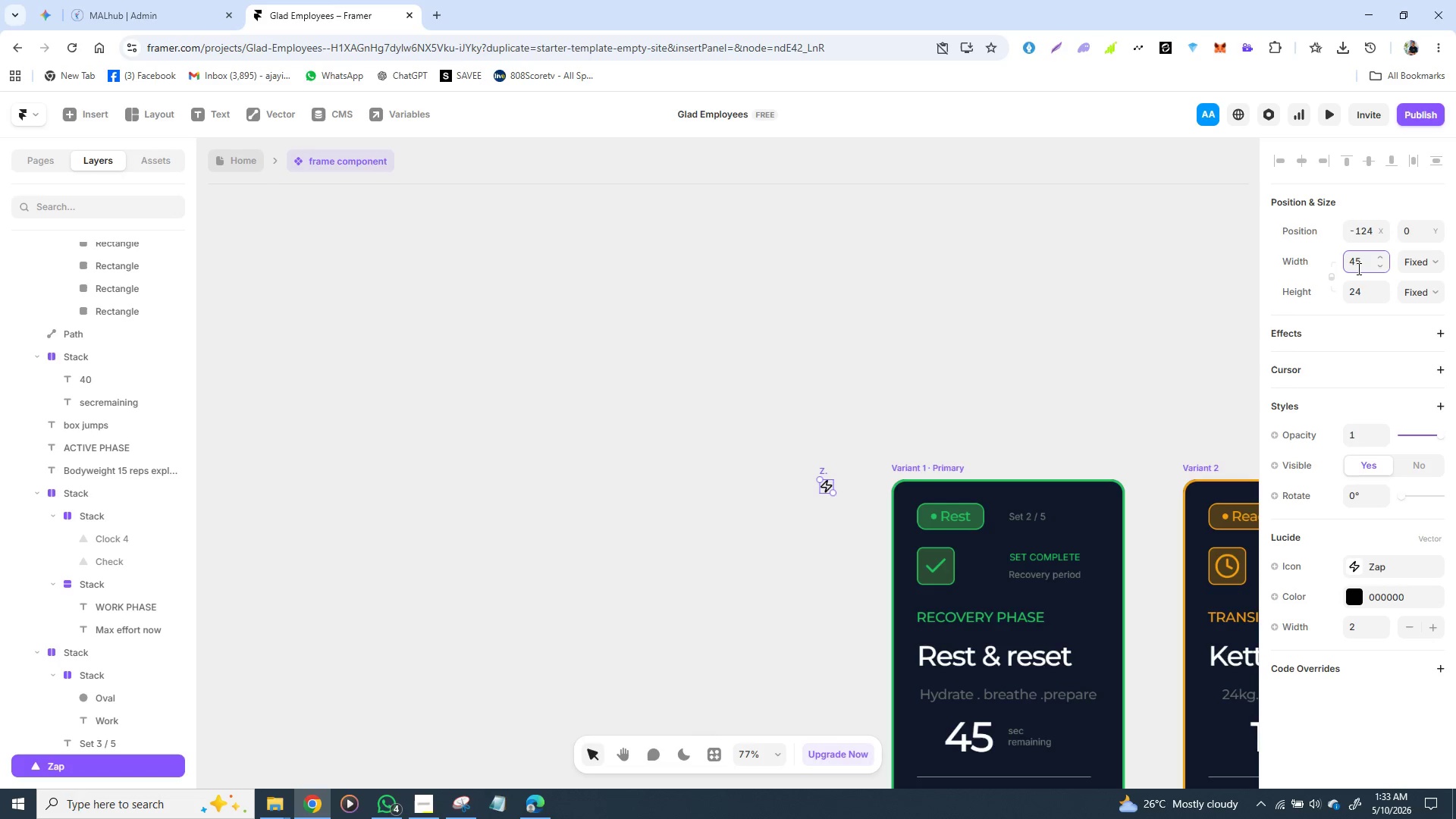 
key(Enter)
 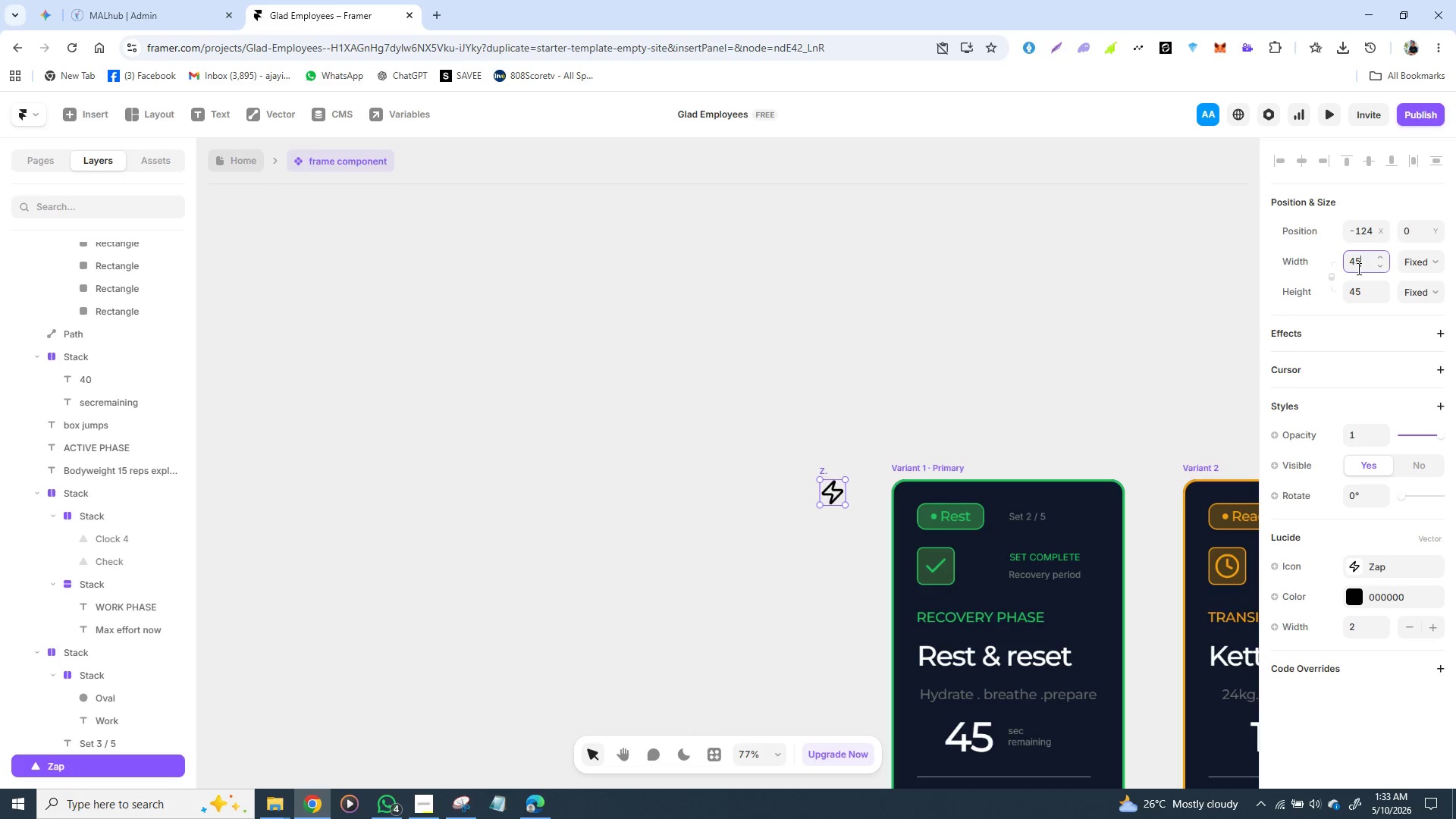 
left_click([930, 308])
 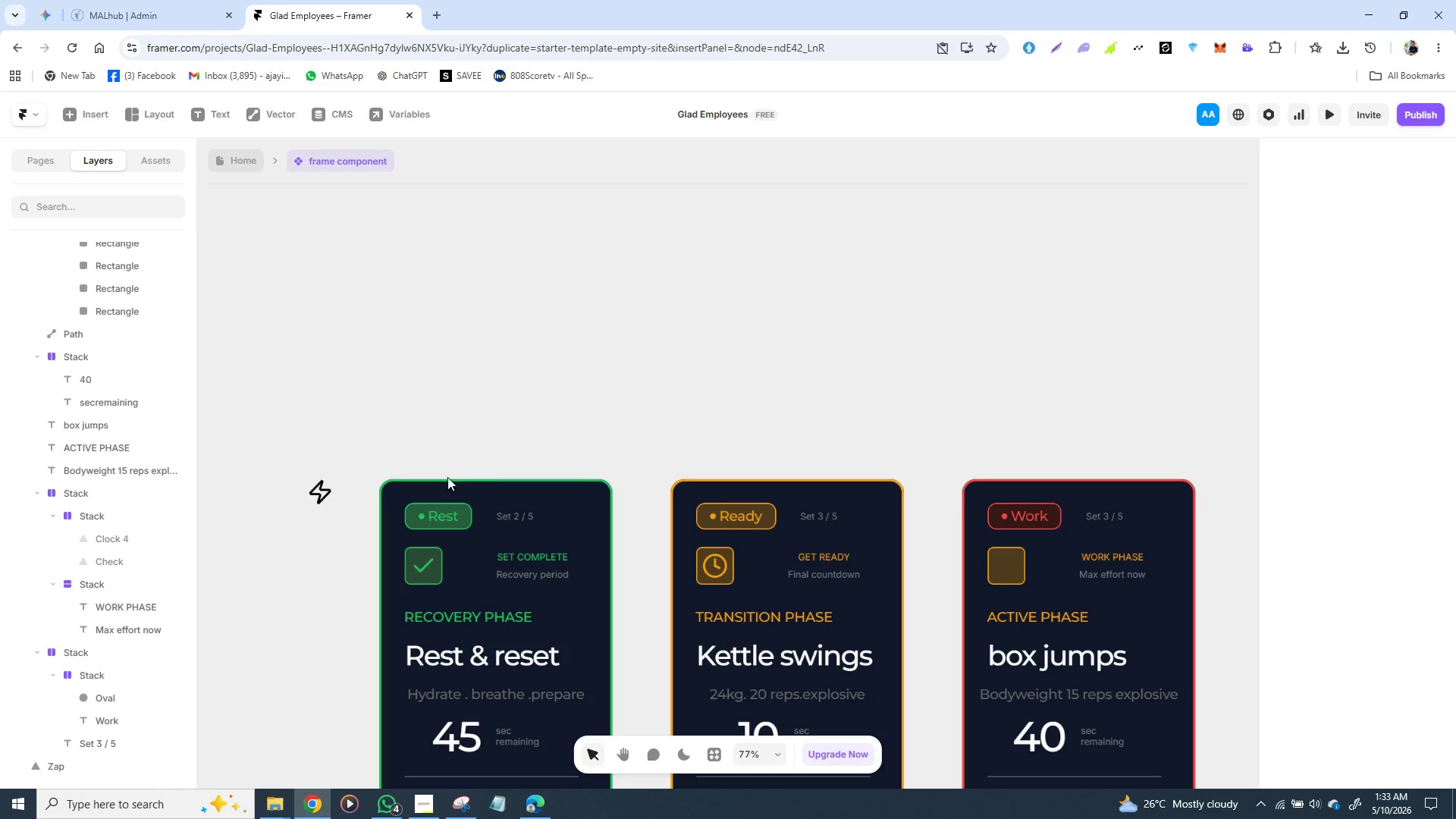 
left_click_drag(start_coordinate=[316, 493], to_coordinate=[1002, 567])
 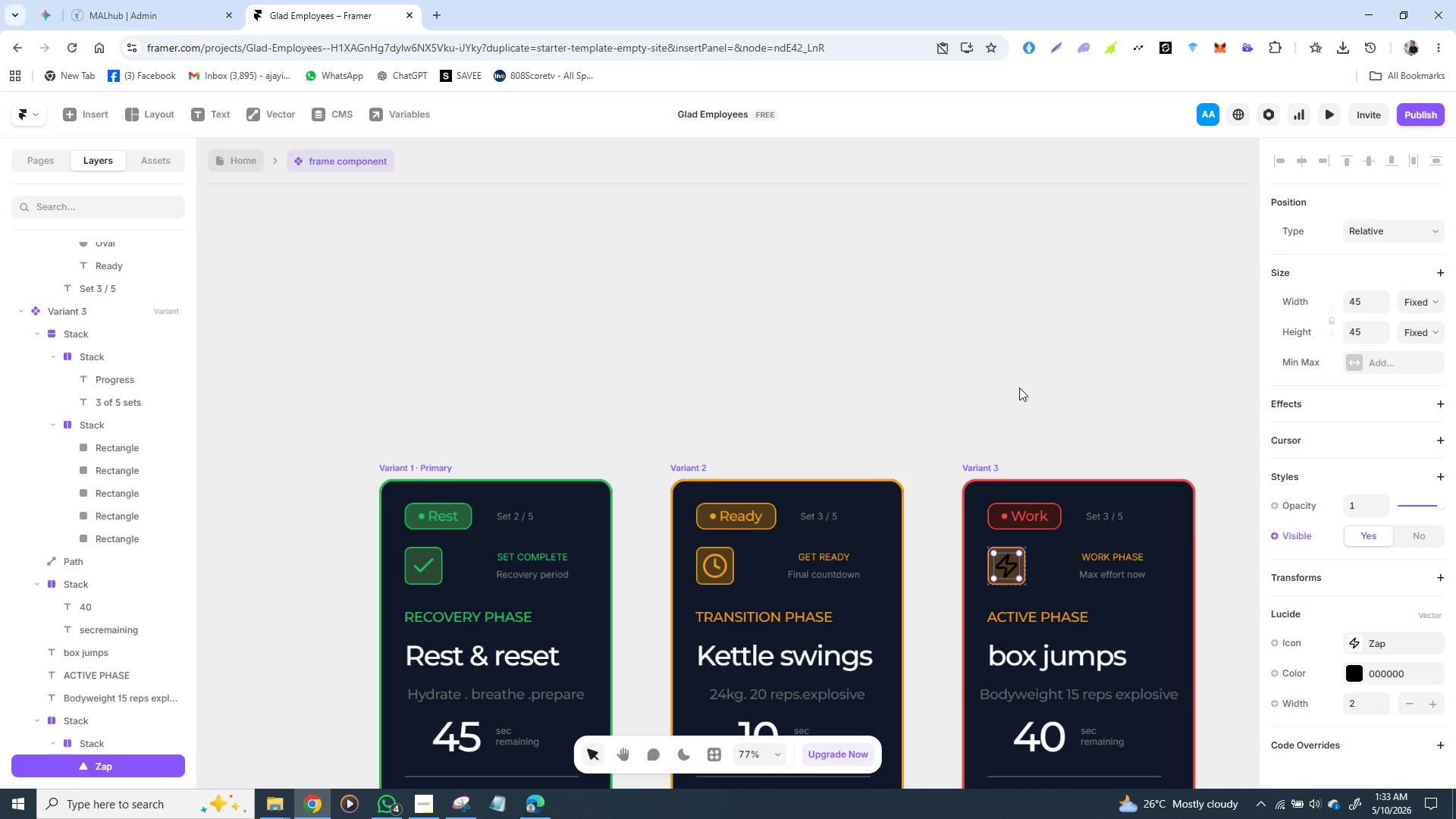 
left_click([1020, 387])
 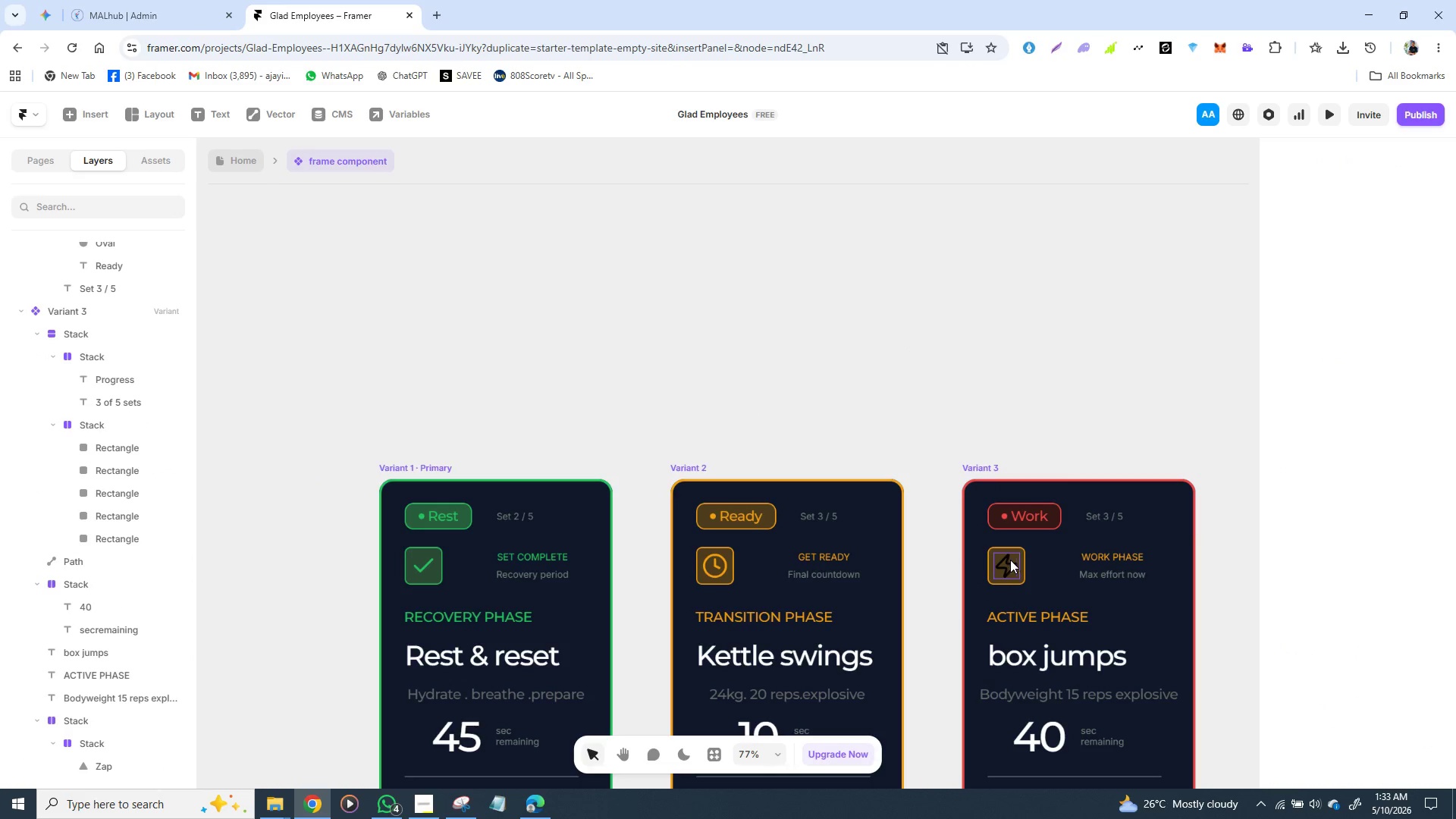 
left_click([999, 565])
 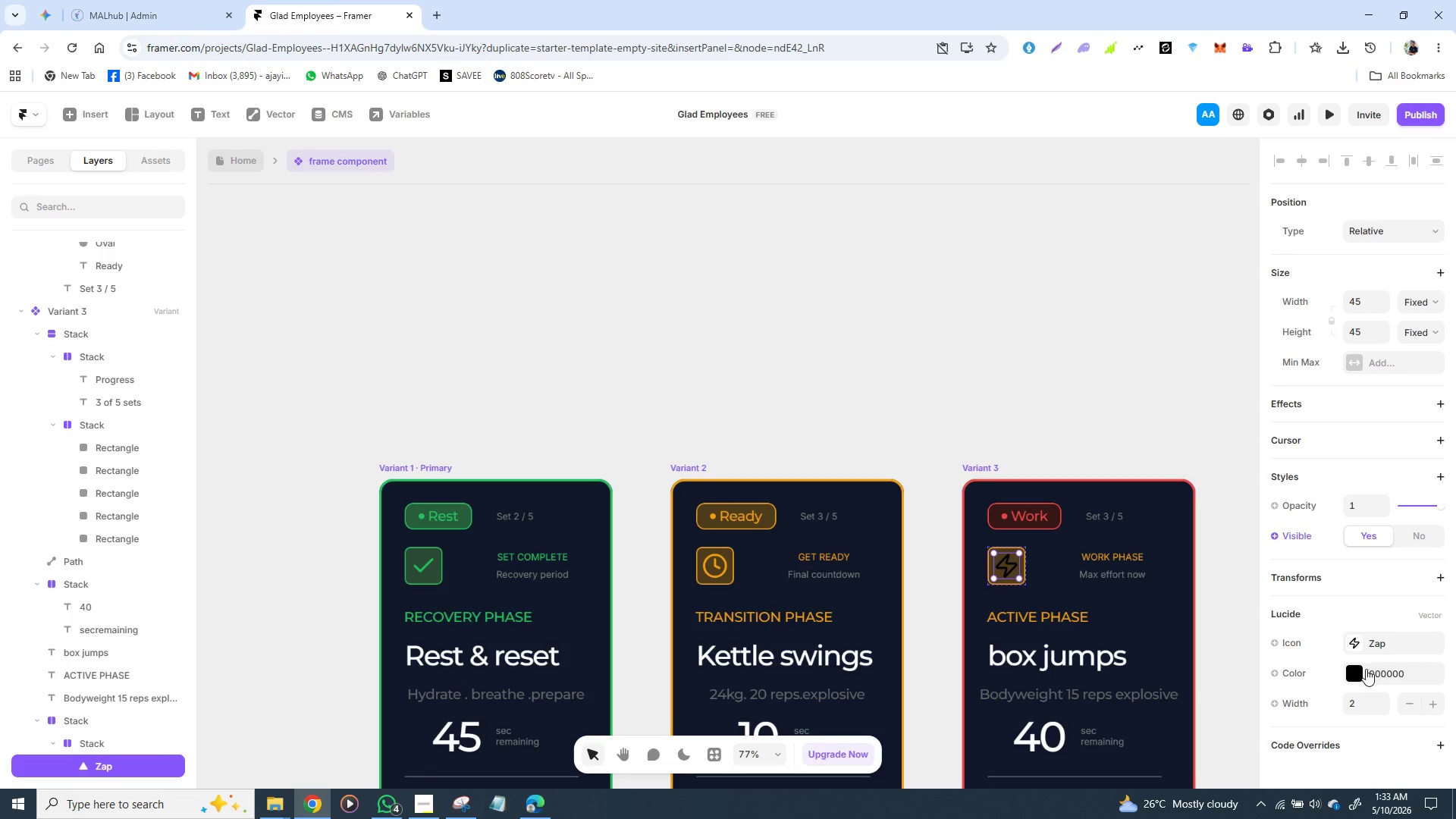 
left_click([1355, 673])
 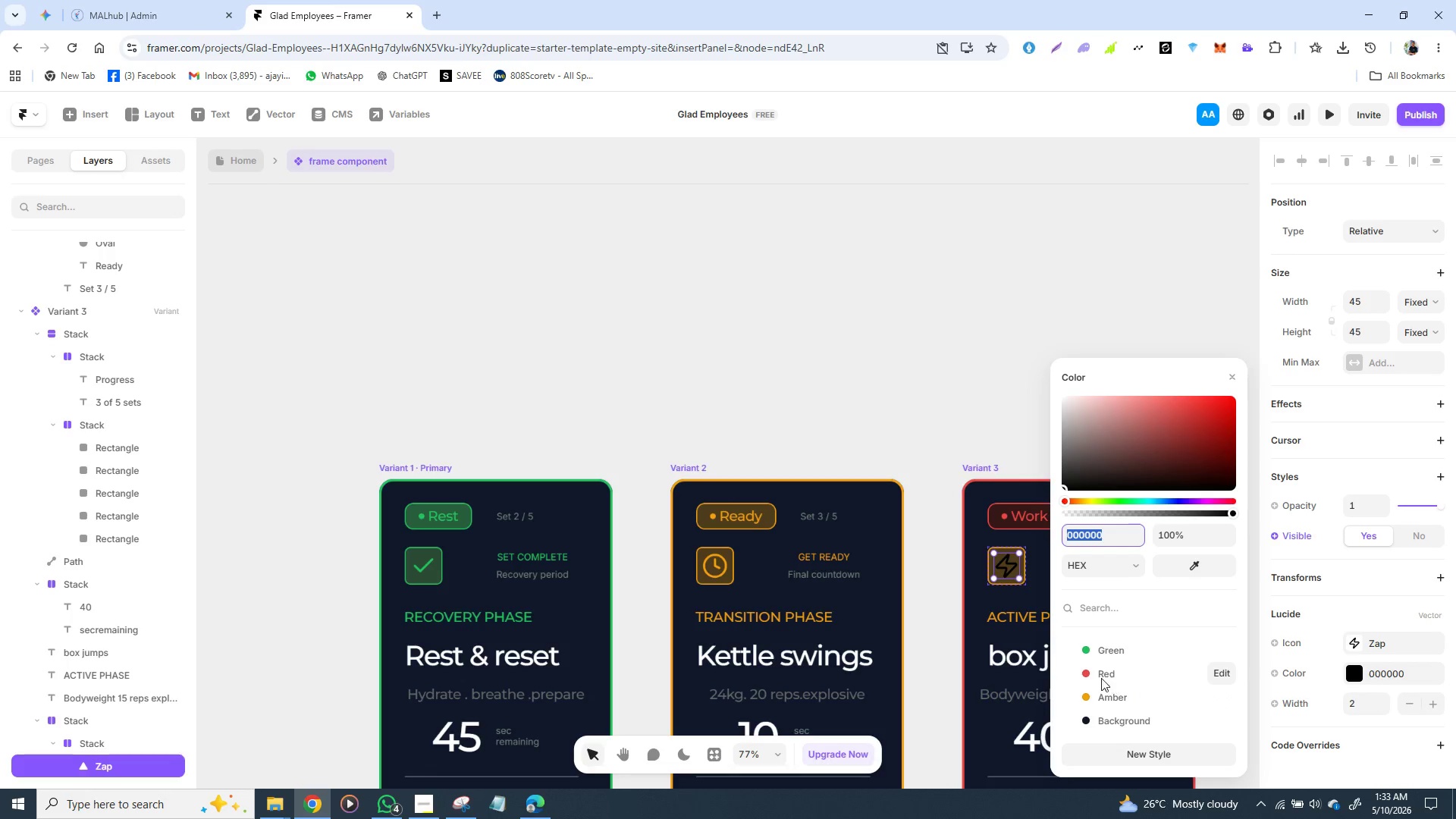 
left_click([1090, 676])
 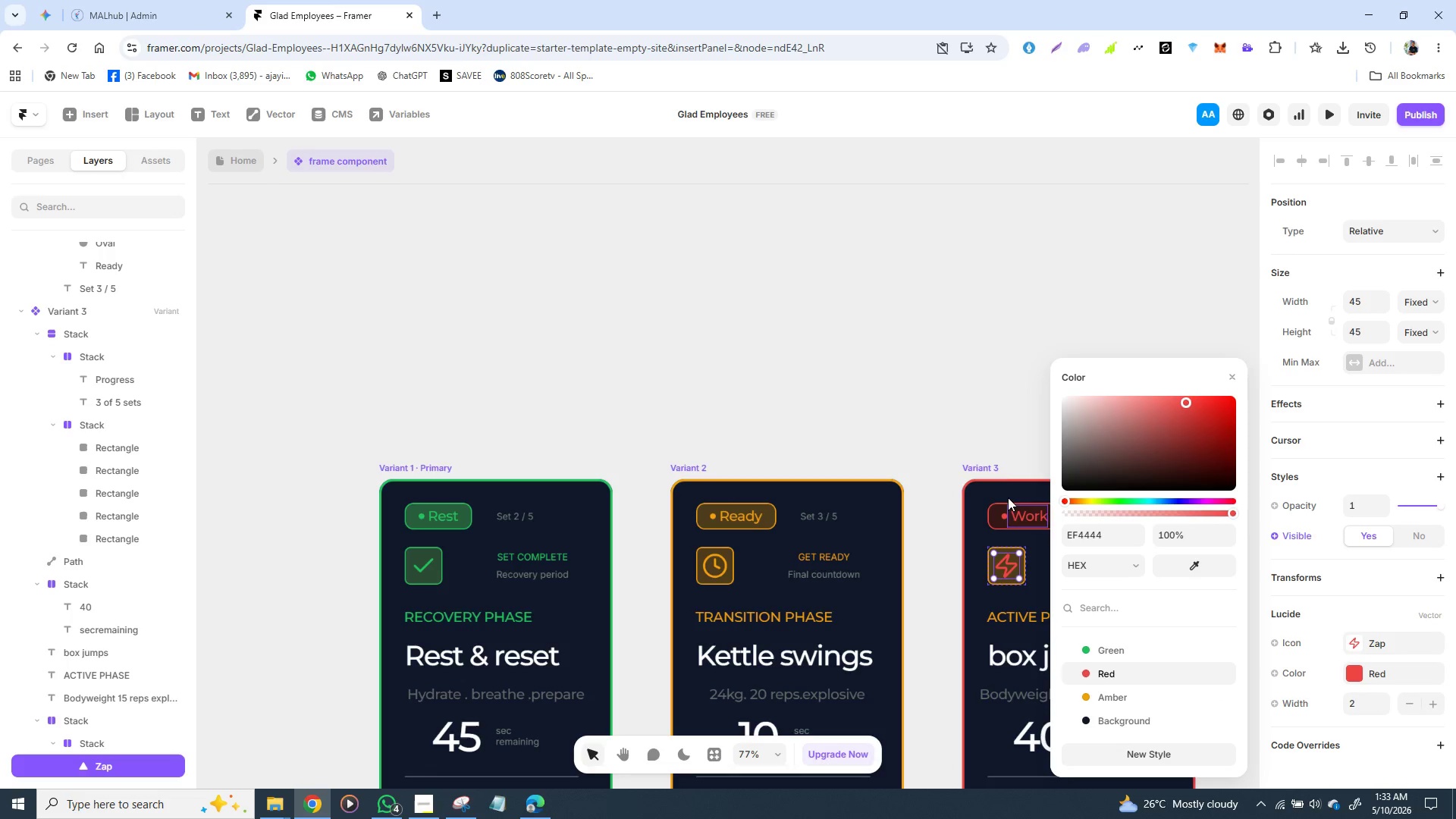 
left_click([988, 425])
 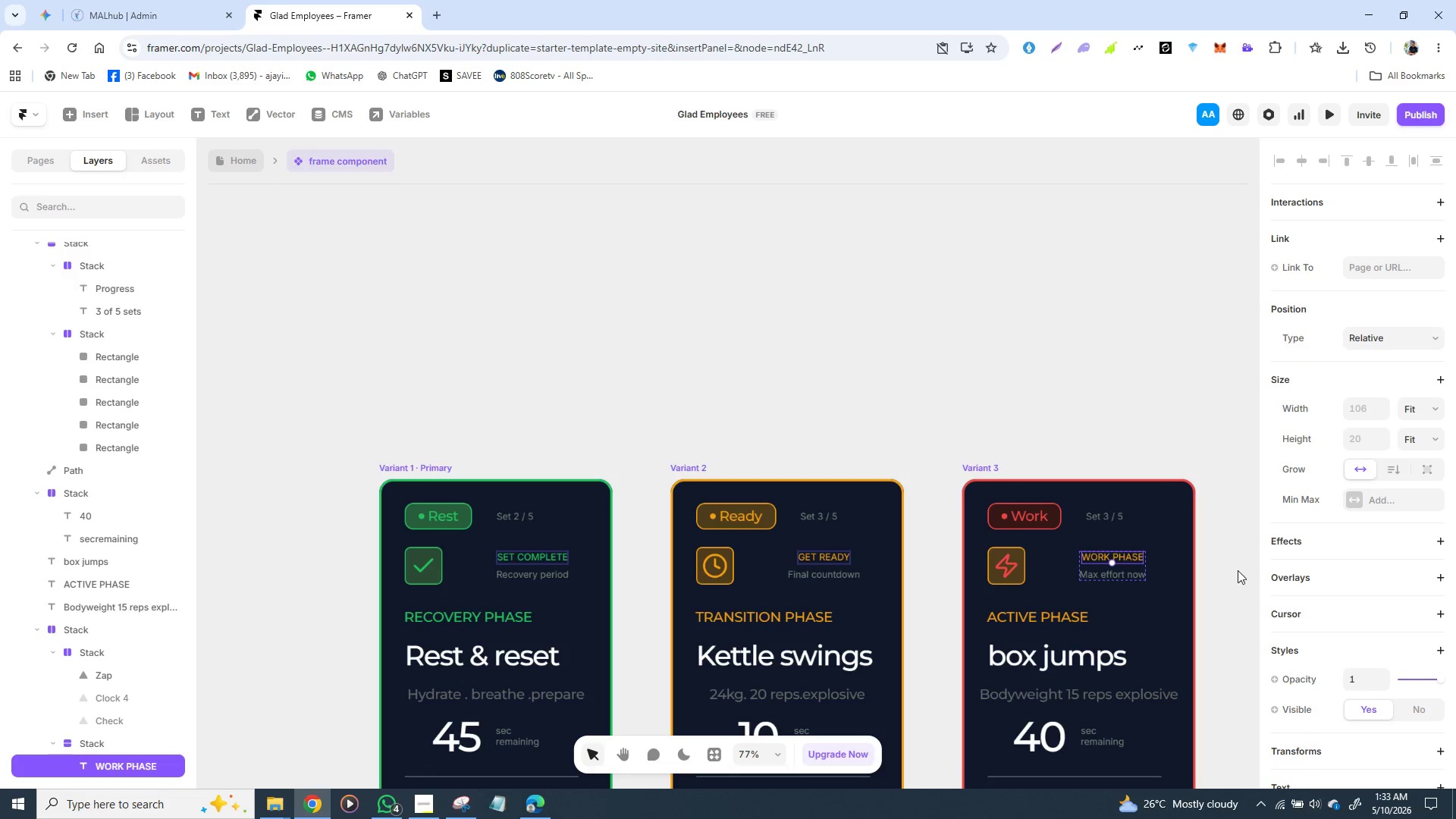 
scroll: coordinate [1354, 598], scroll_direction: down, amount: 1.0
 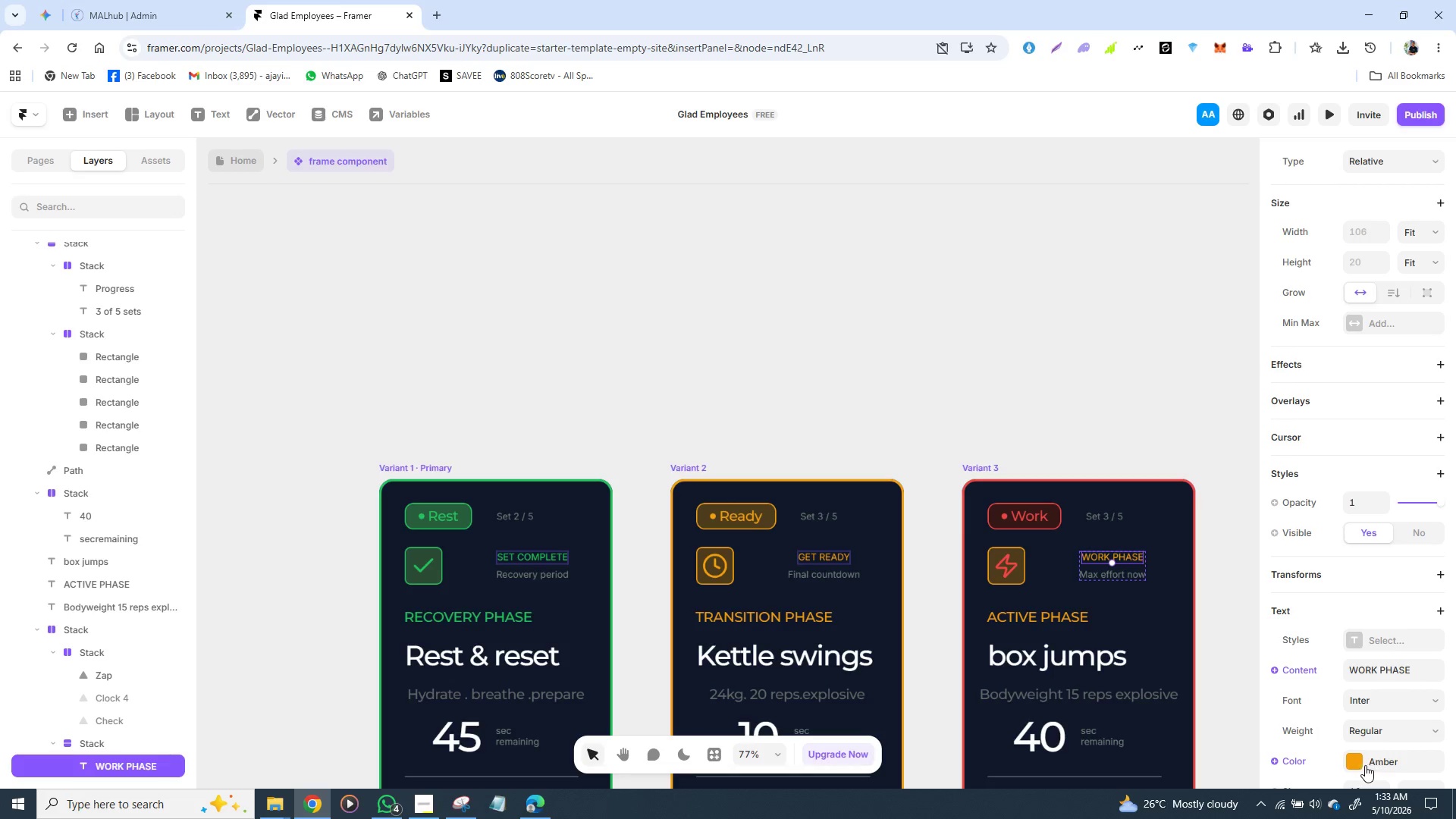 
left_click([1348, 761])
 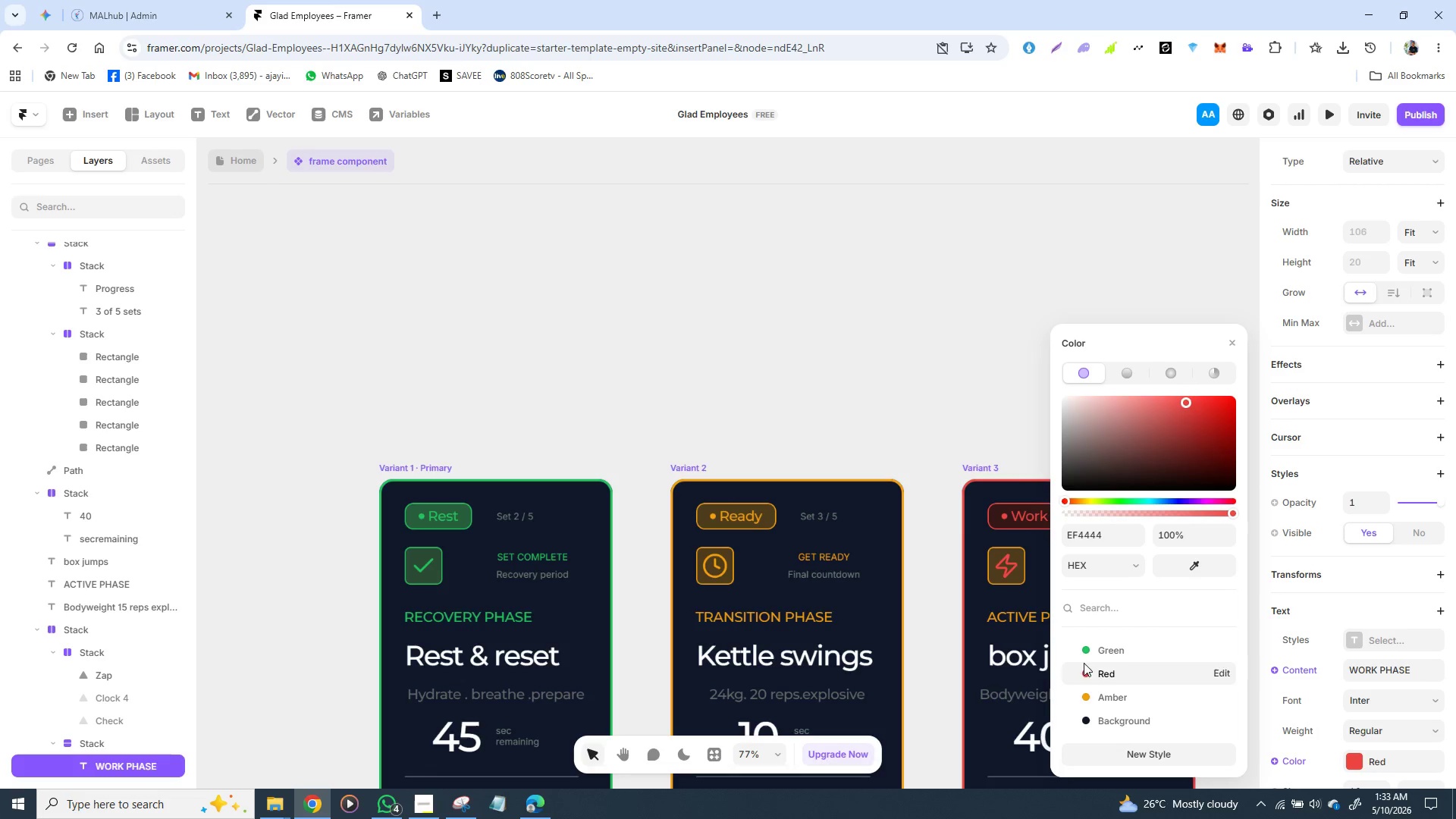 
left_click([944, 436])
 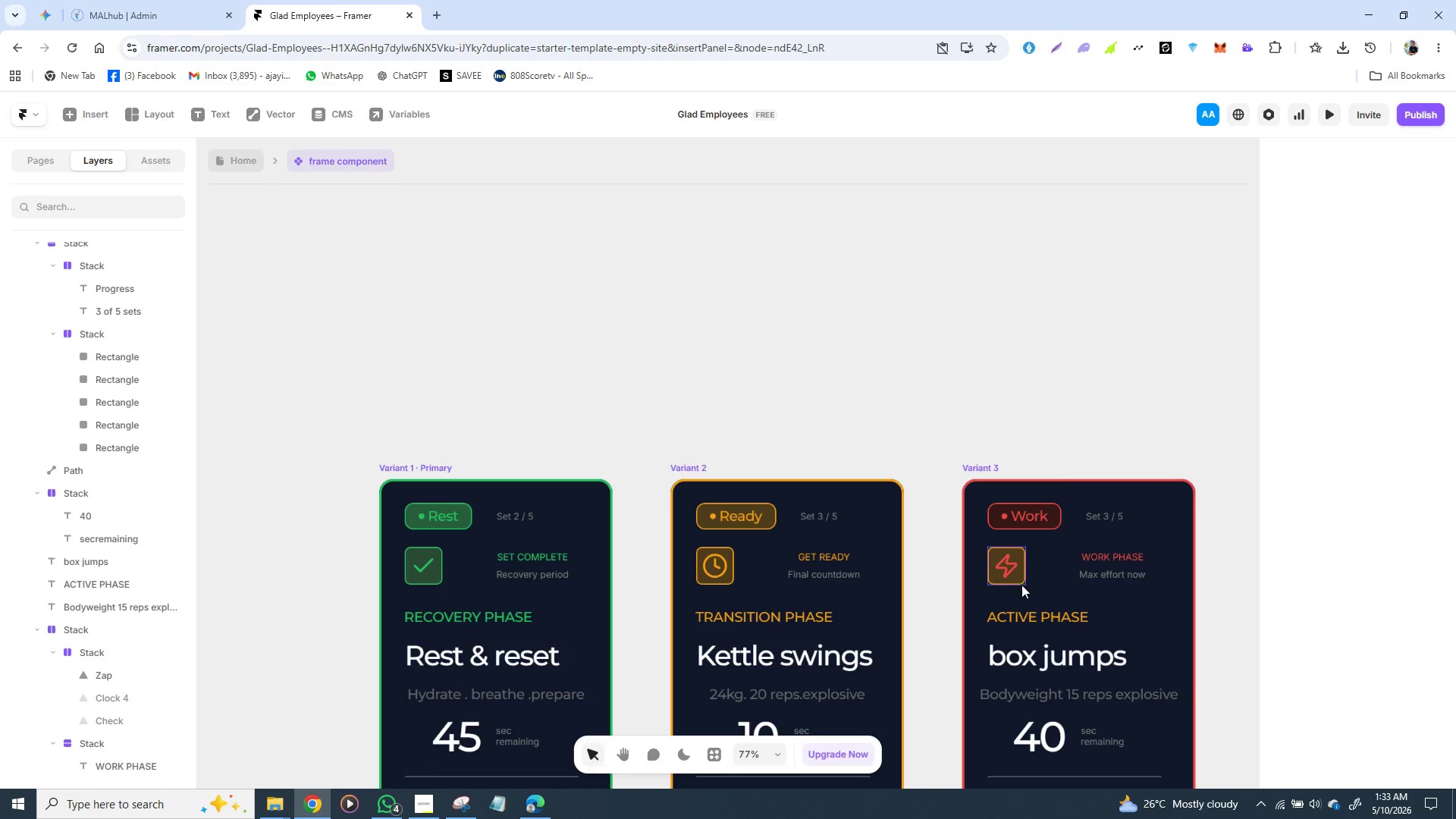 
left_click([1021, 582])
 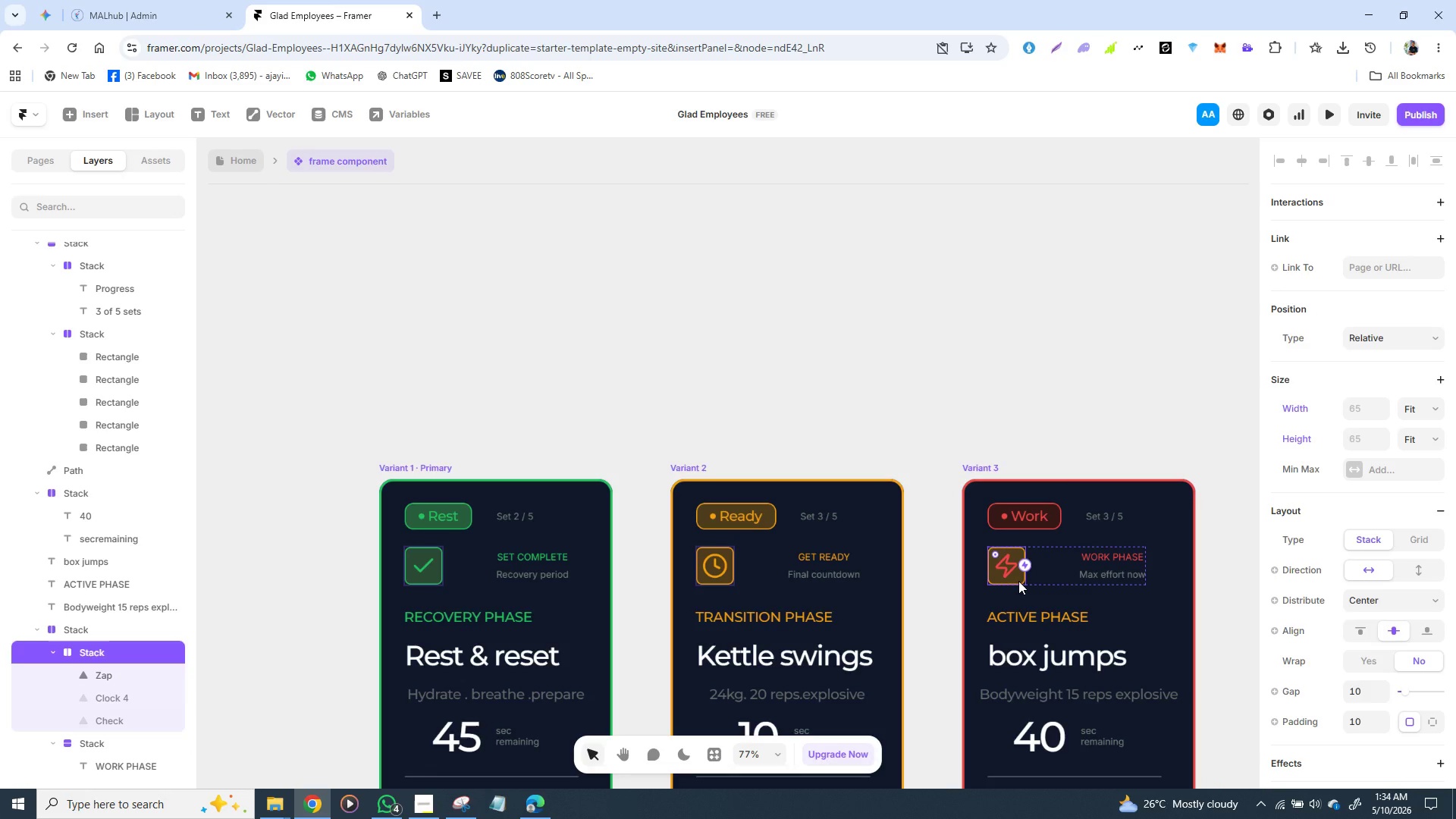 
left_click([1018, 579])
 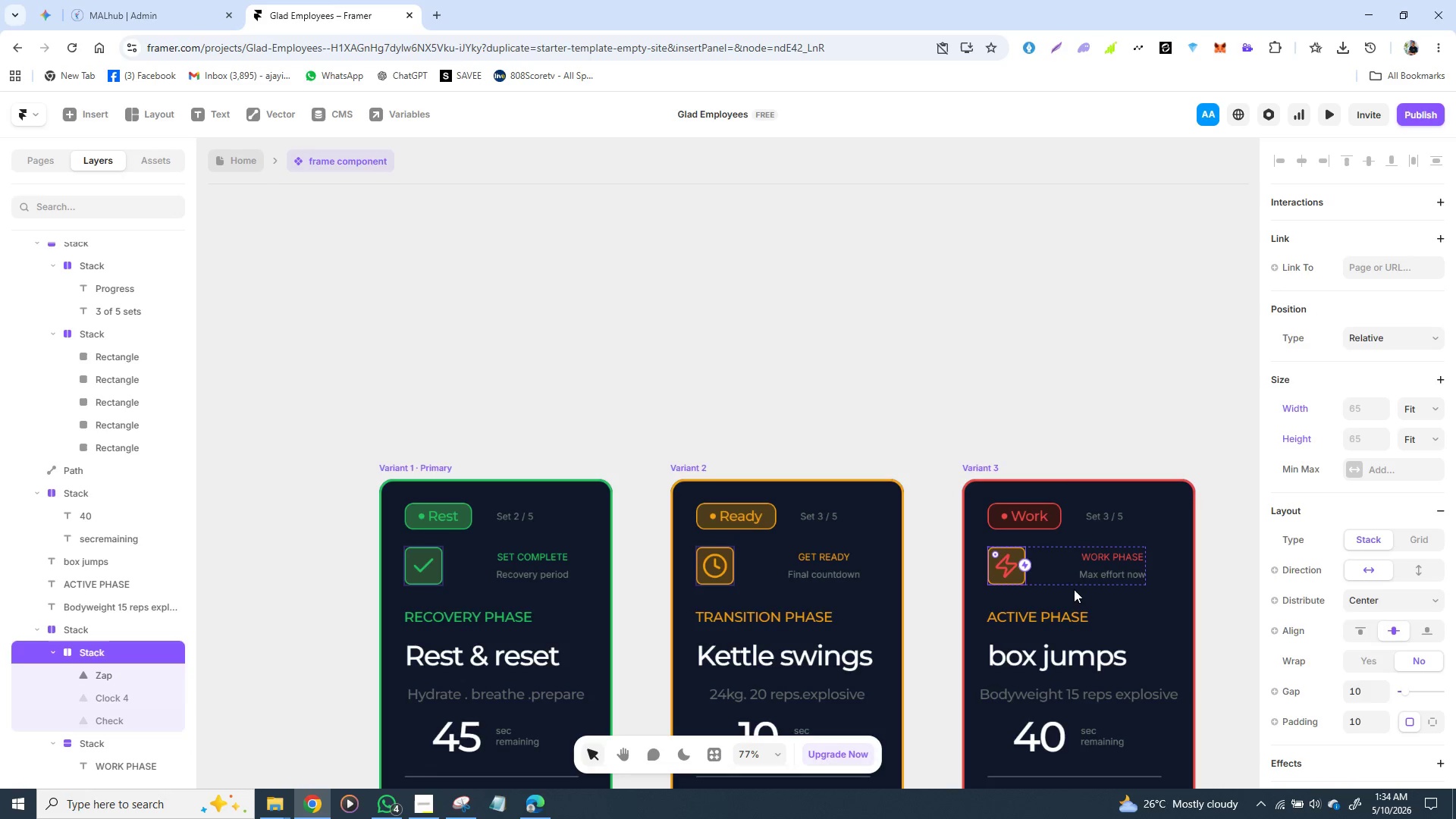 
scroll: coordinate [1386, 621], scroll_direction: down, amount: 3.0
 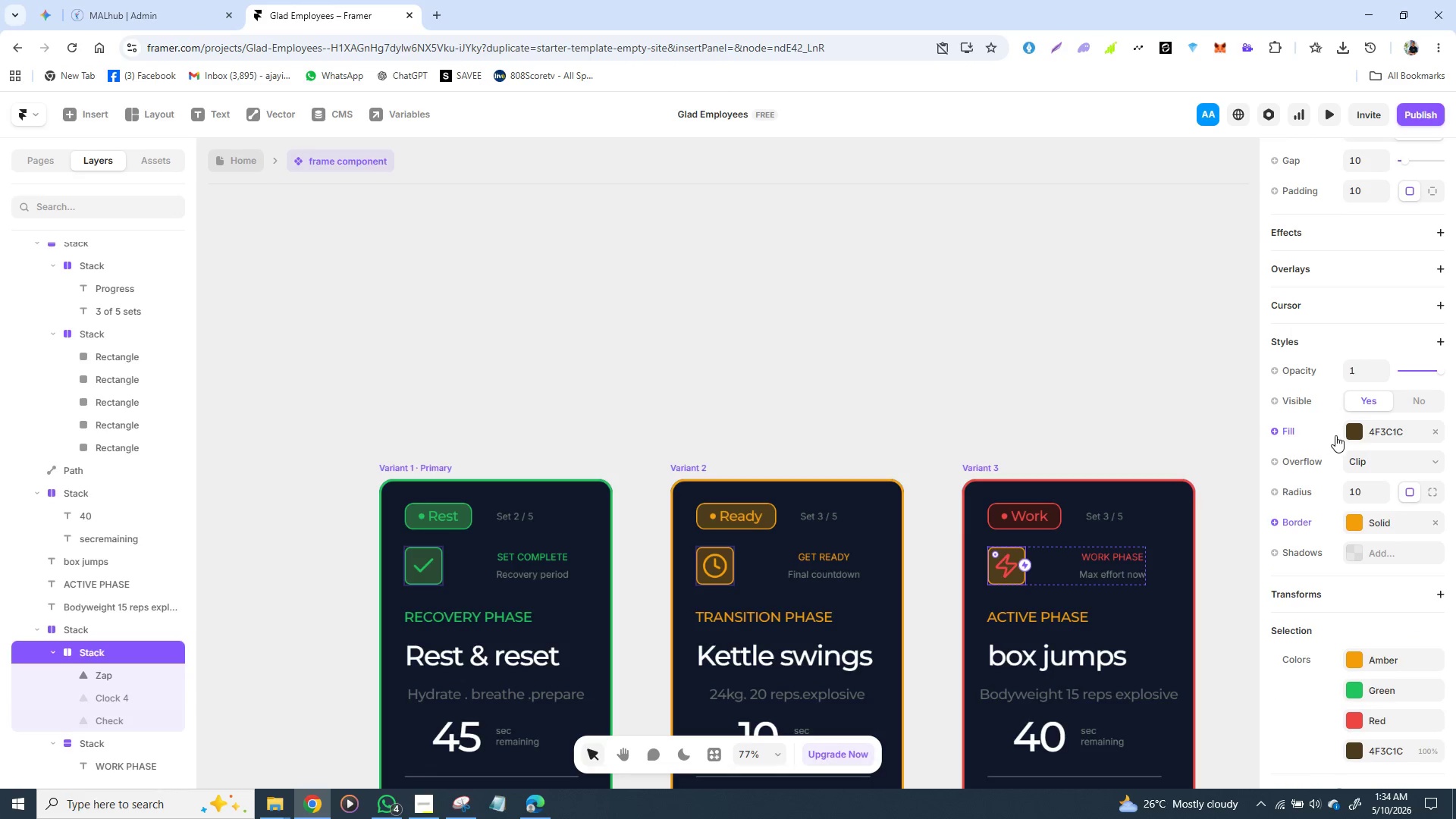 
left_click([1354, 434])
 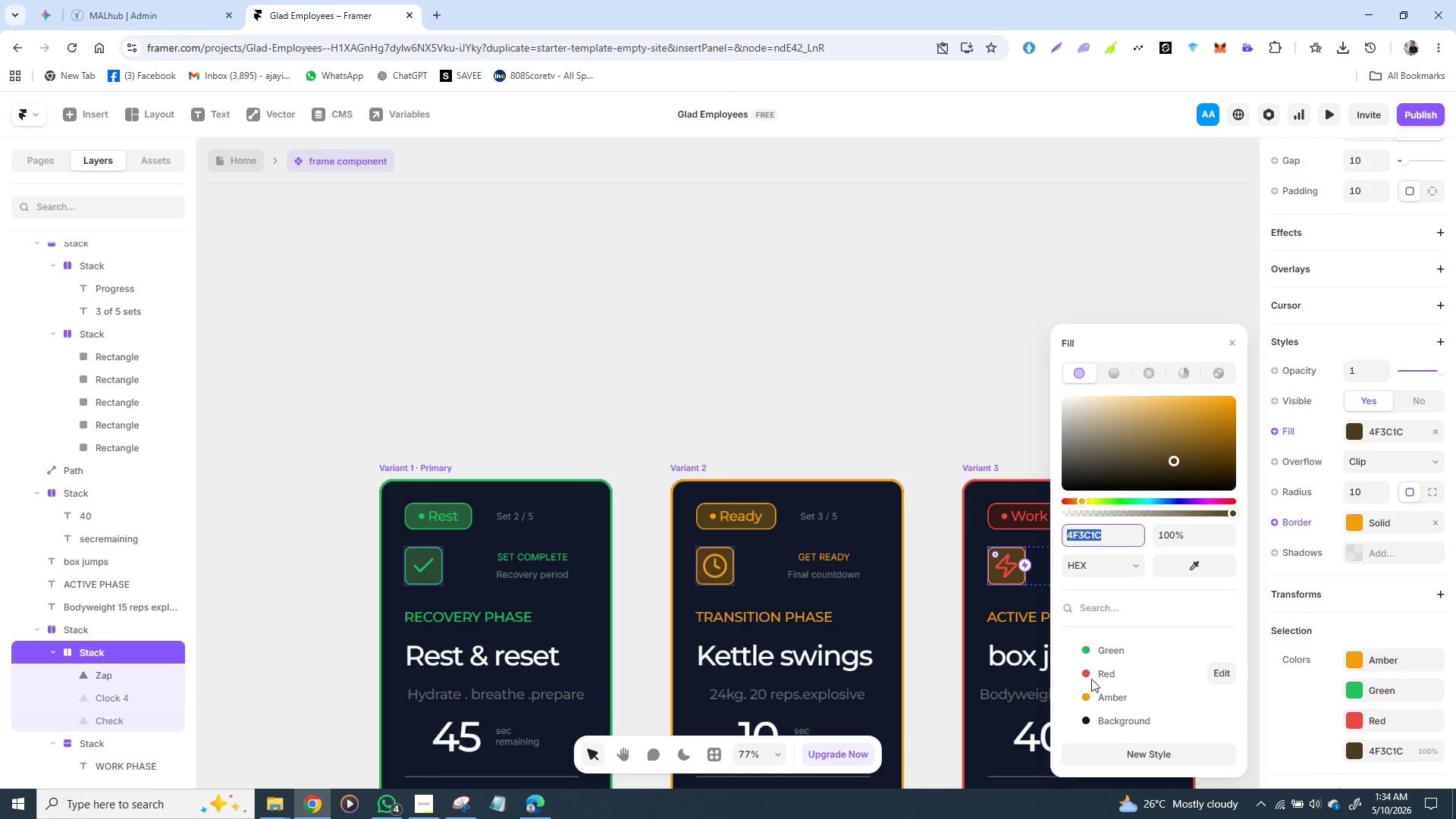 
left_click([1091, 672])
 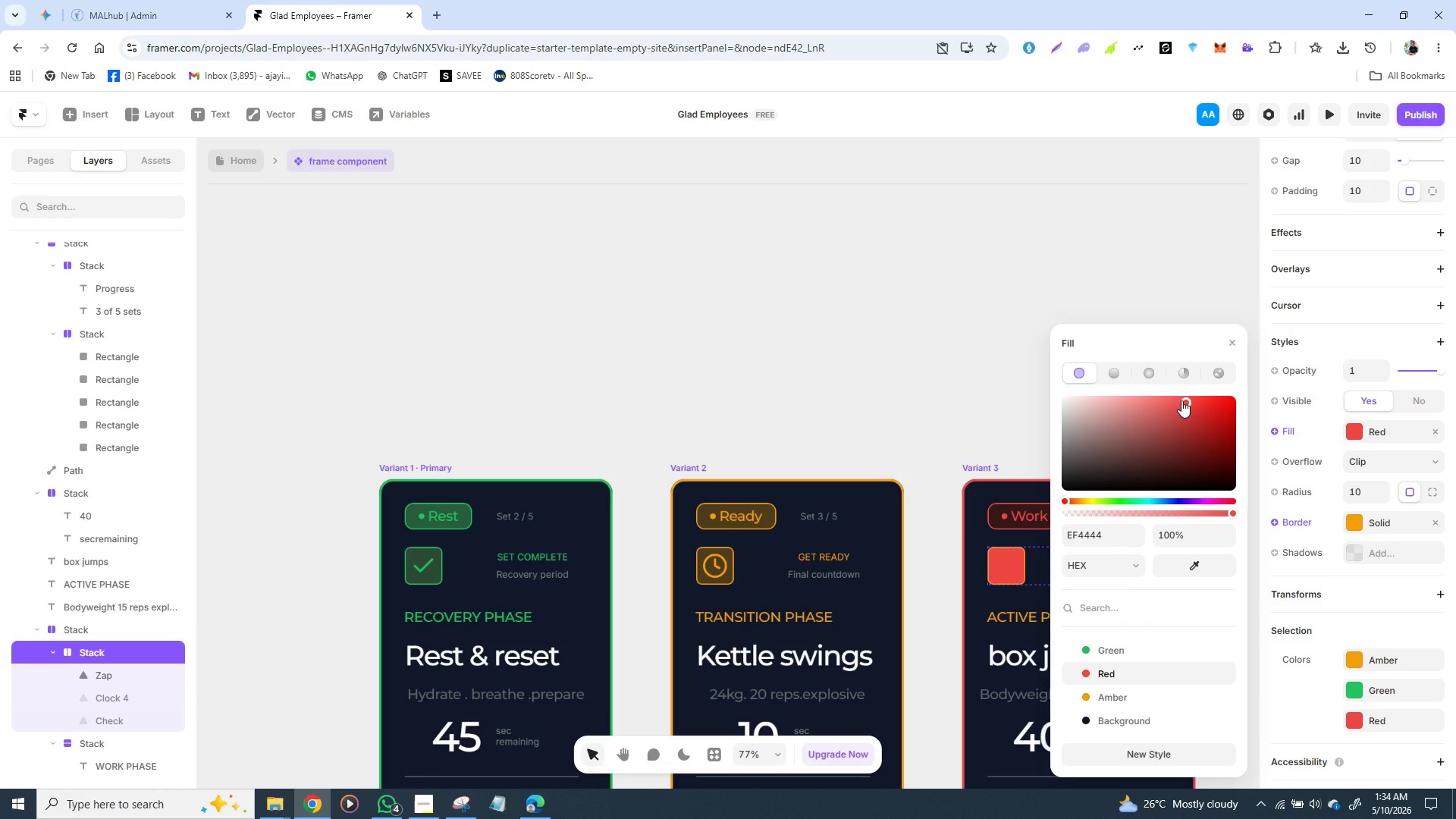 
left_click_drag(start_coordinate=[1181, 400], to_coordinate=[1159, 463])
 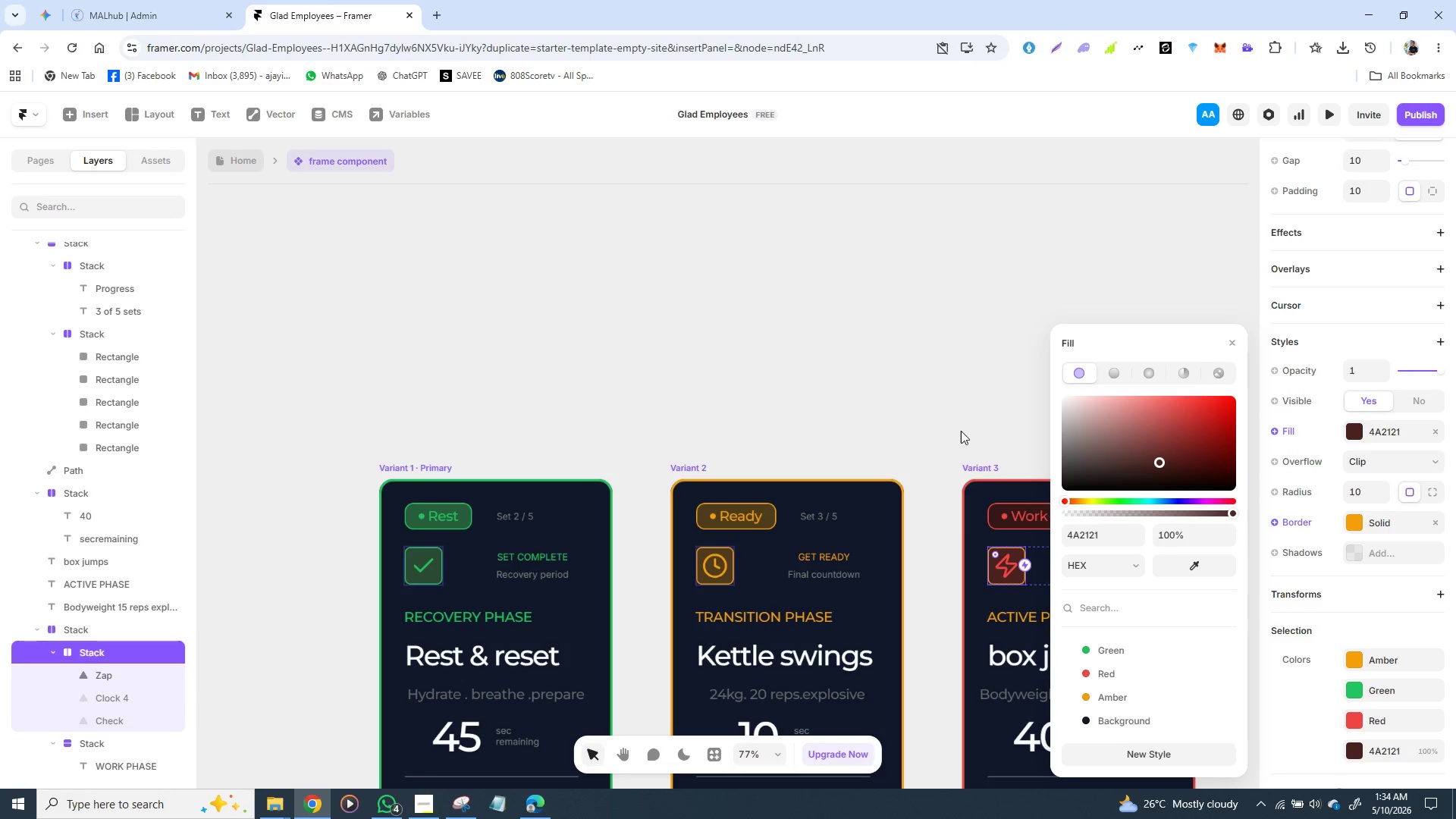 
left_click([959, 427])
 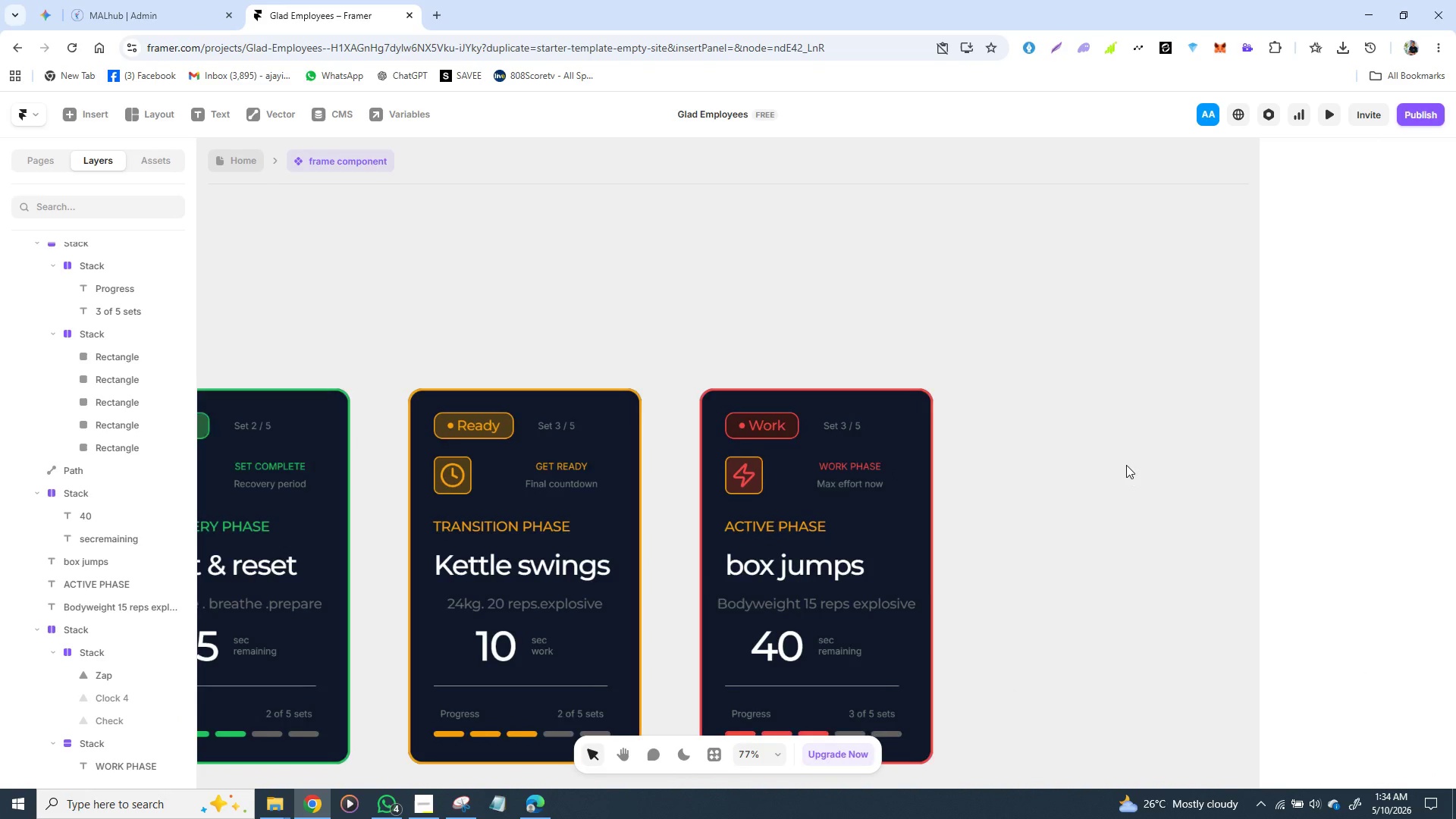 
wait(5.78)
 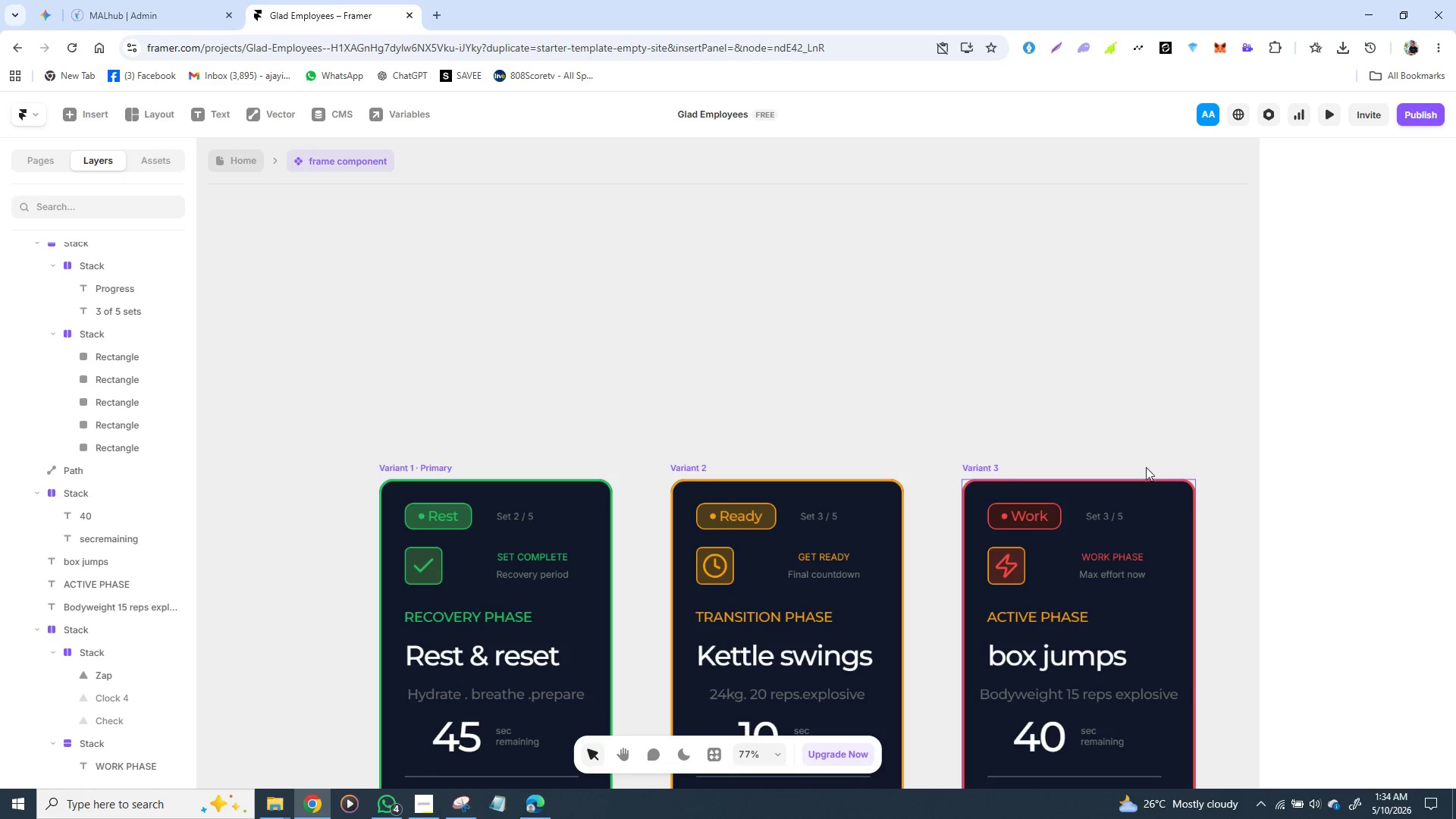 
left_click([787, 518])
 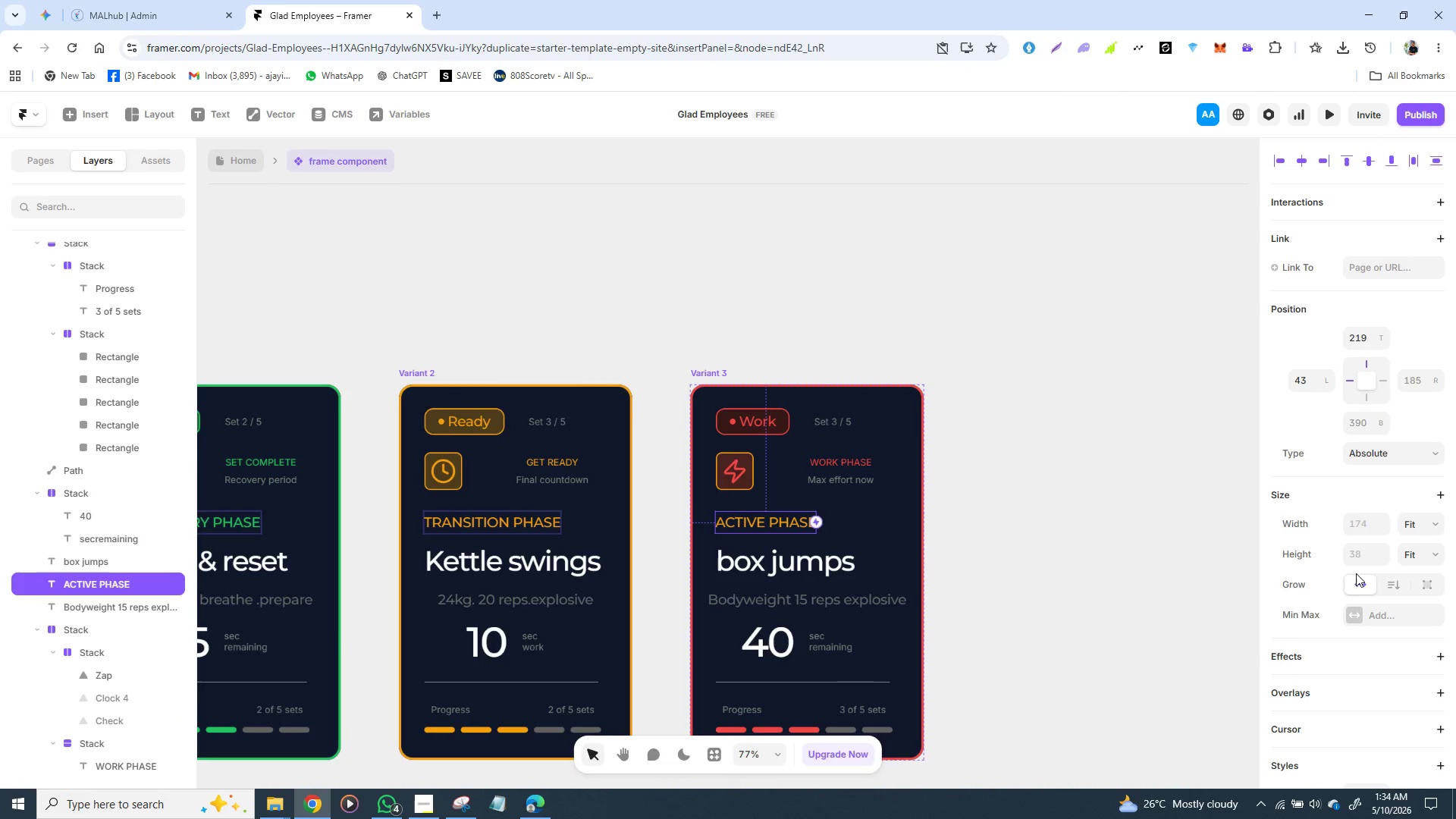 
scroll: coordinate [1327, 621], scroll_direction: down, amount: 3.0
 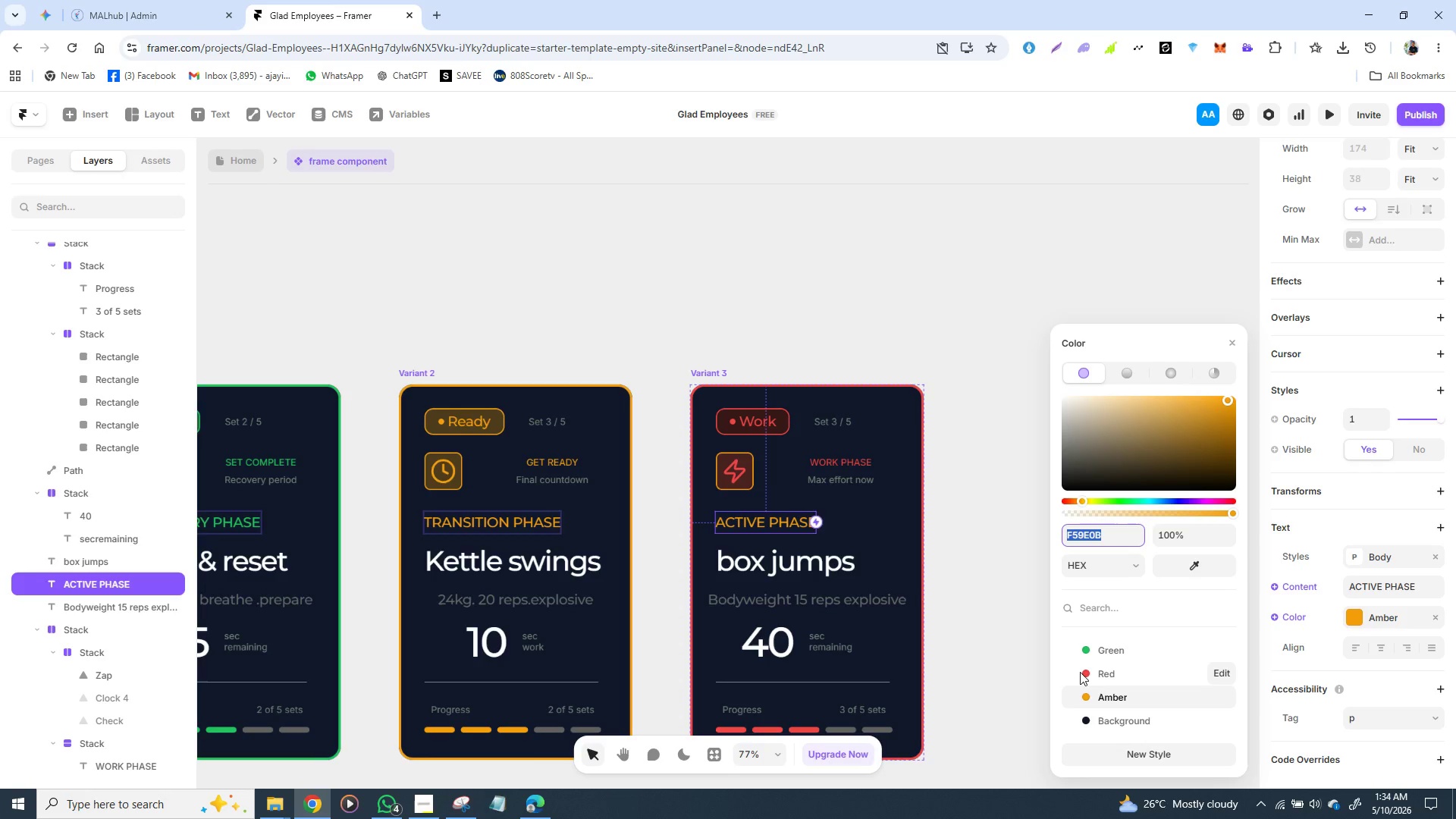 
left_click([1082, 672])
 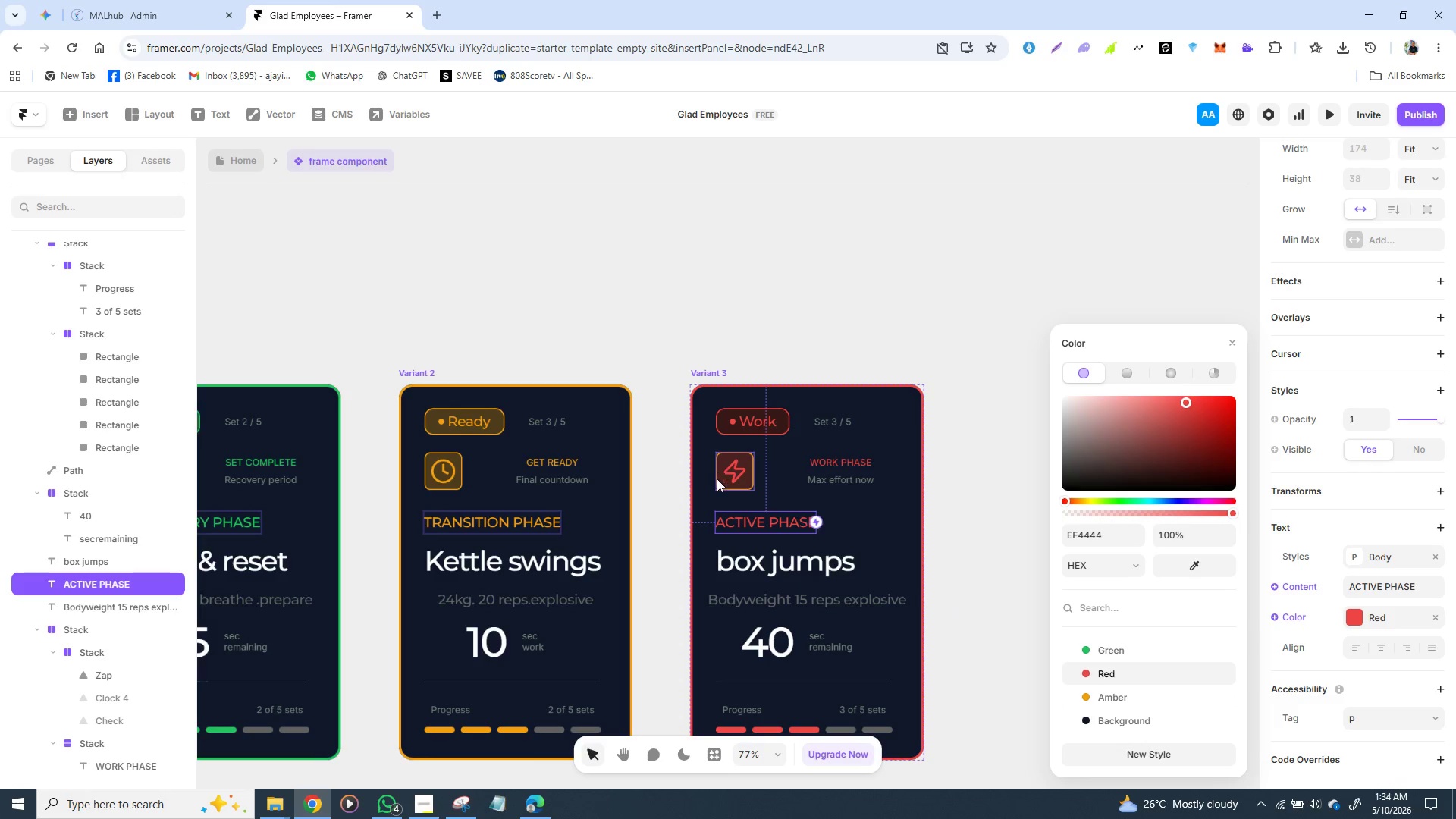 
left_click([714, 484])
 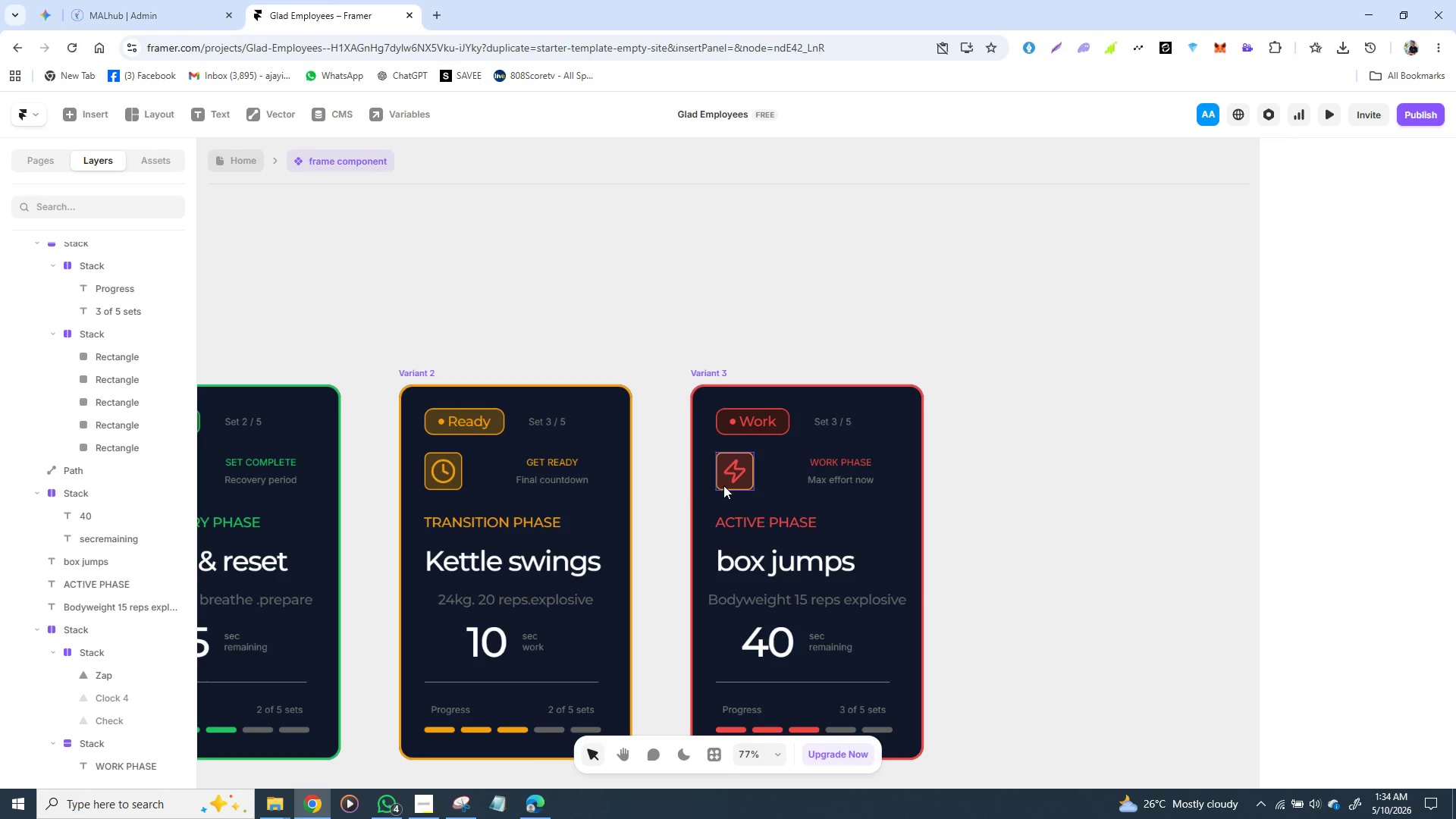 
left_click([723, 485])
 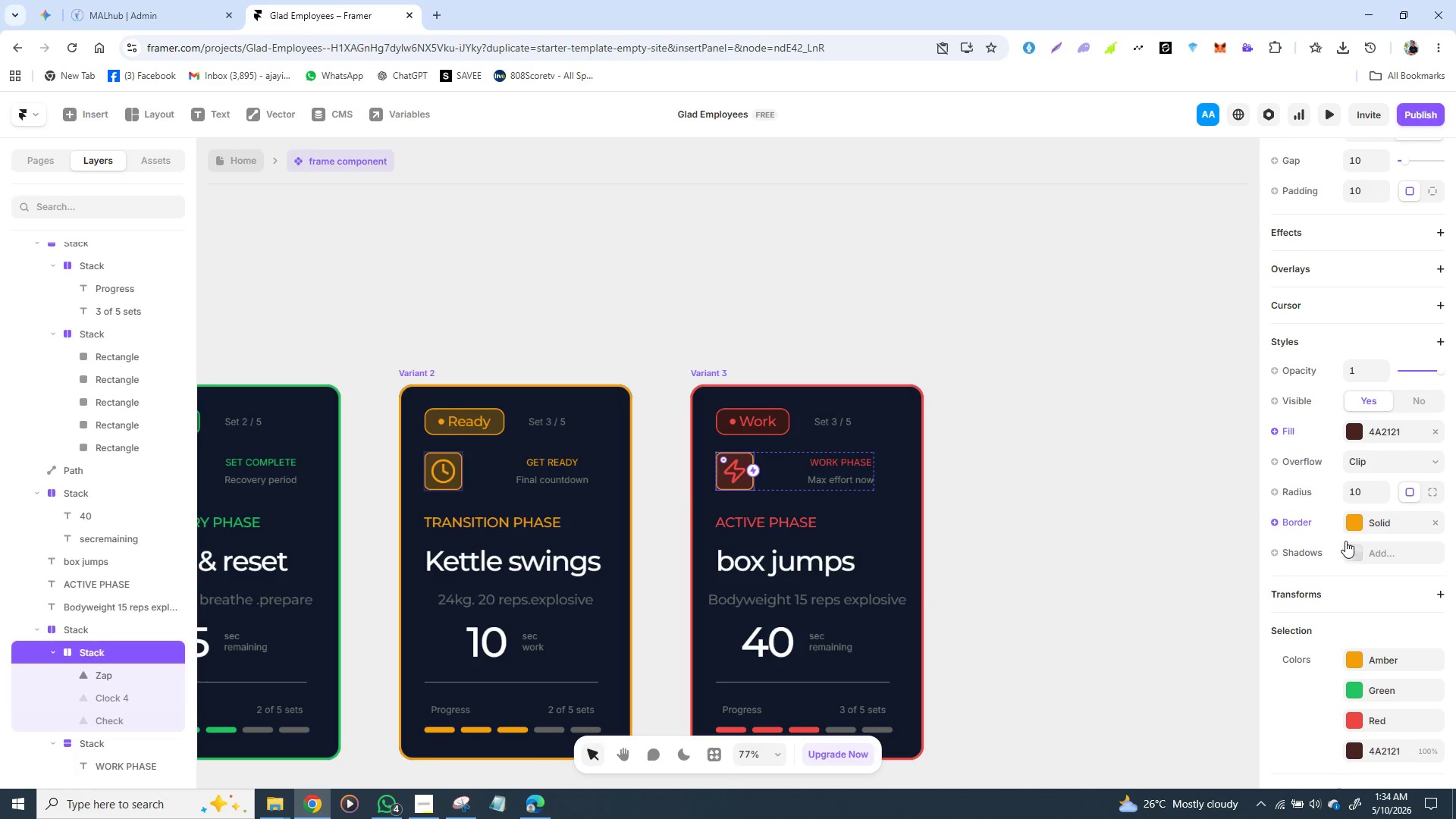 
left_click([1351, 522])
 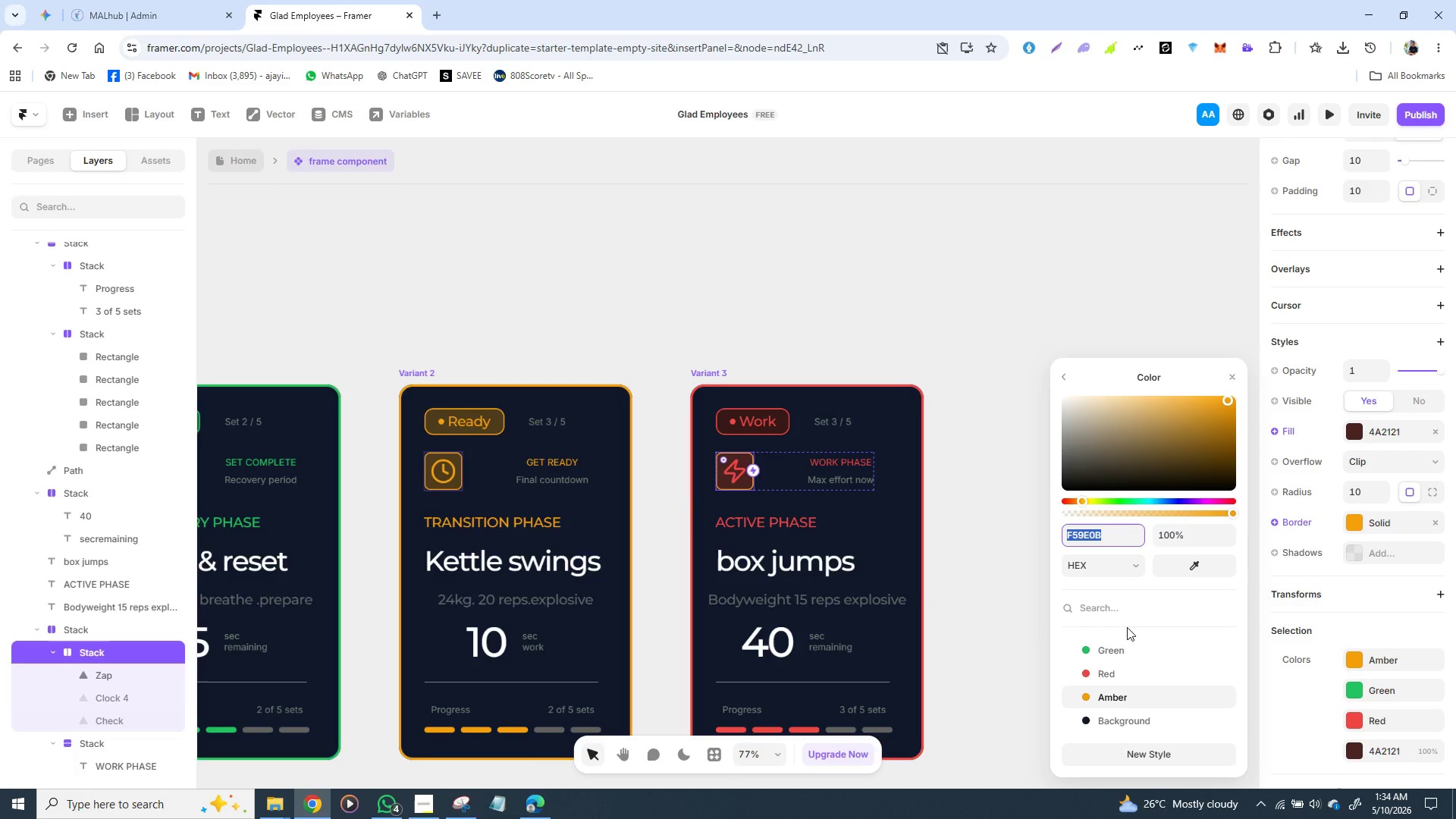 
left_click([1093, 674])
 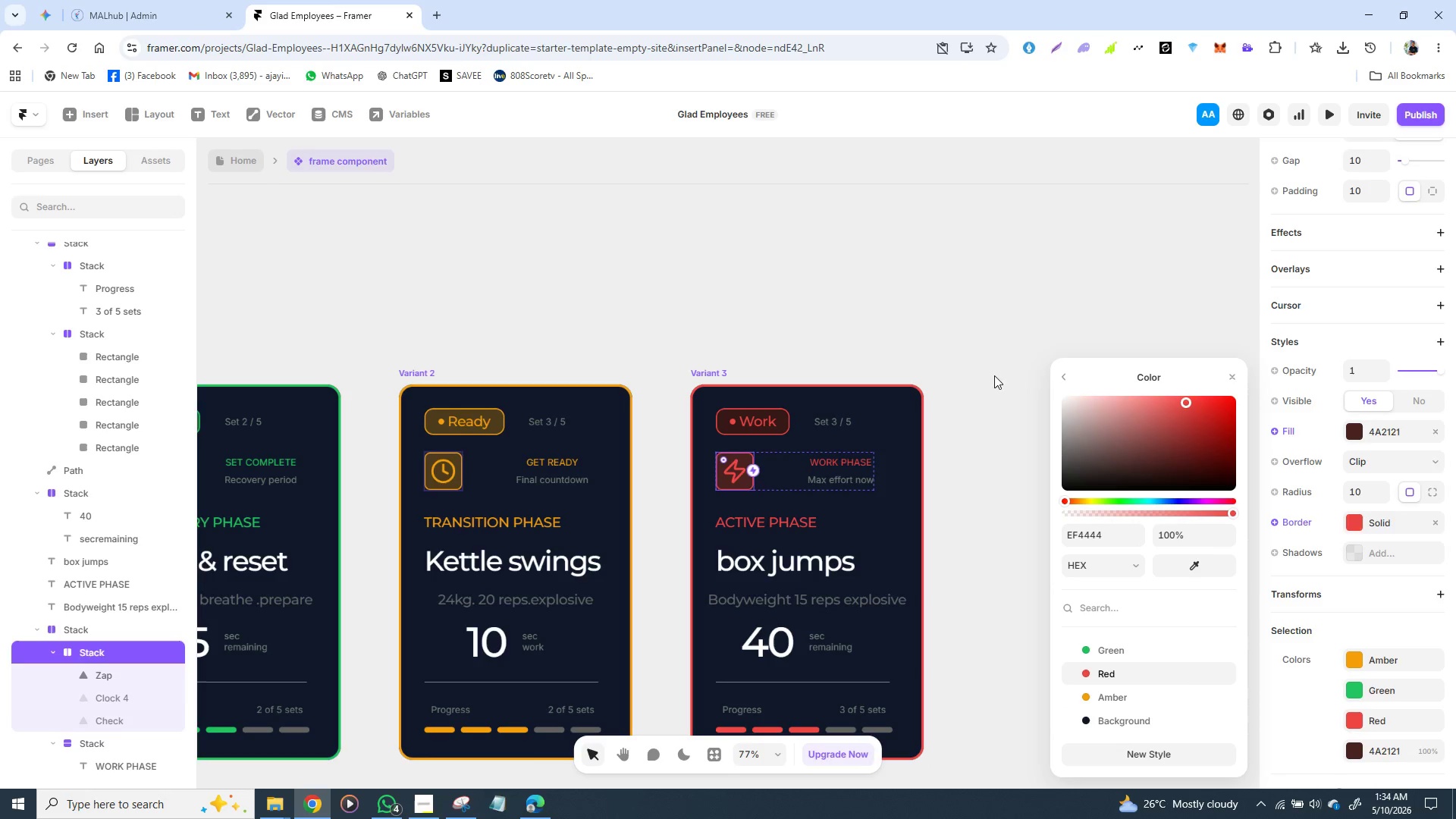 
left_click([983, 298])
 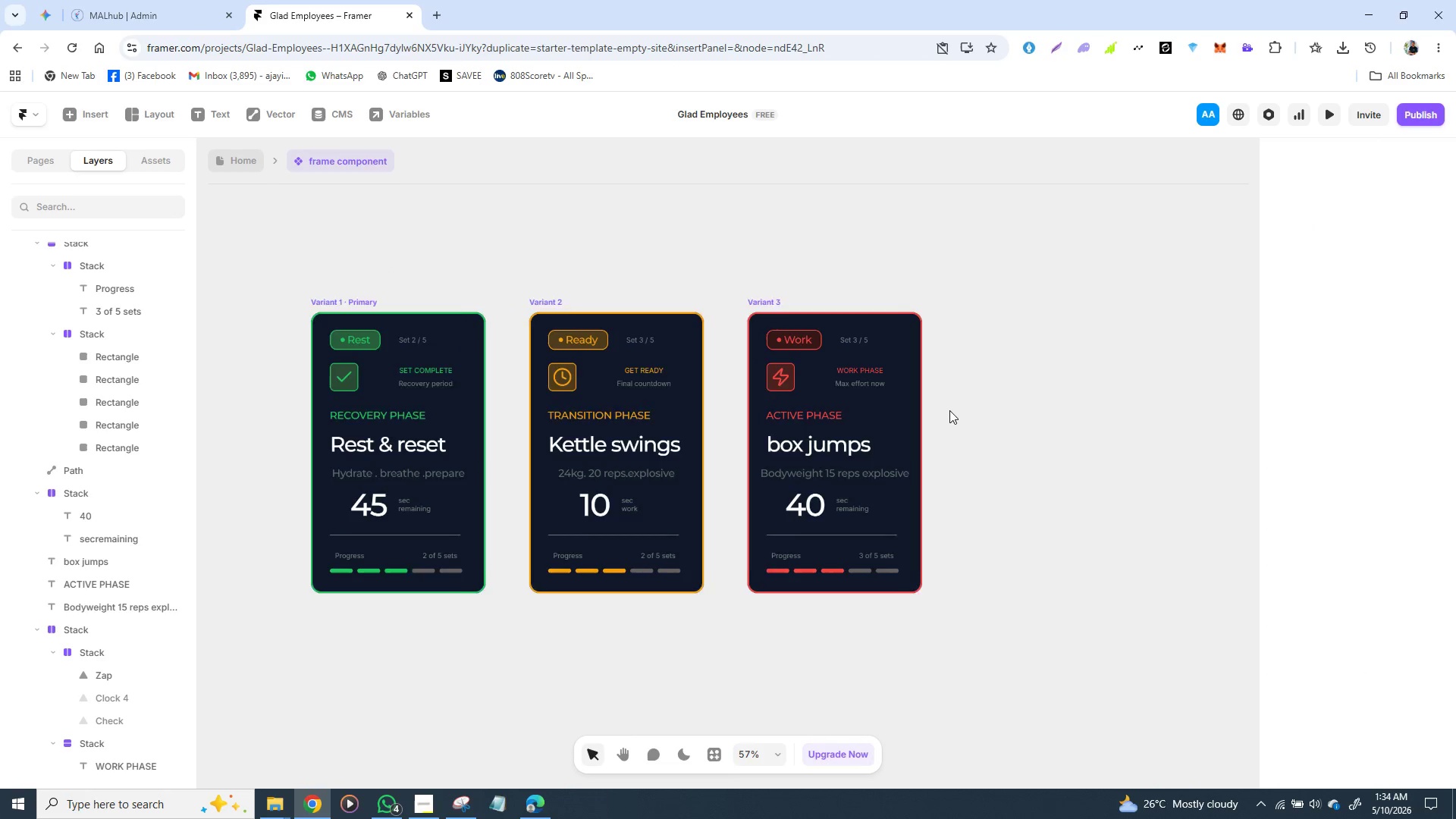 
left_click_drag(start_coordinate=[1021, 516], to_coordinate=[1018, 522])
 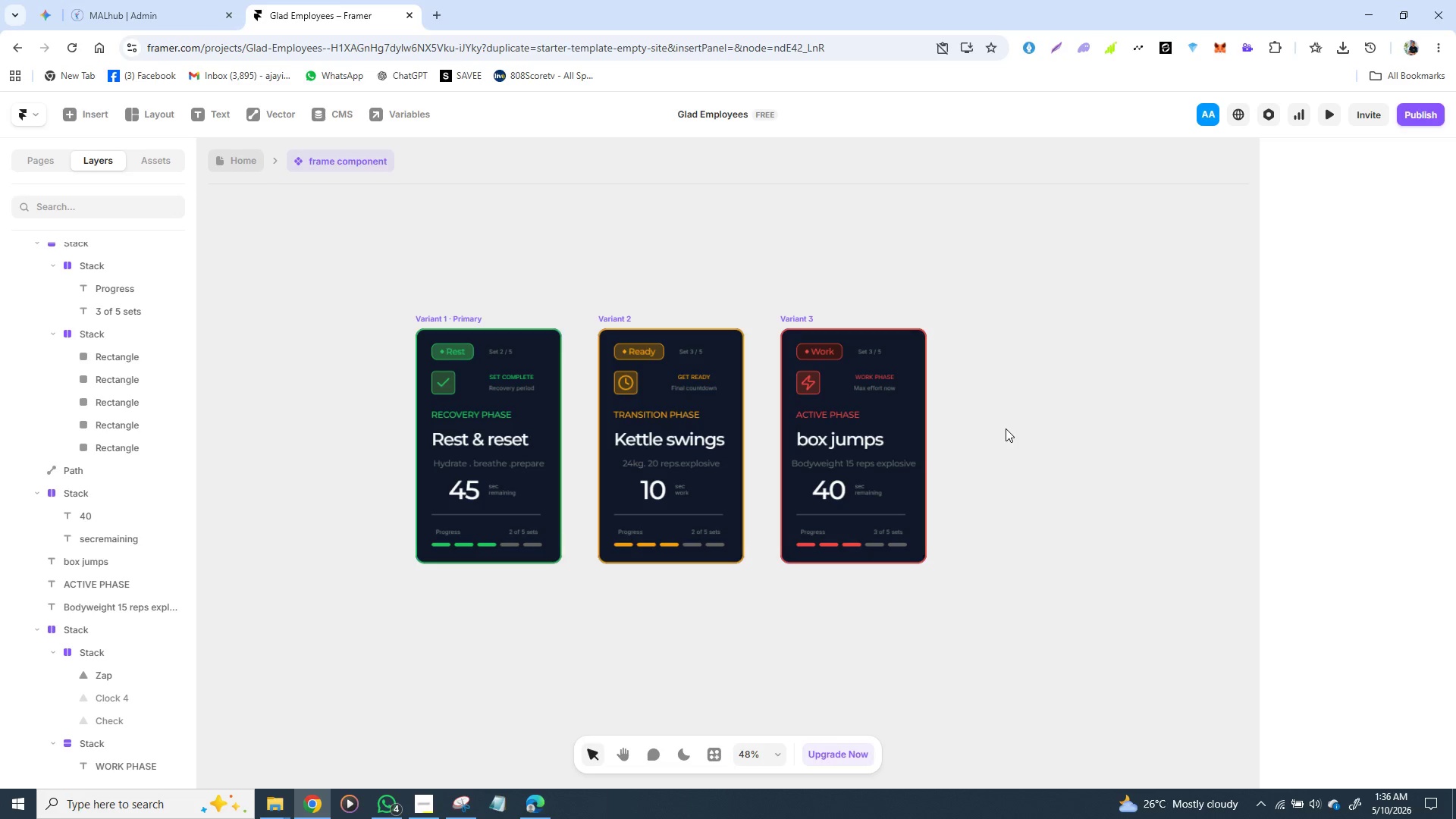 
wait(119.23)
 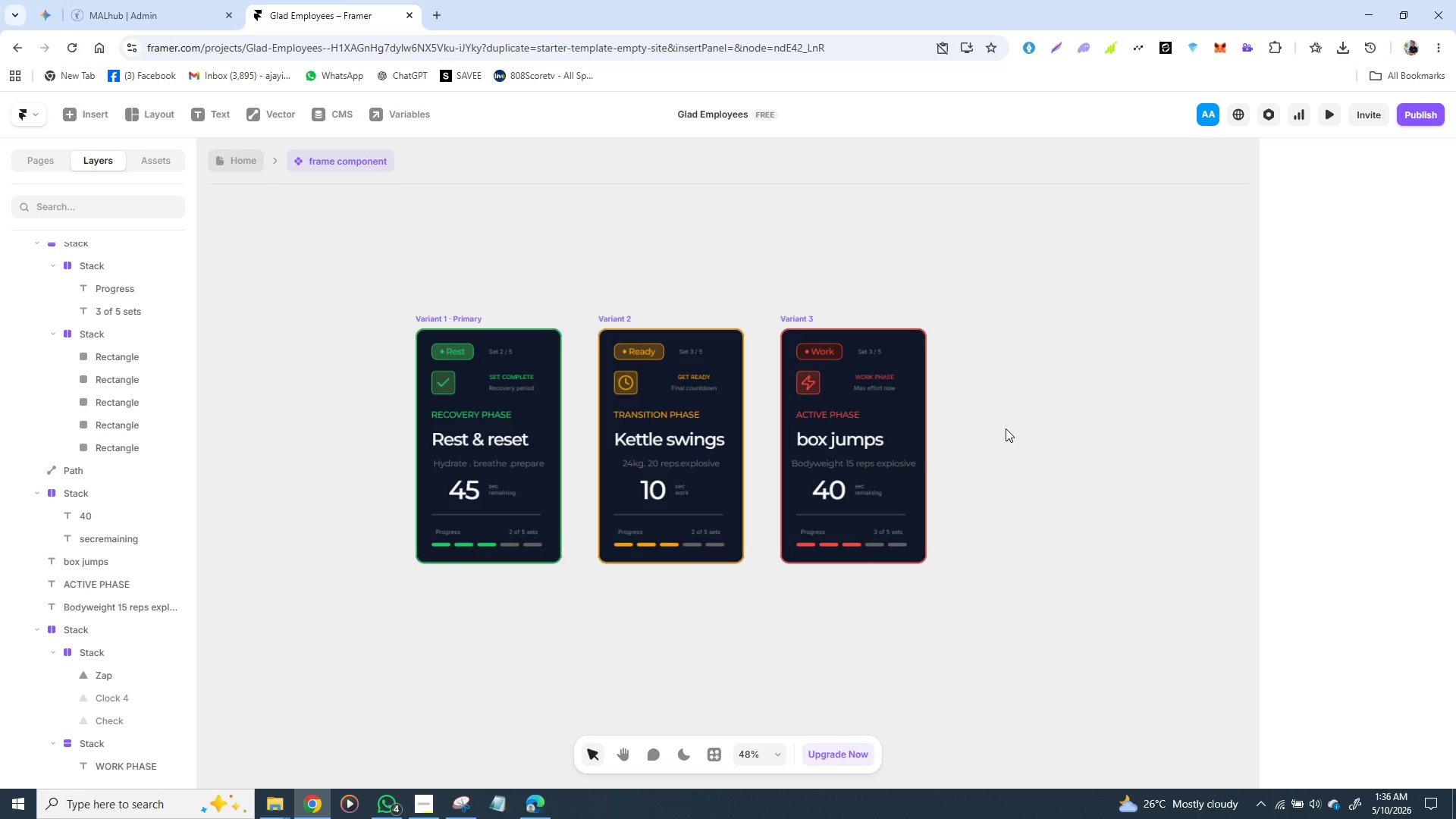 
double_click([469, 318])
 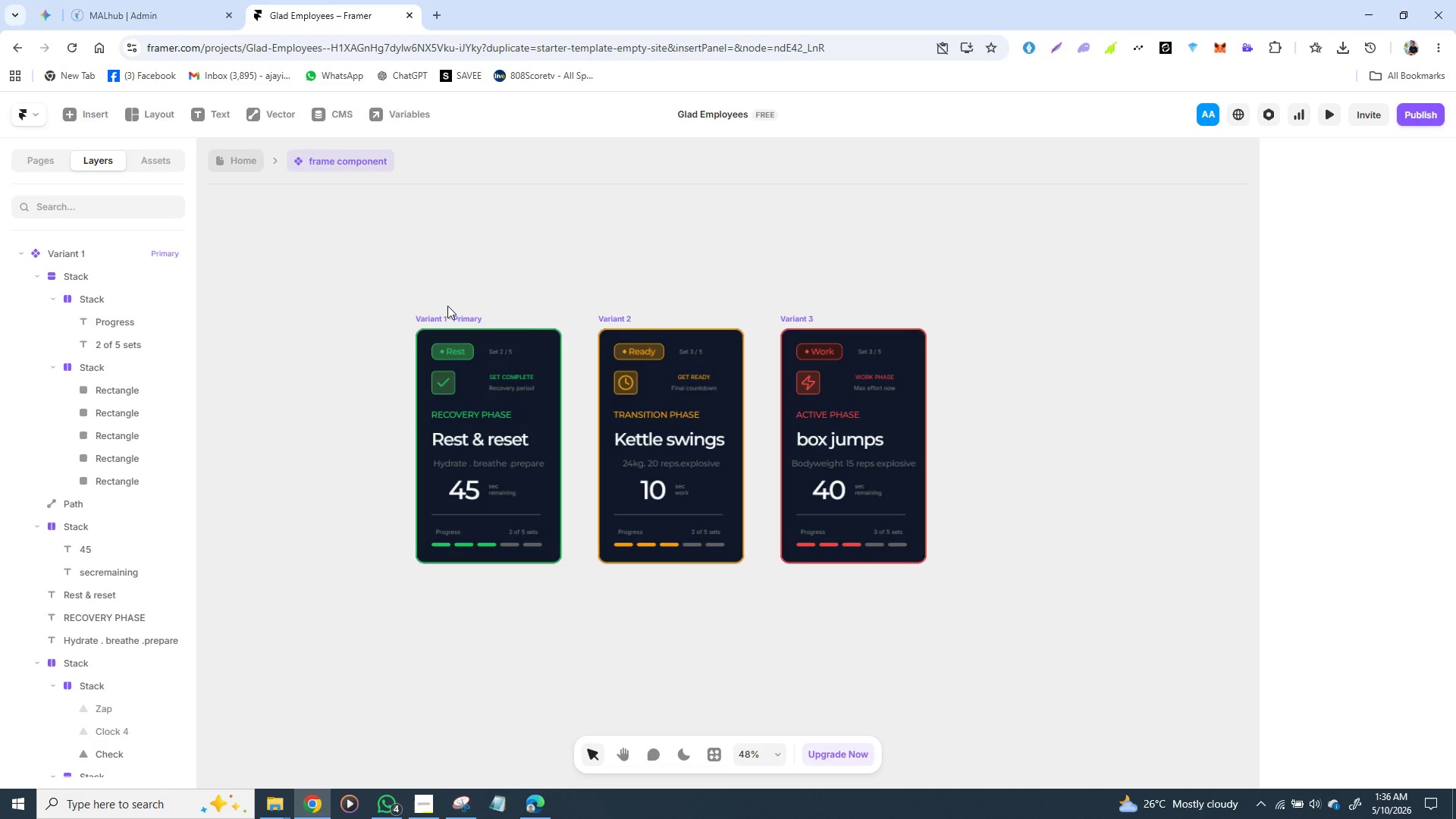 
double_click([454, 318])
 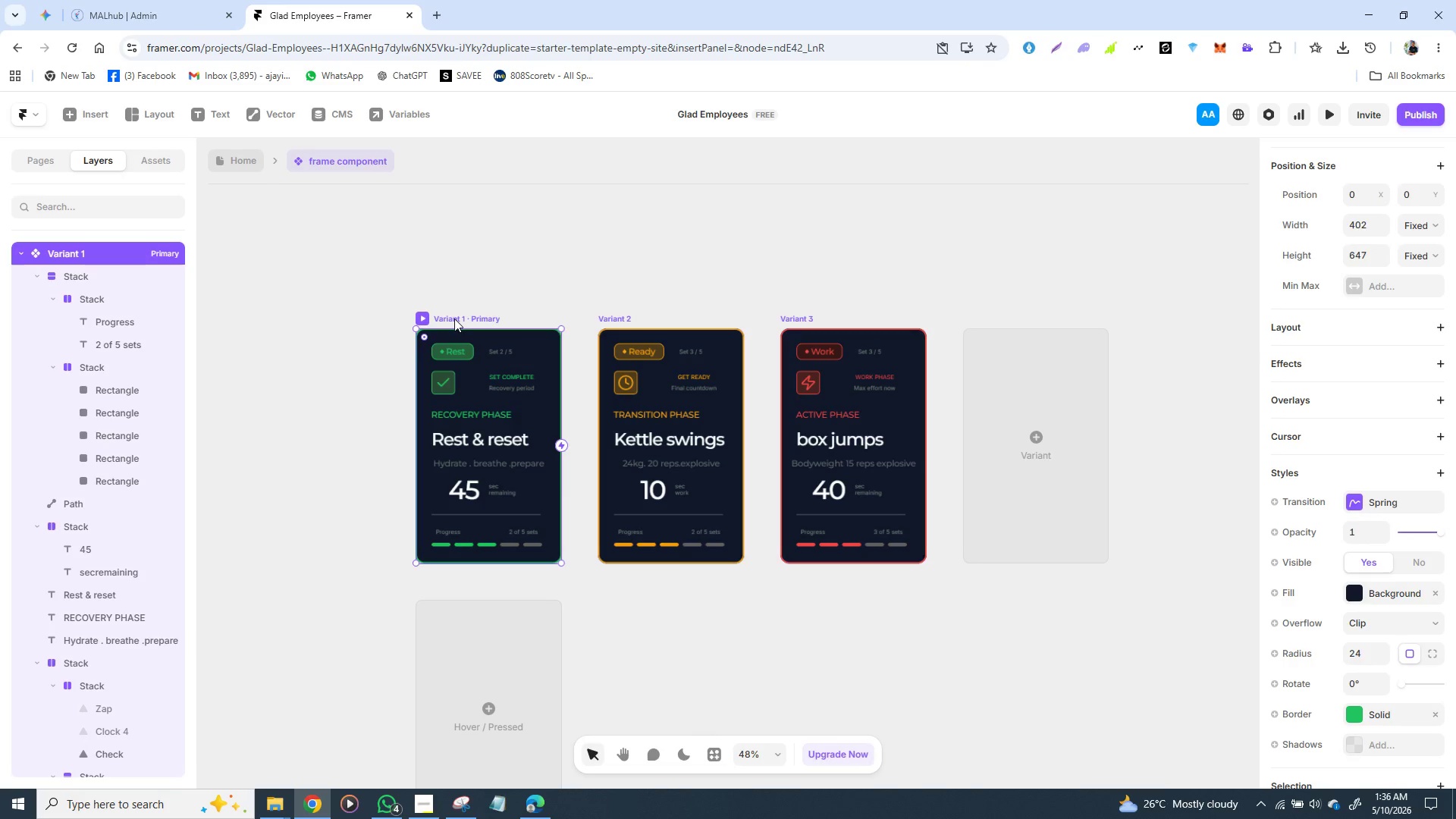 
double_click([454, 318])
 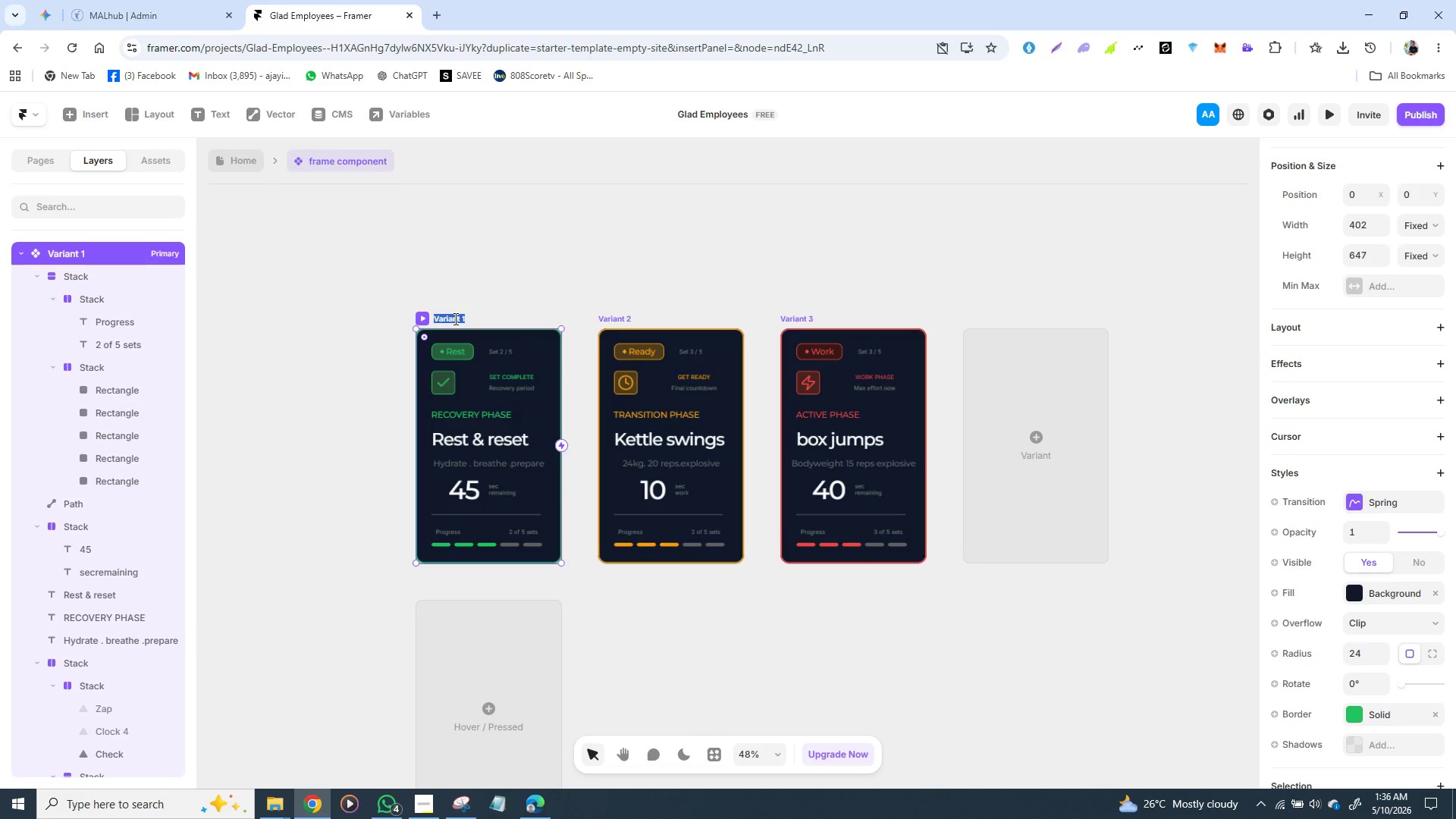 
triple_click([454, 318])
 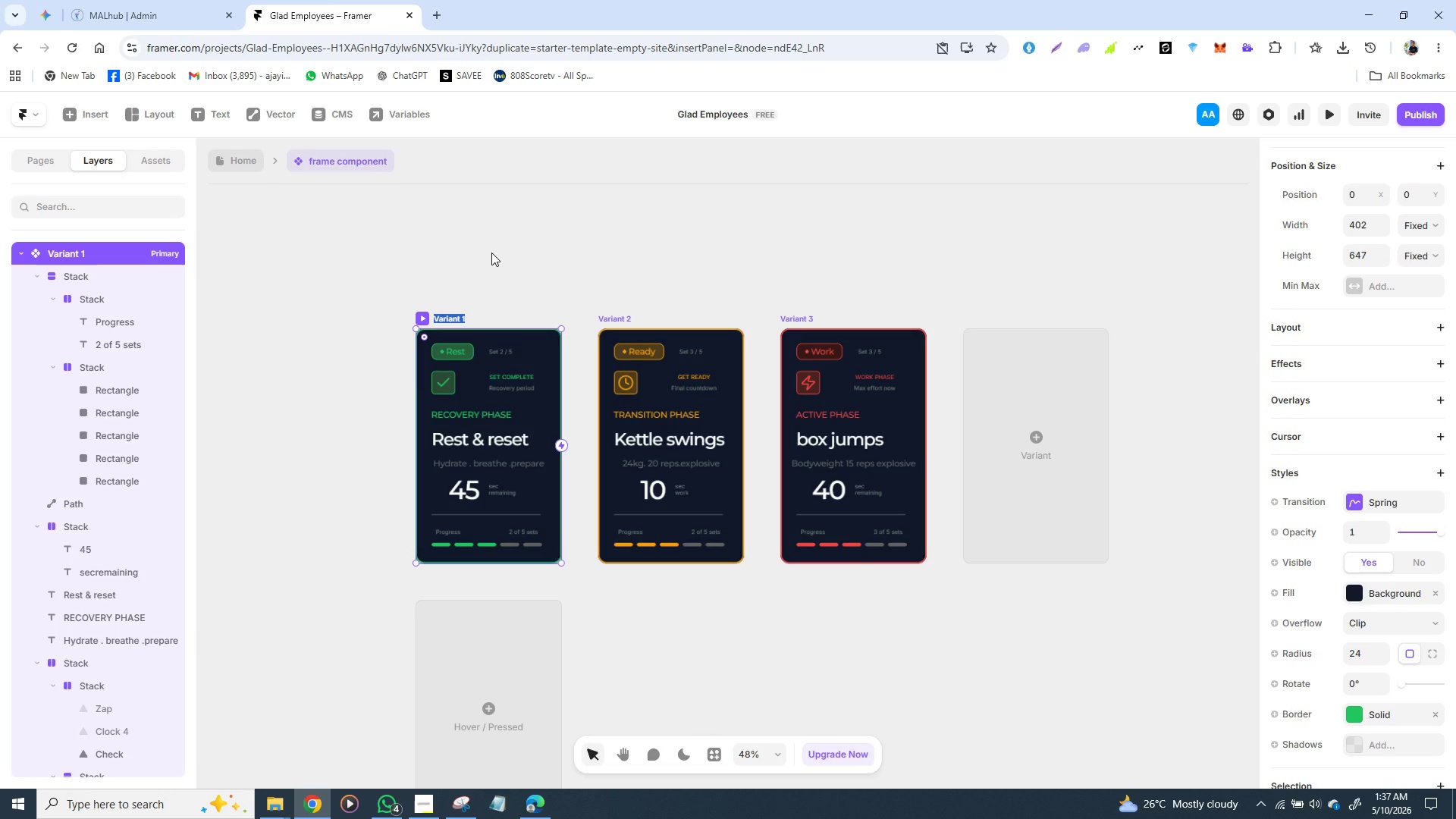 
wait(21.53)
 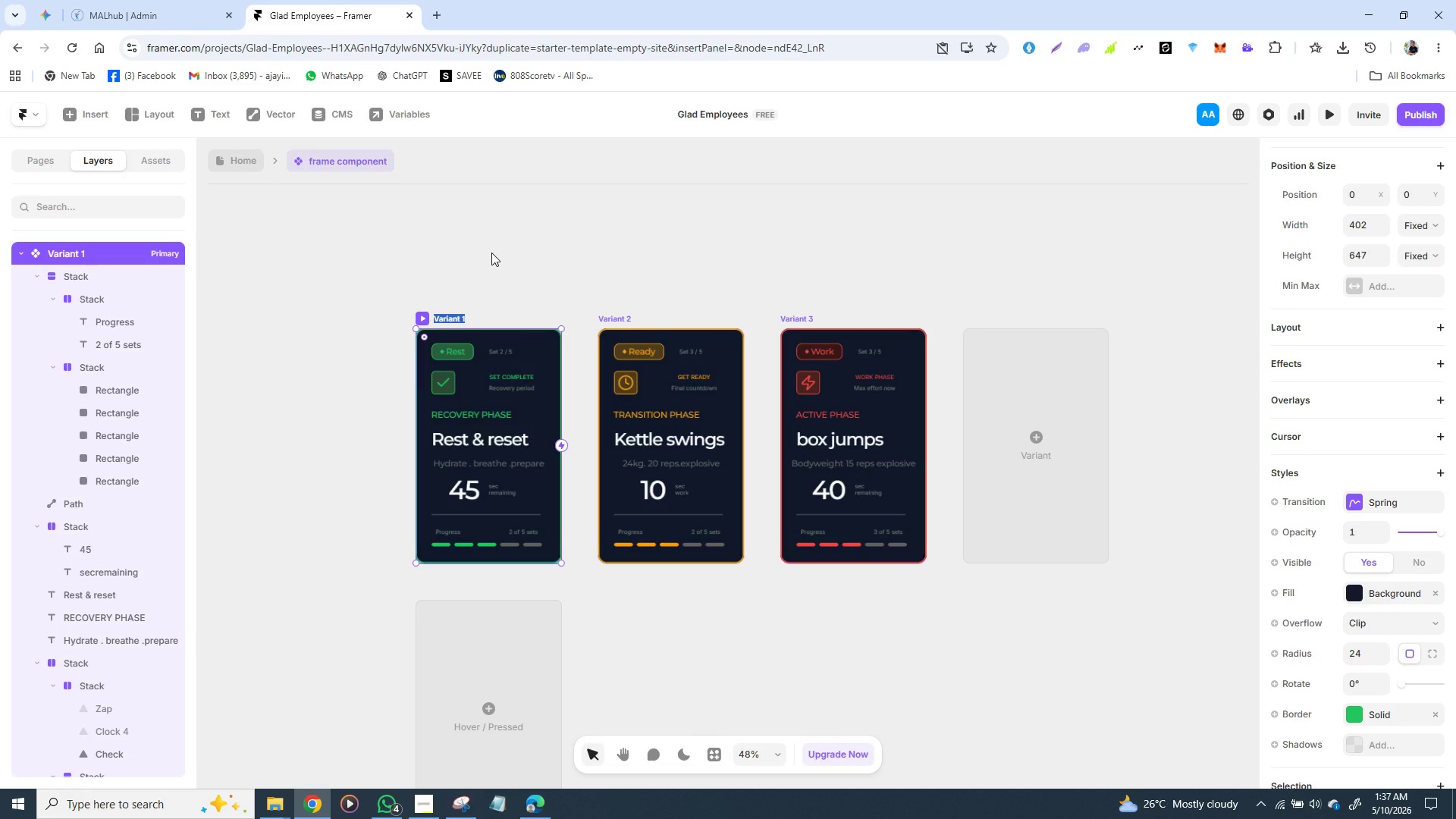 
type(Succe)
 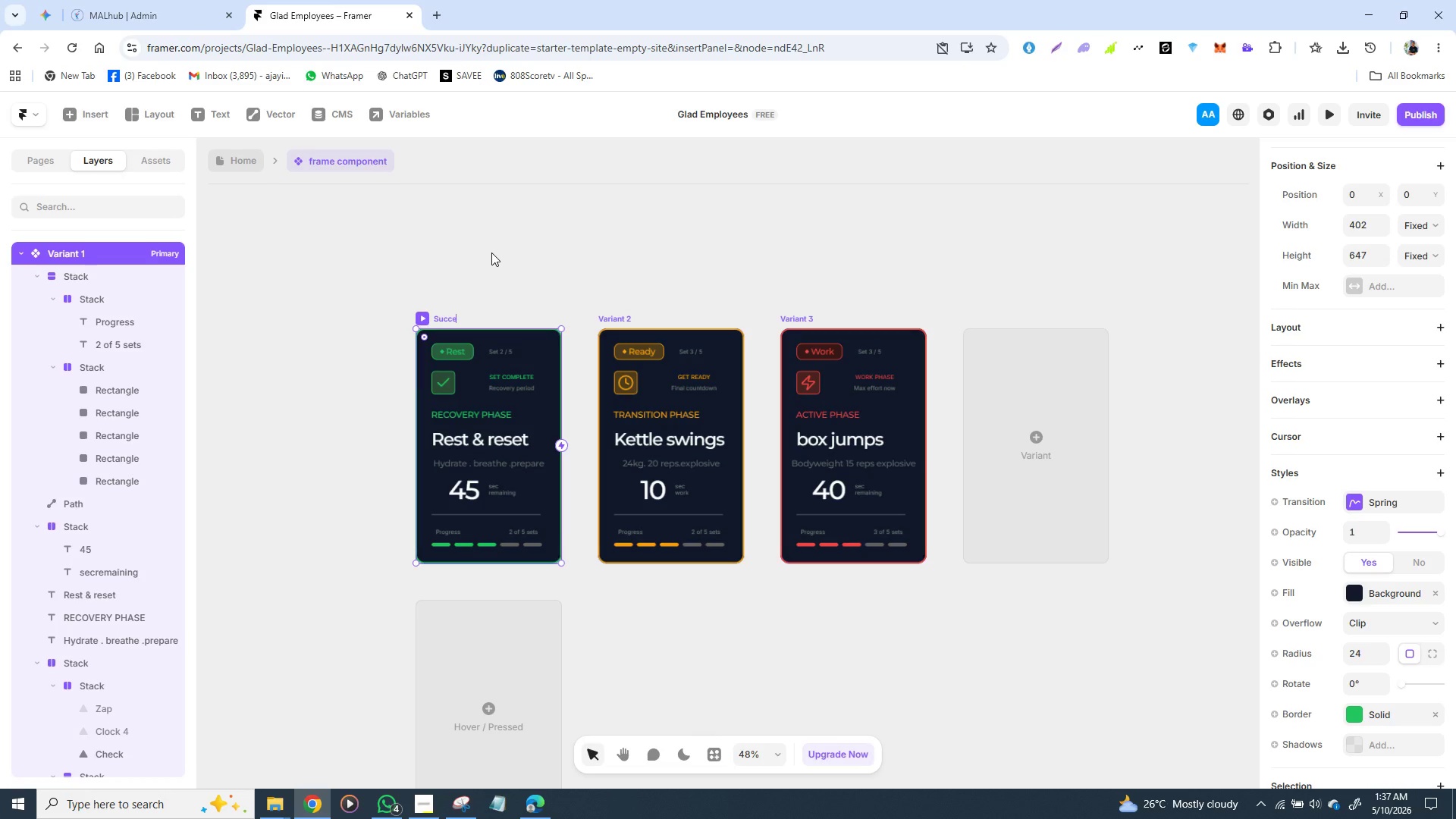 
wait(14.77)
 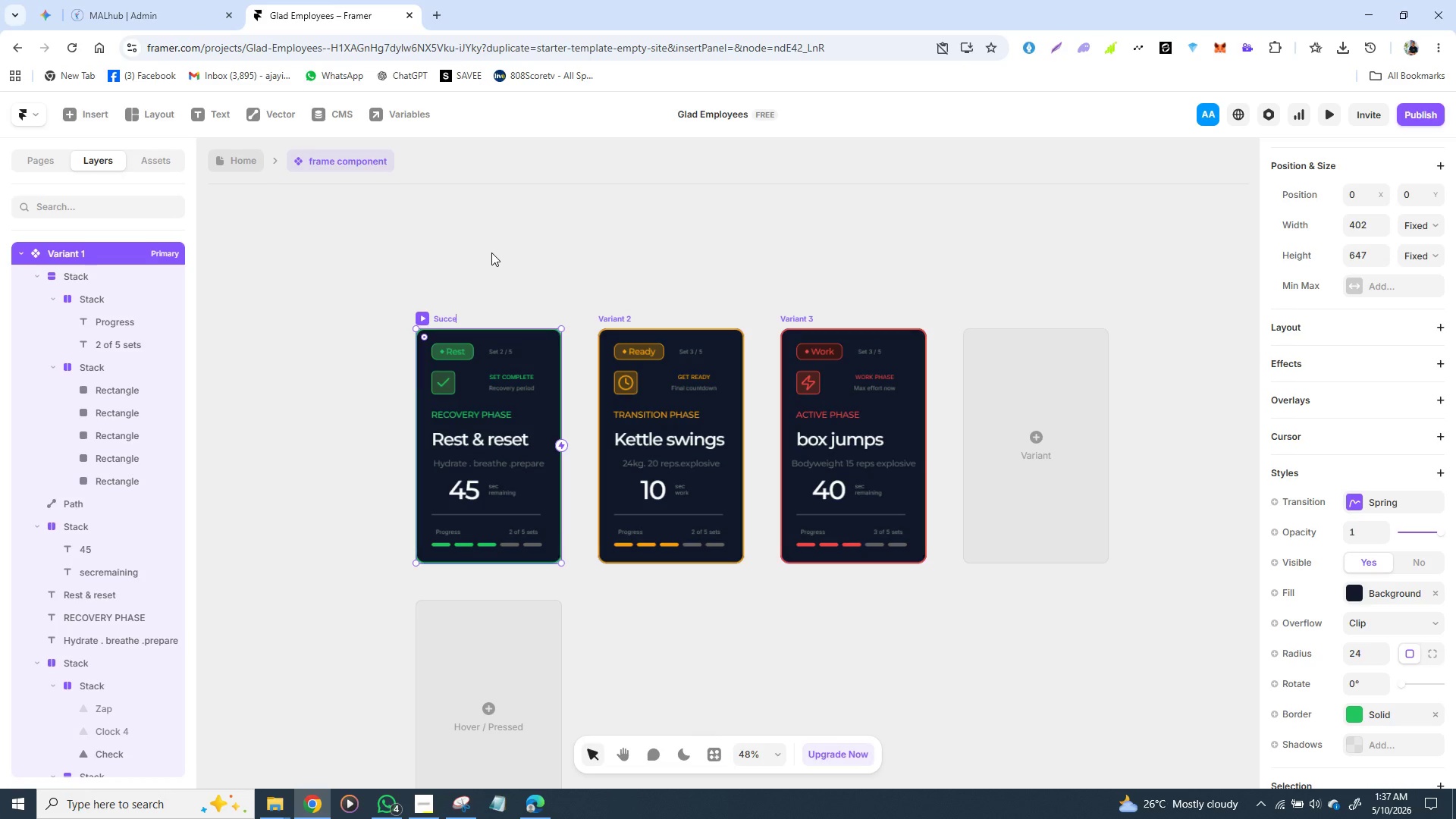 
type(ss card )
 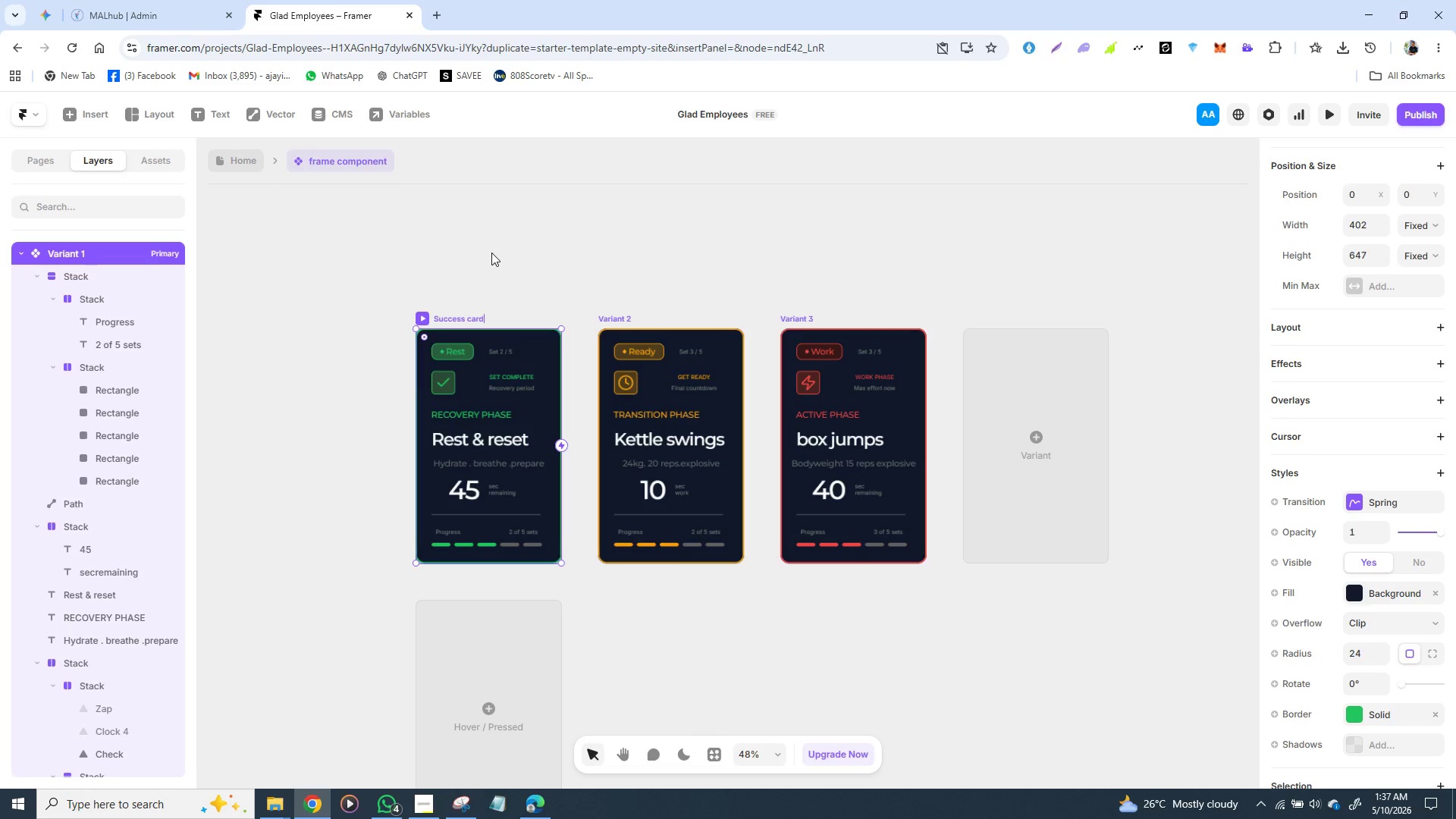 
key(Enter)
 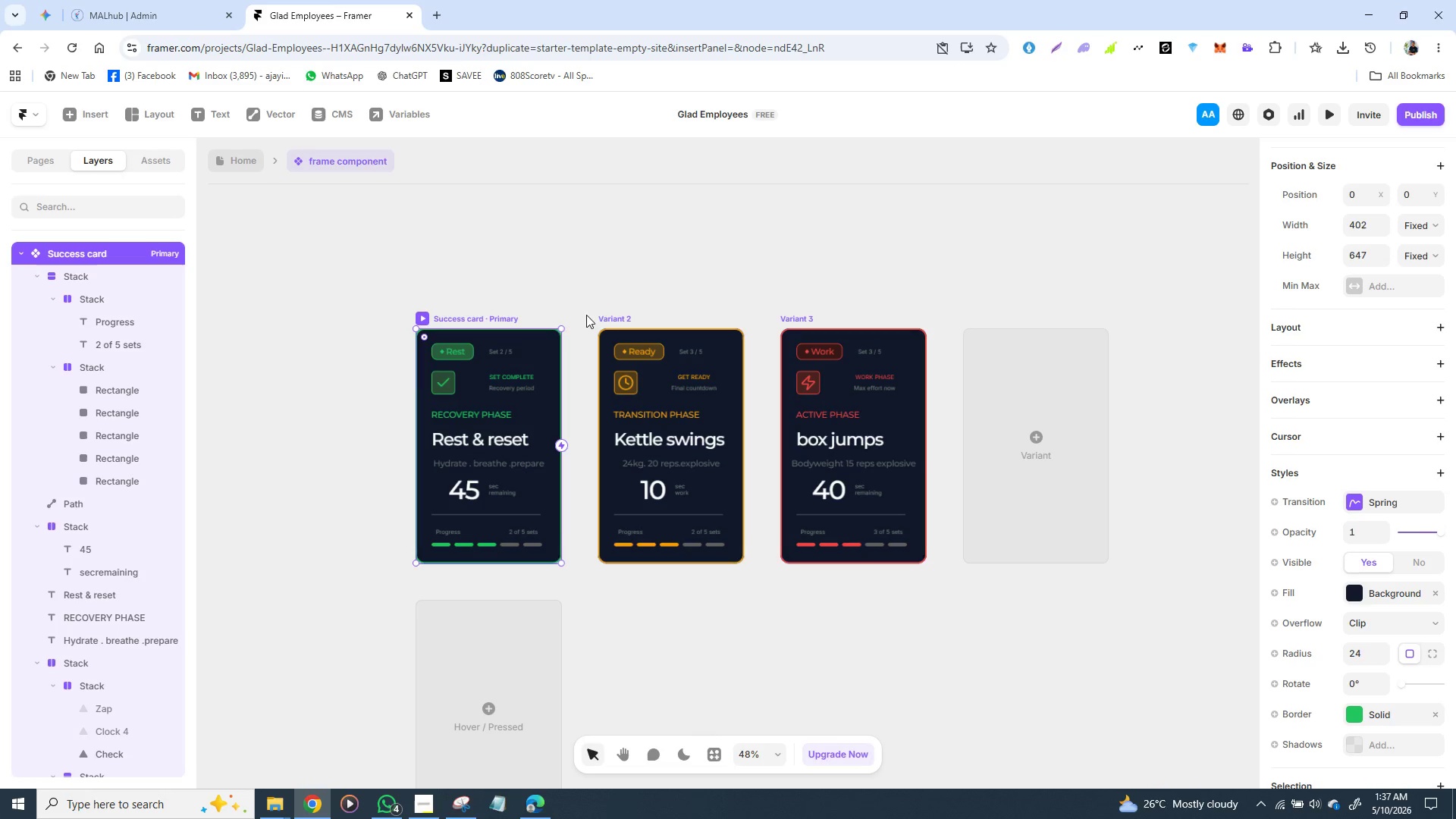 
double_click([614, 316])
 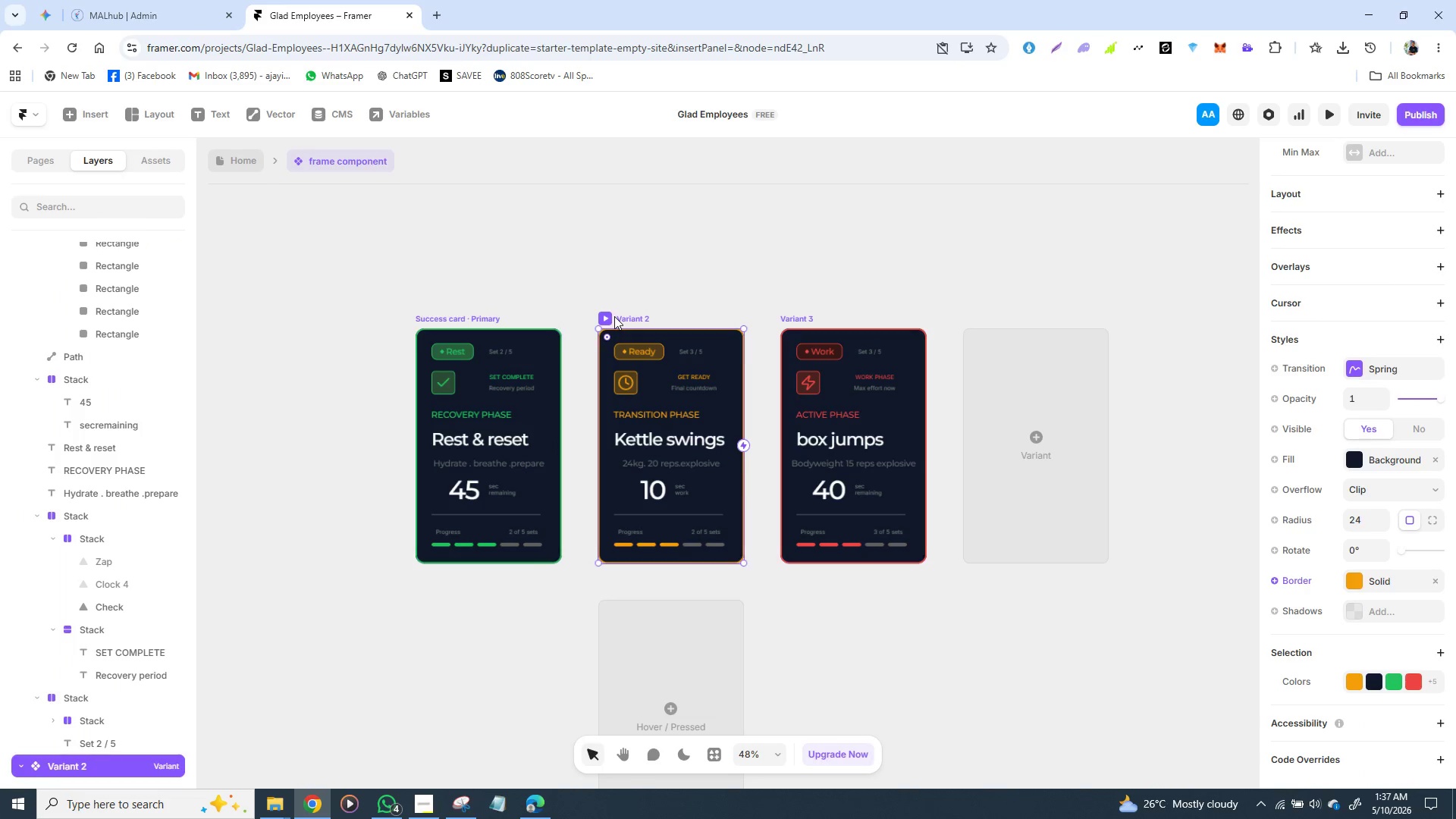 
triple_click([614, 316])
 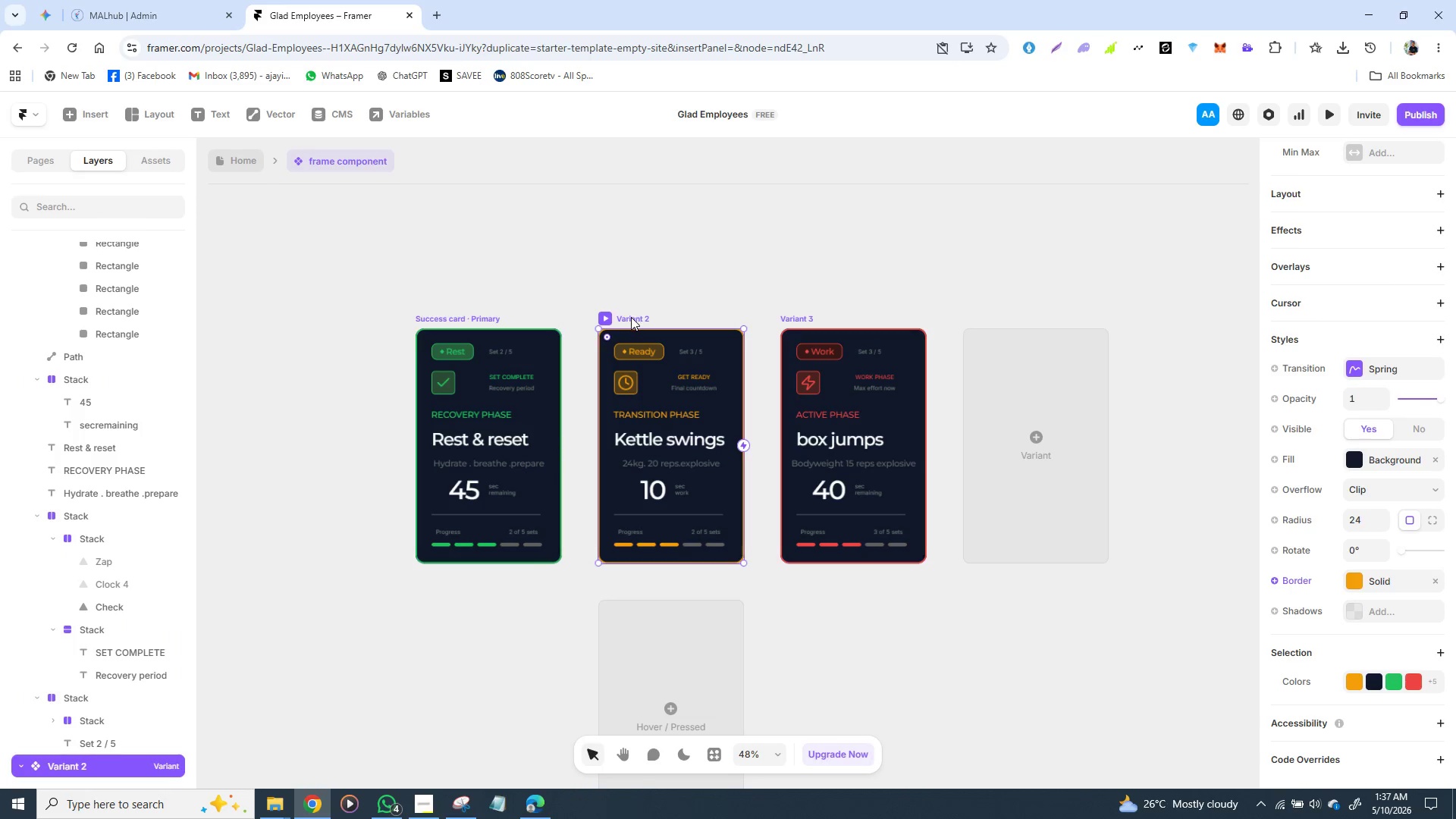 
double_click([631, 317])
 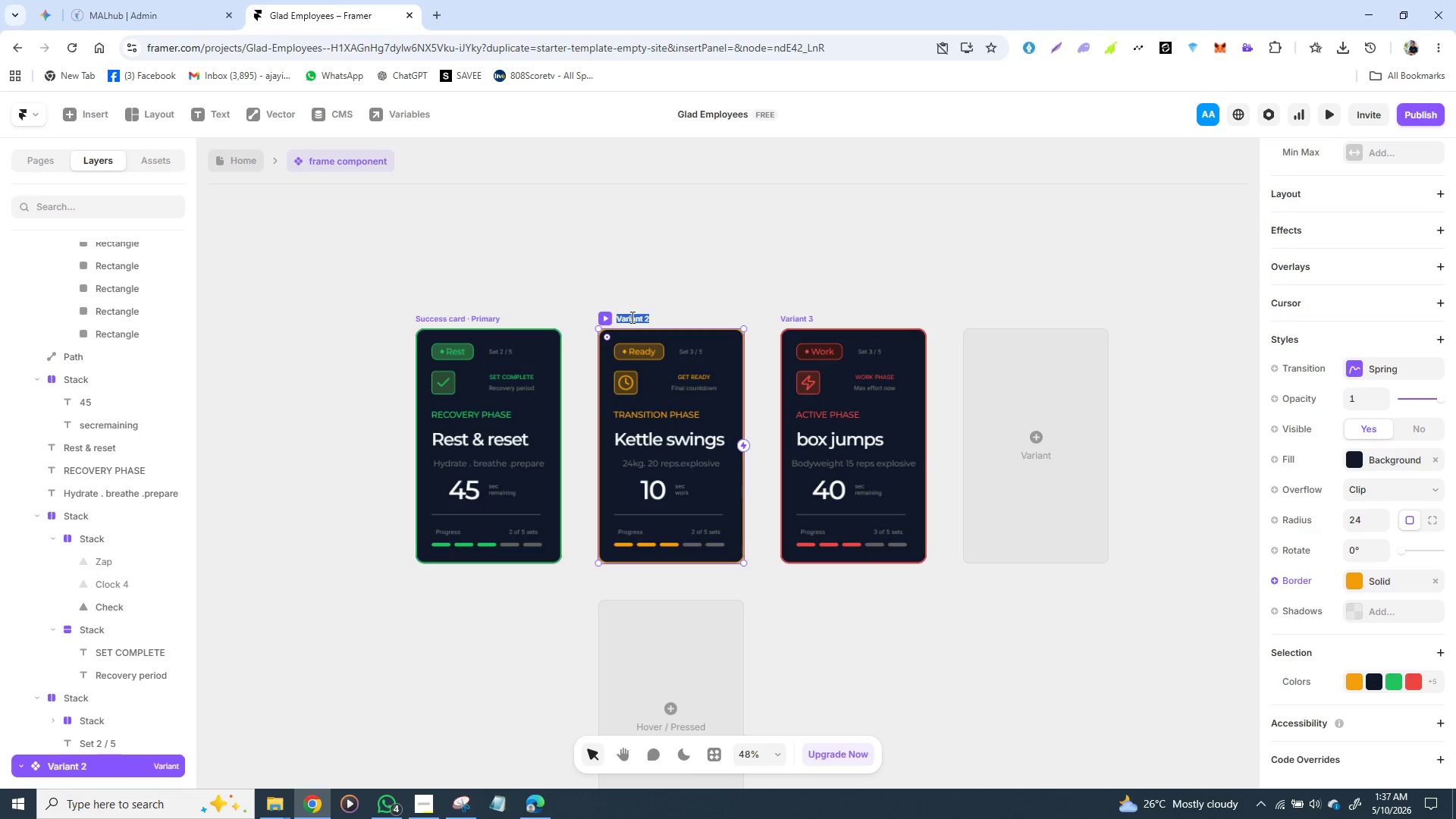 
double_click([631, 317])
 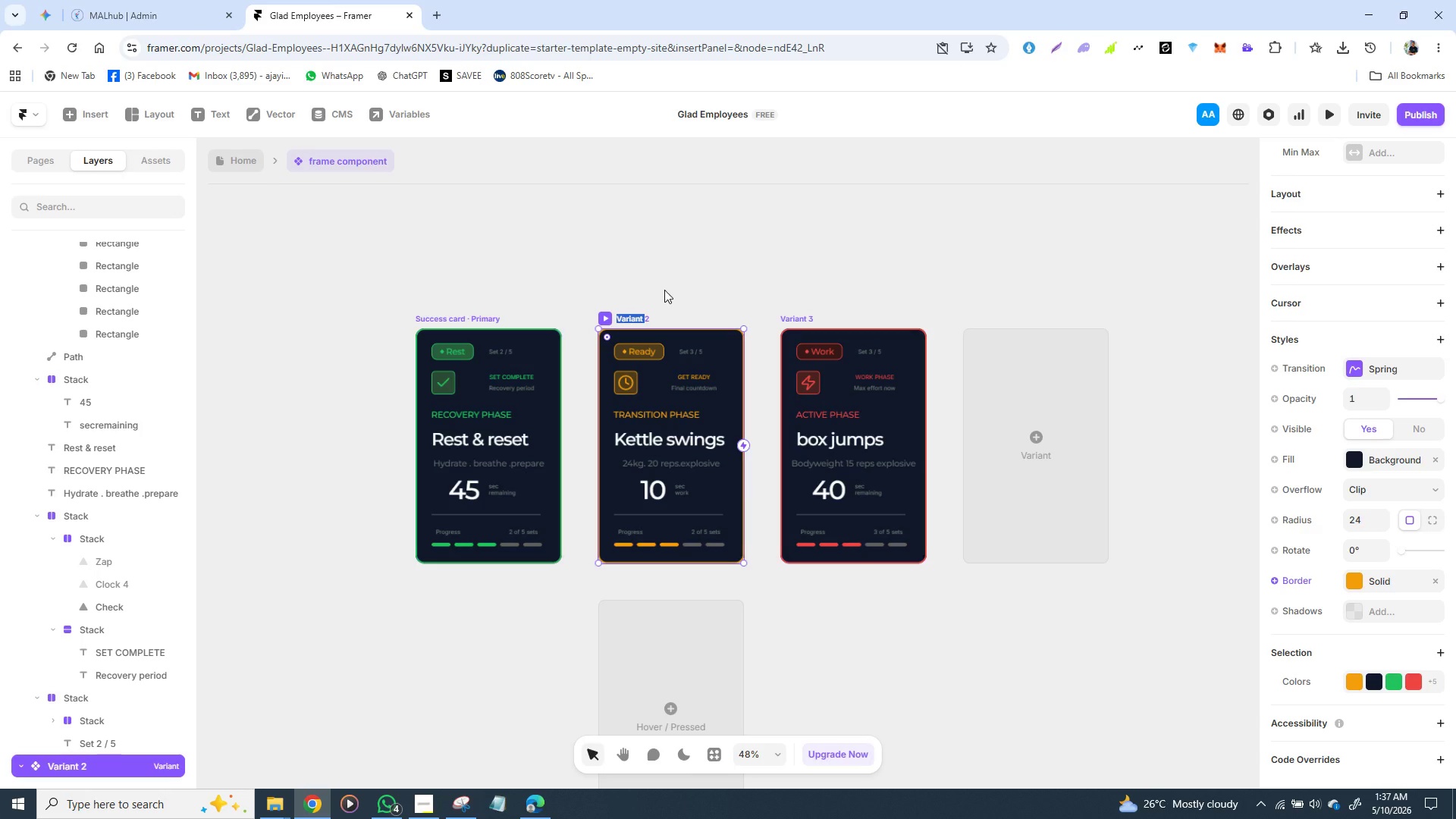 
wait(12.95)
 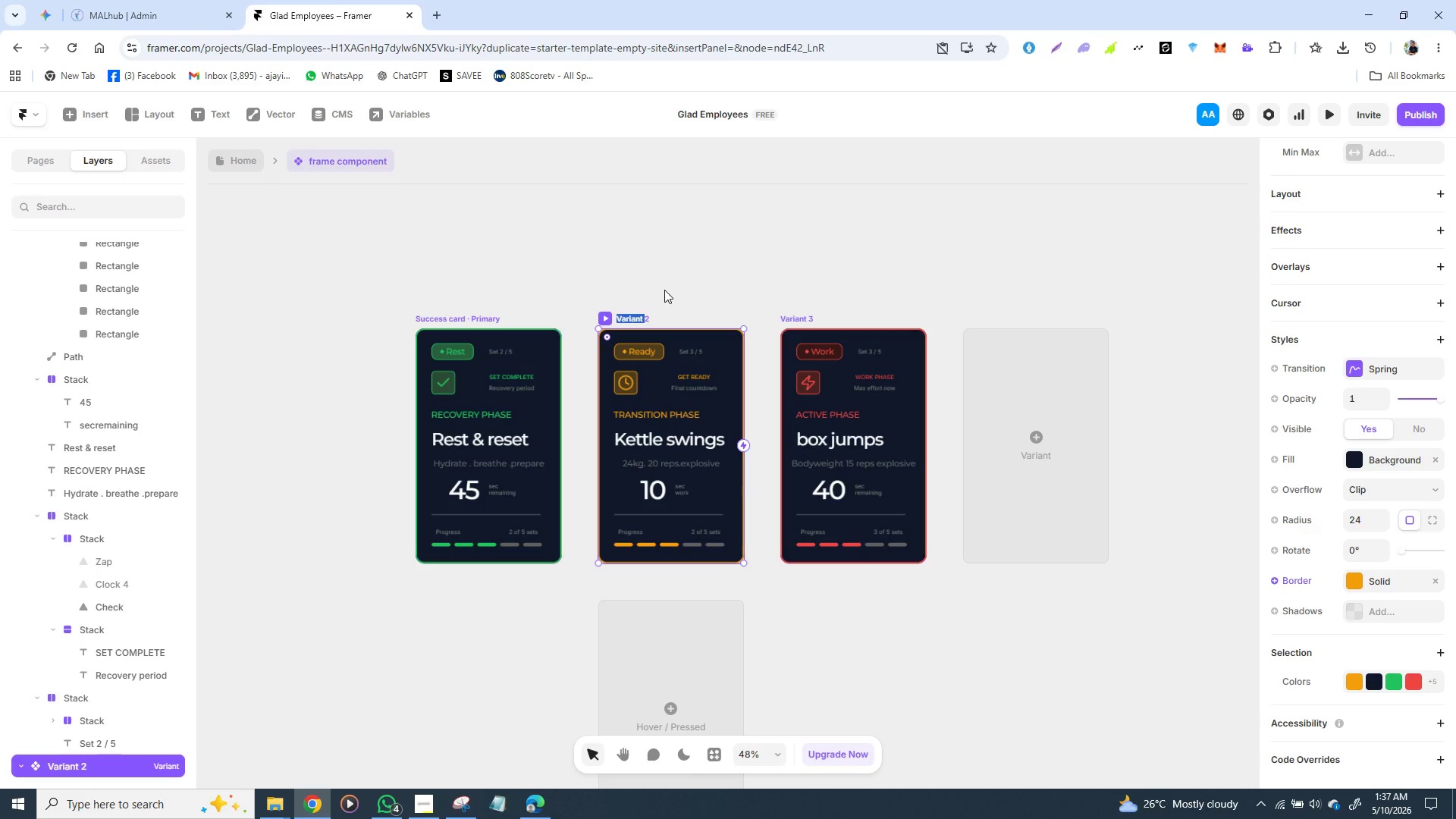 
key(Shift+W)
 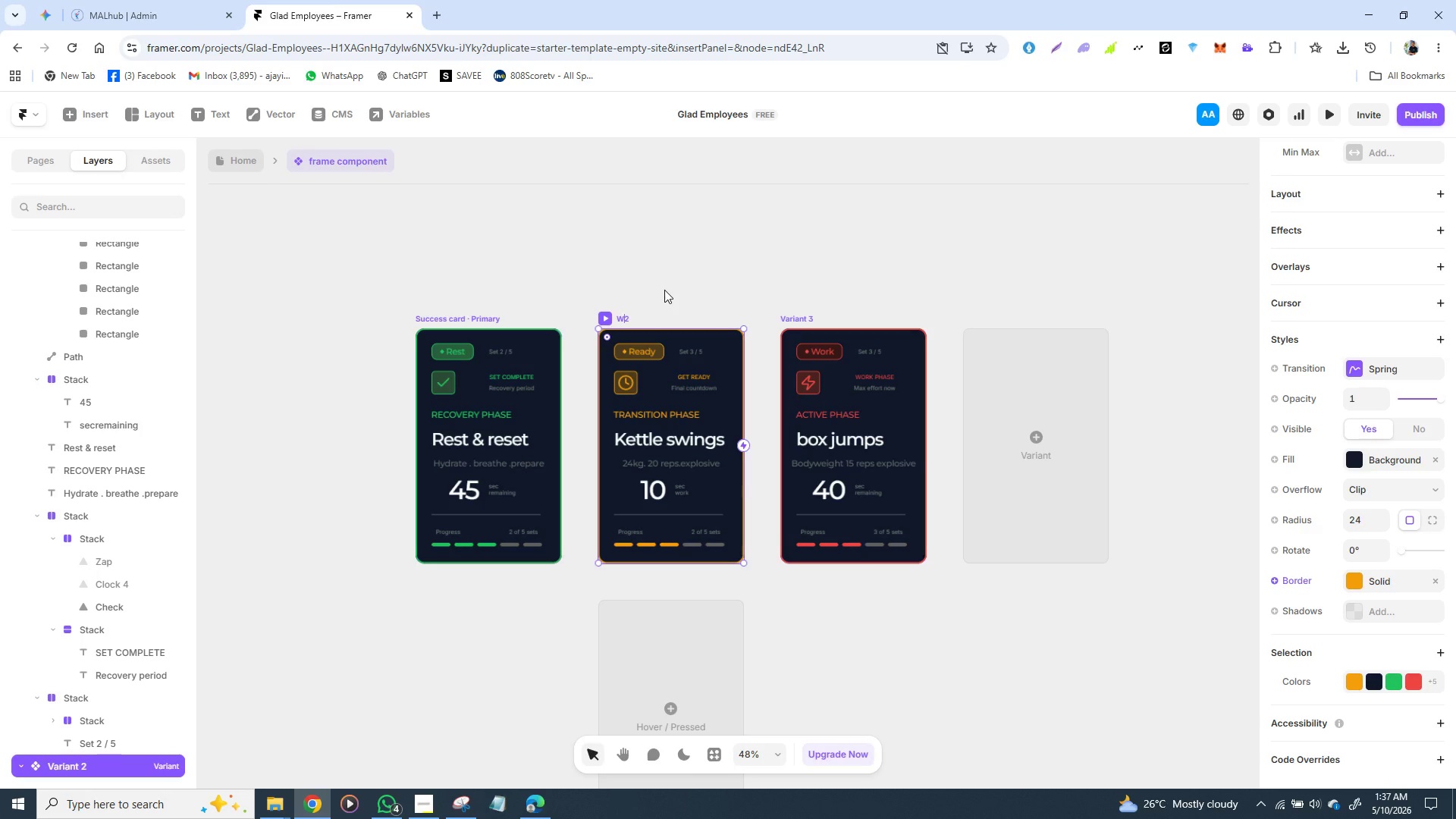 
type(arning card)
 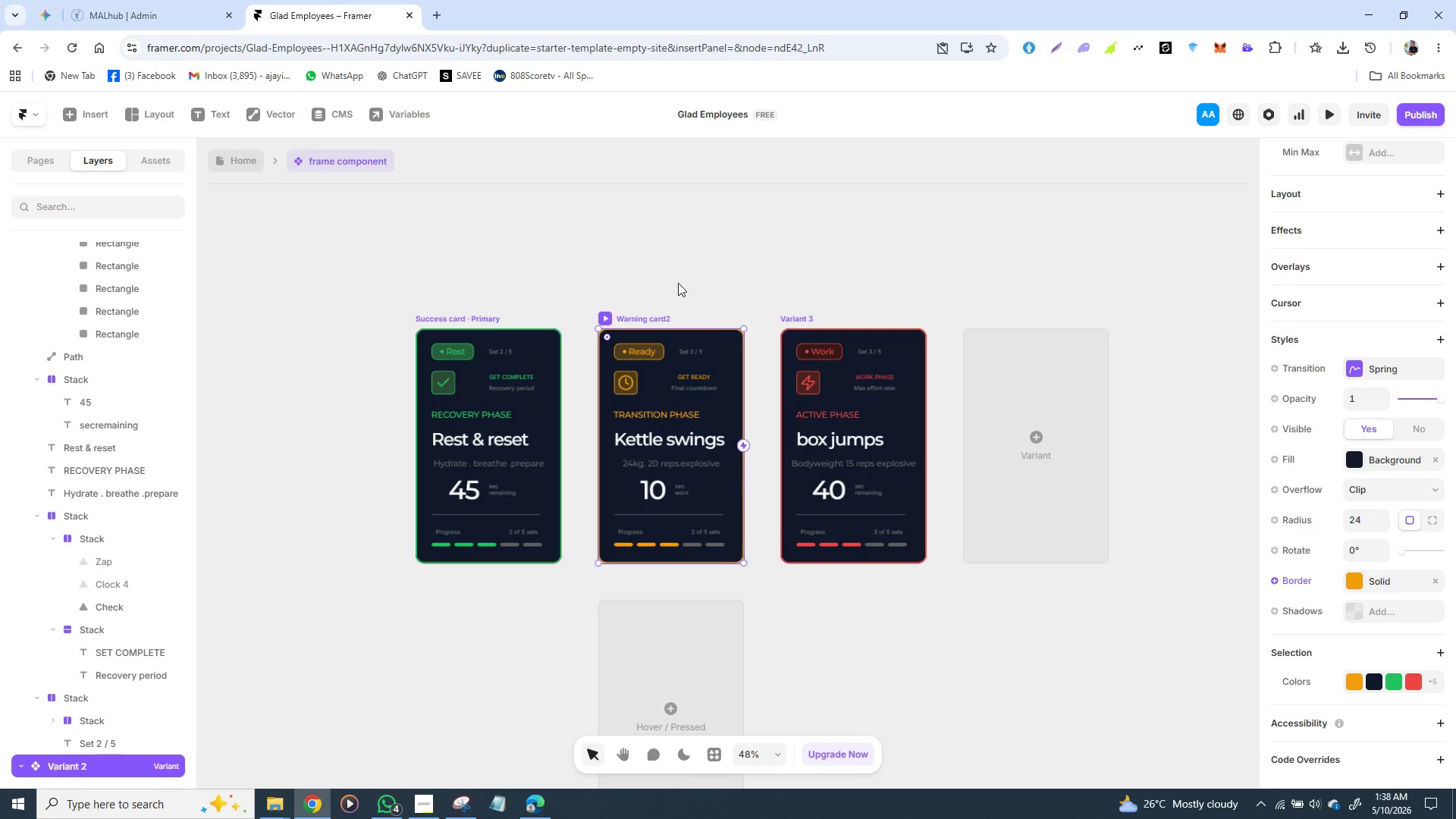 
left_click([761, 299])
 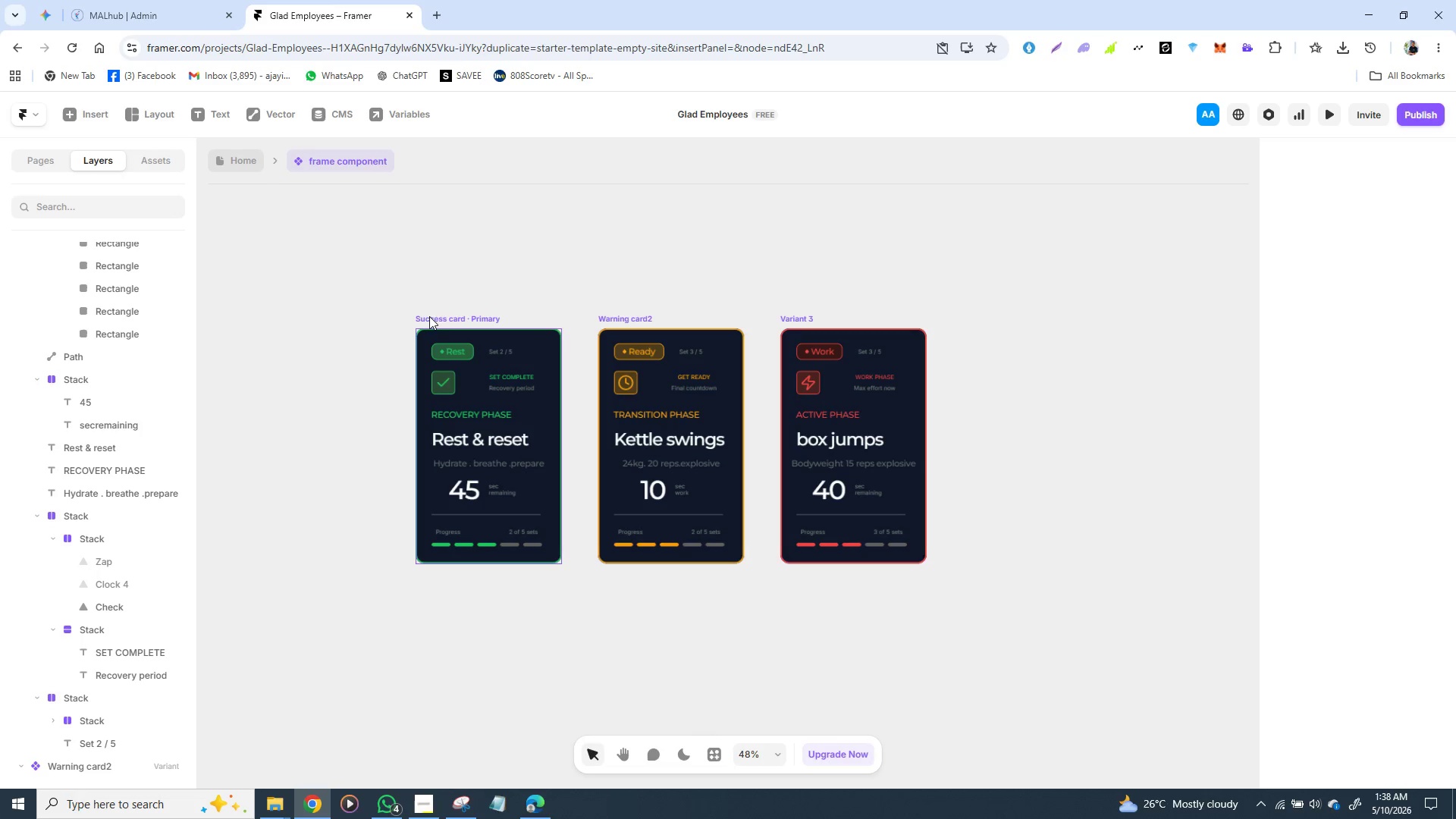 
wait(7.3)
 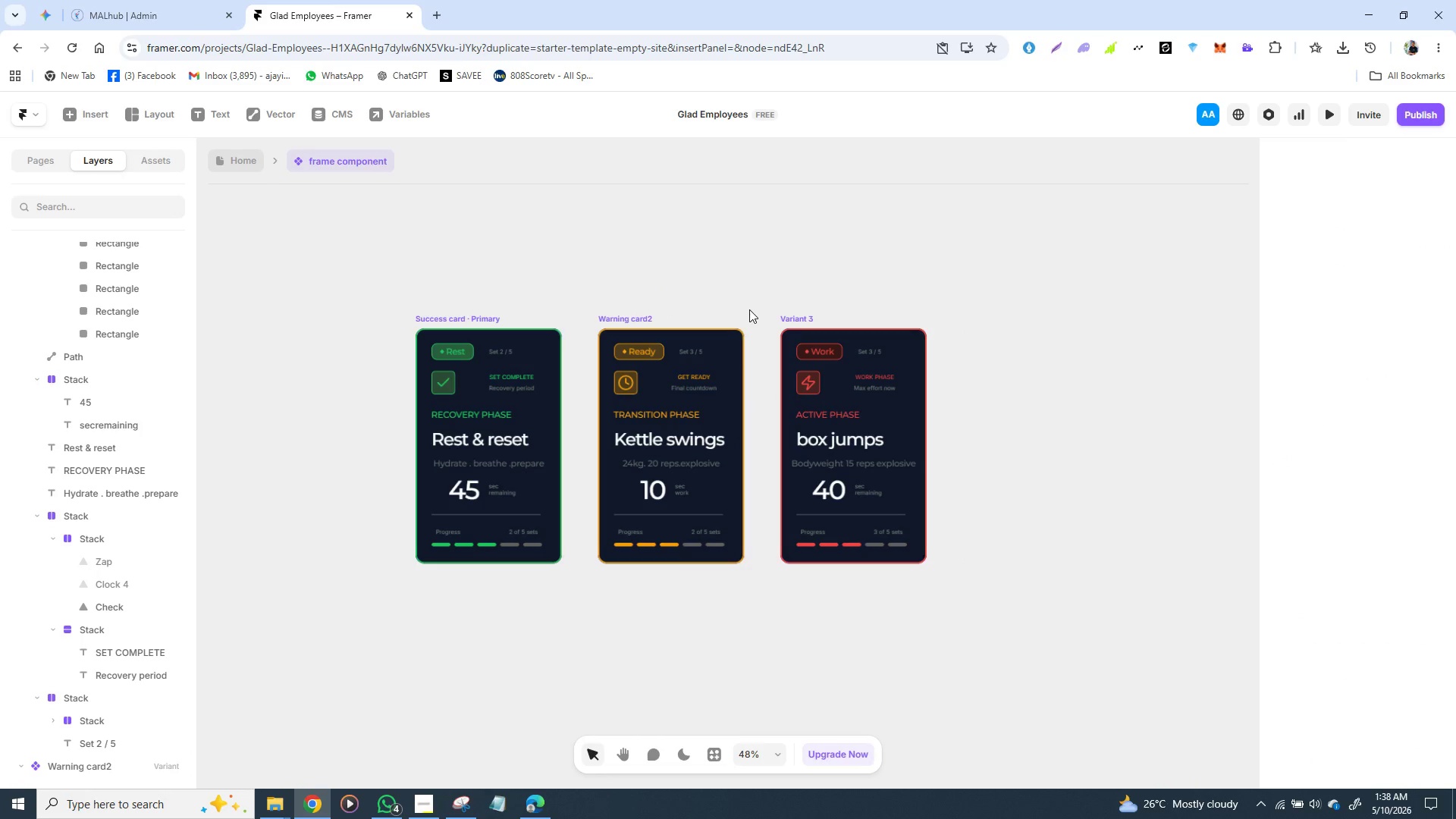 
left_click([439, 317])
 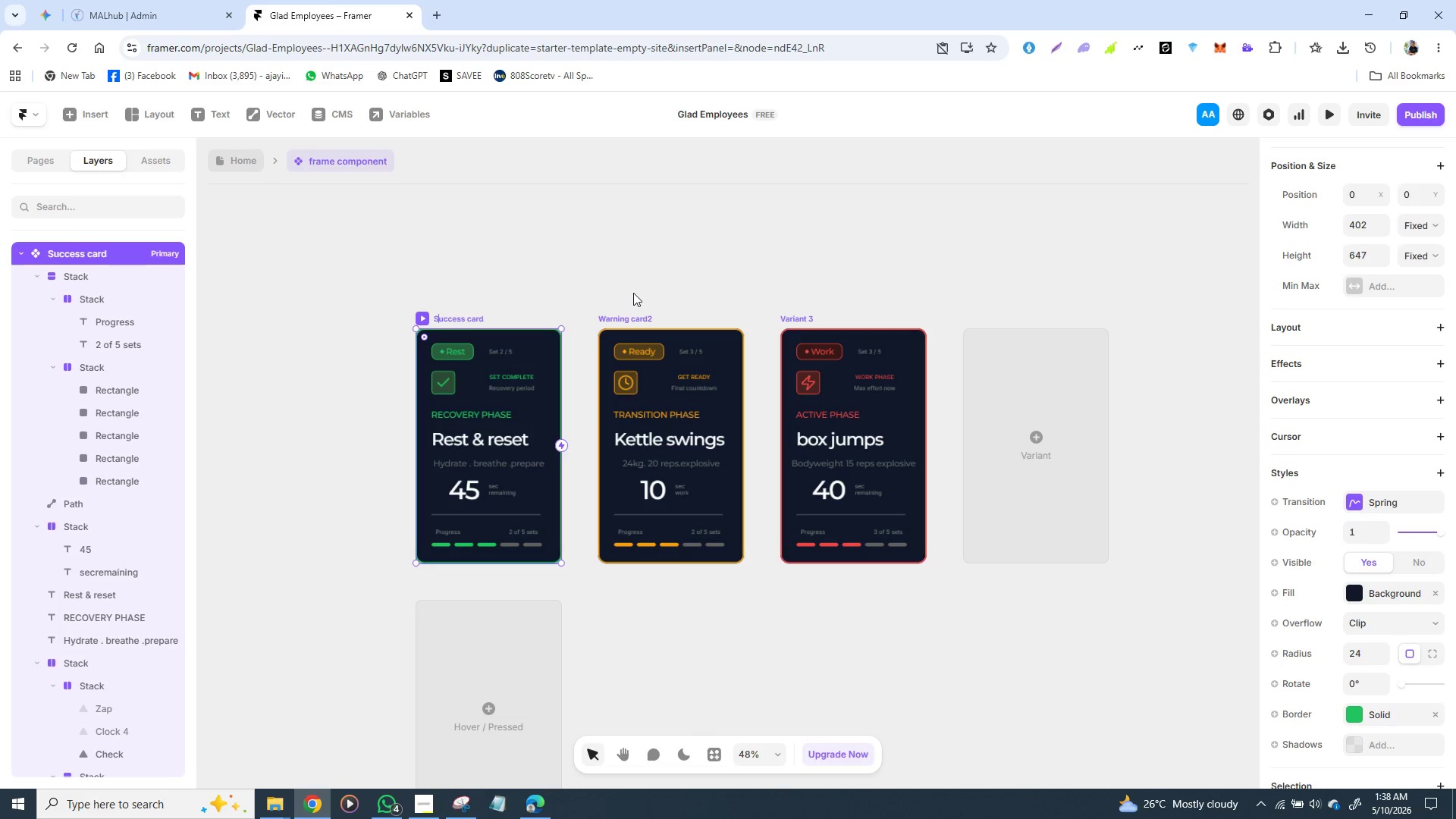 
key(Backspace)
 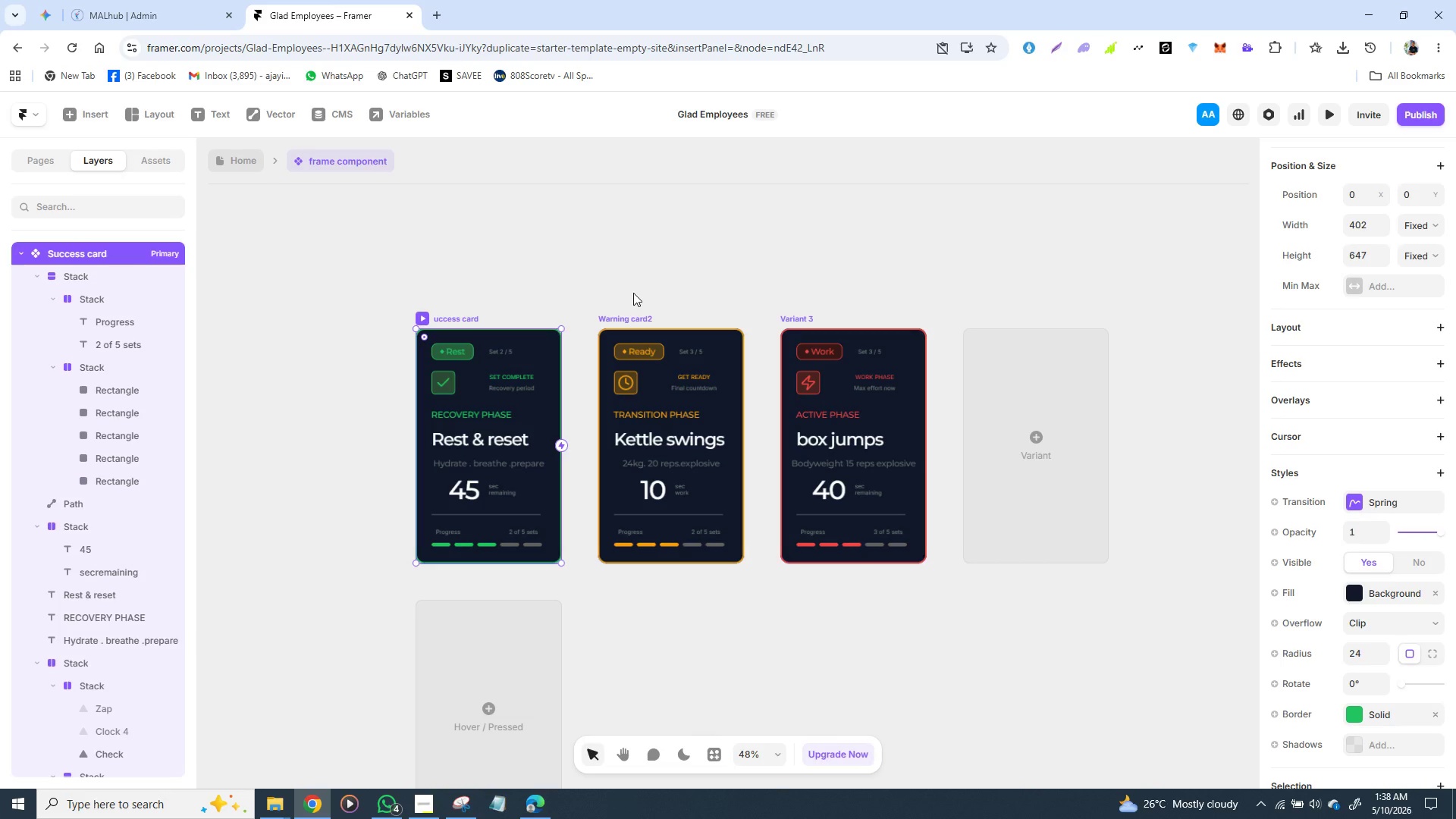 
key(Shift+S)
 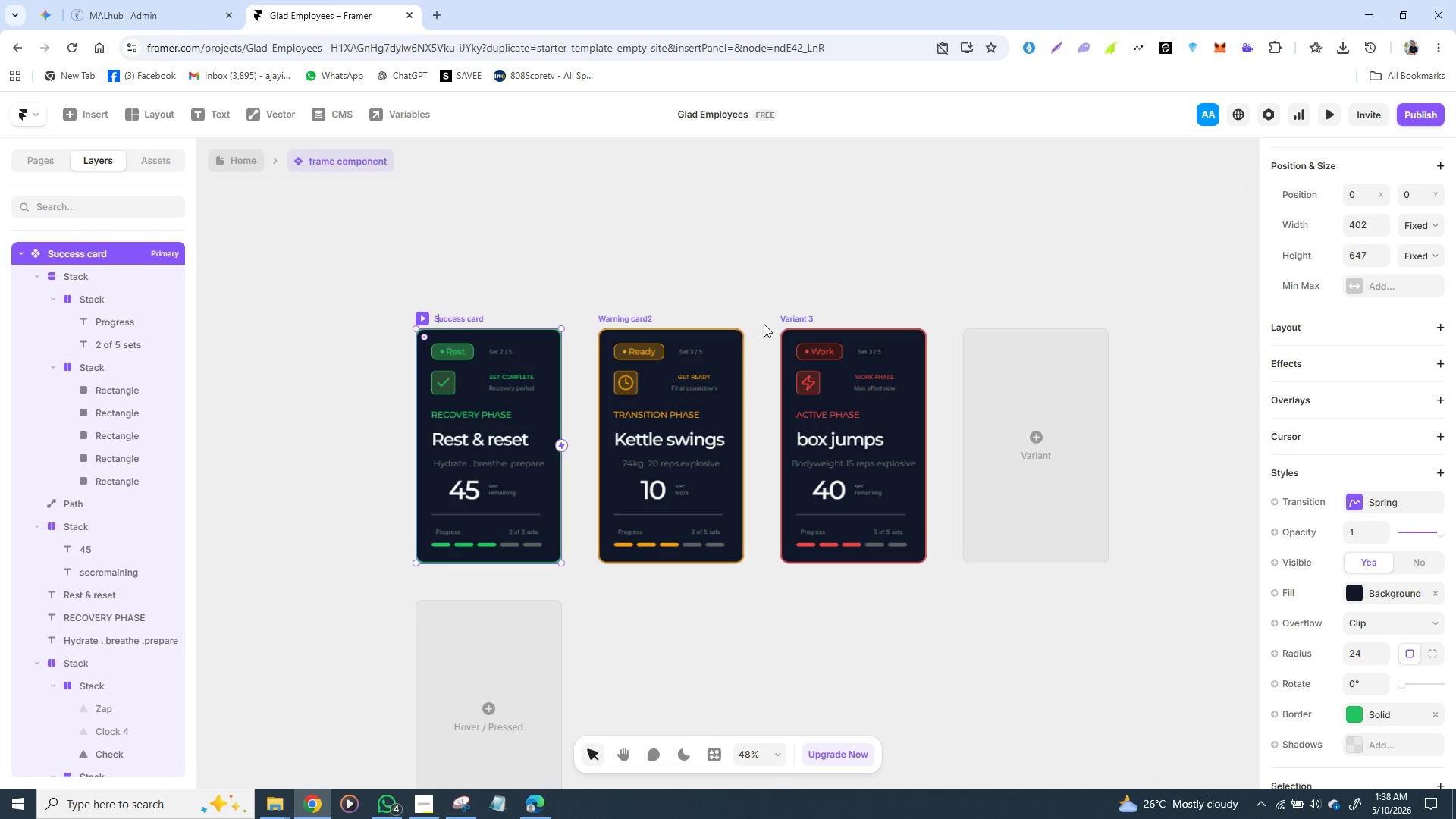 
double_click([793, 318])
 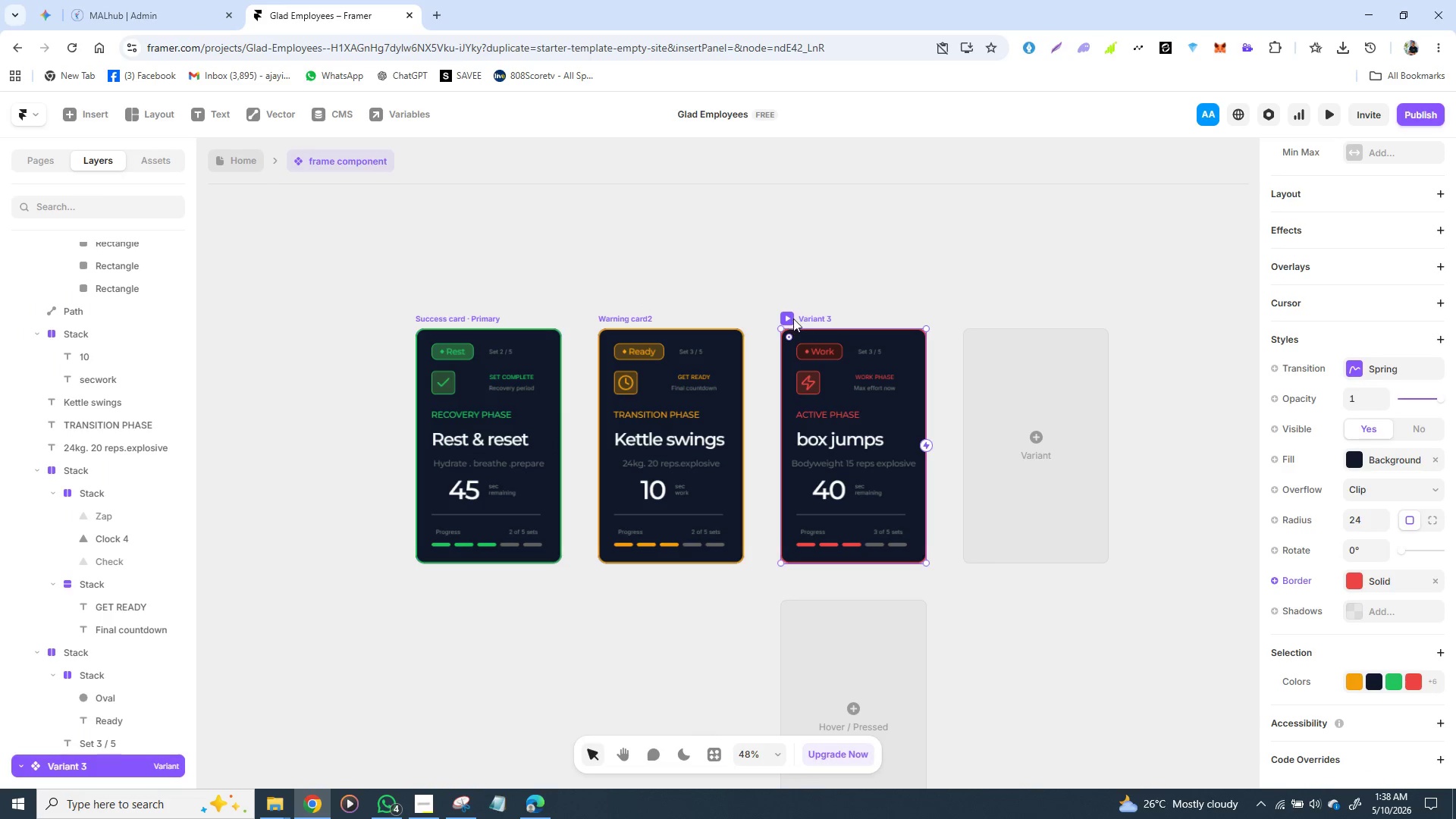 
triple_click([793, 318])
 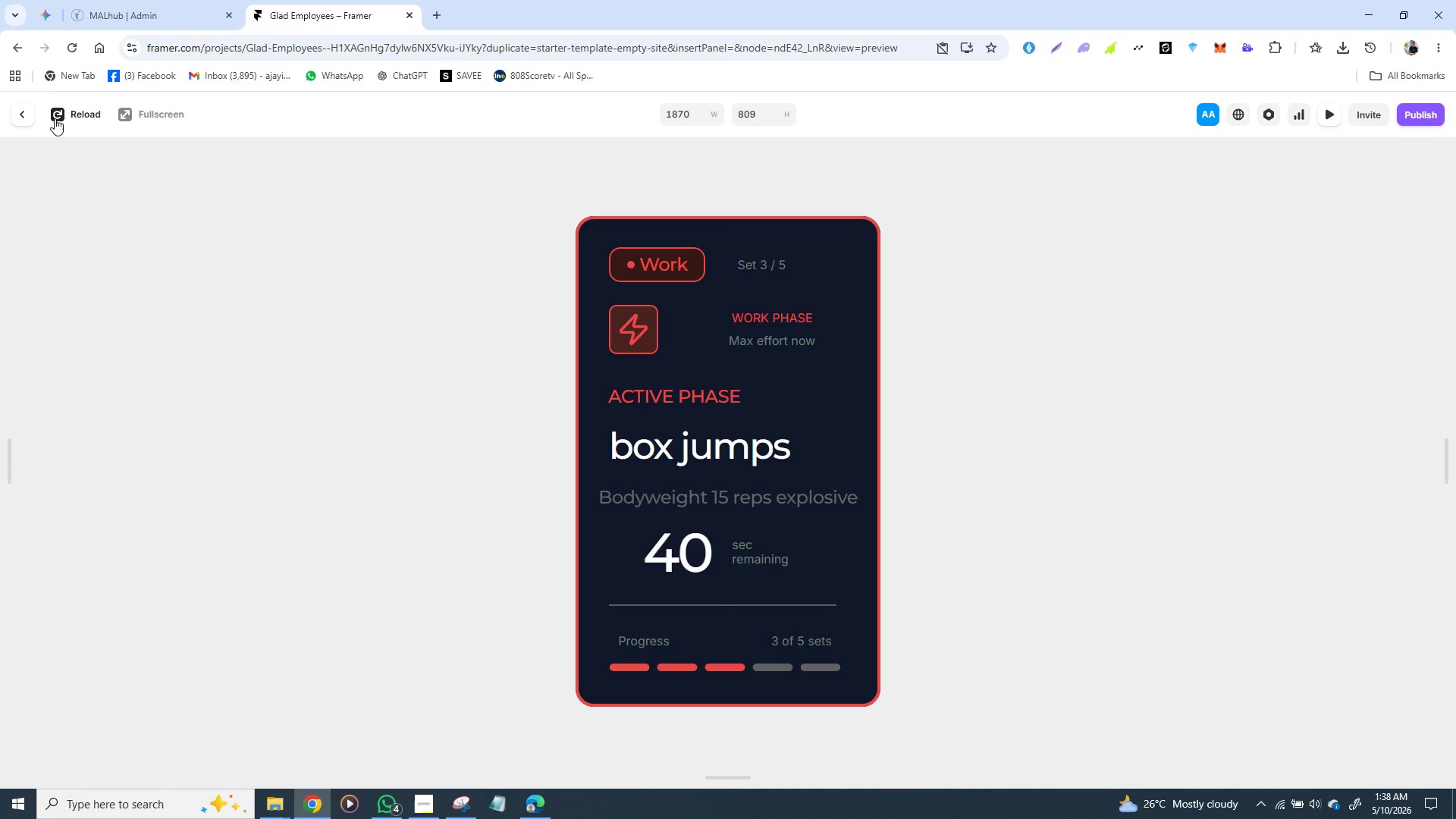 
left_click([18, 118])
 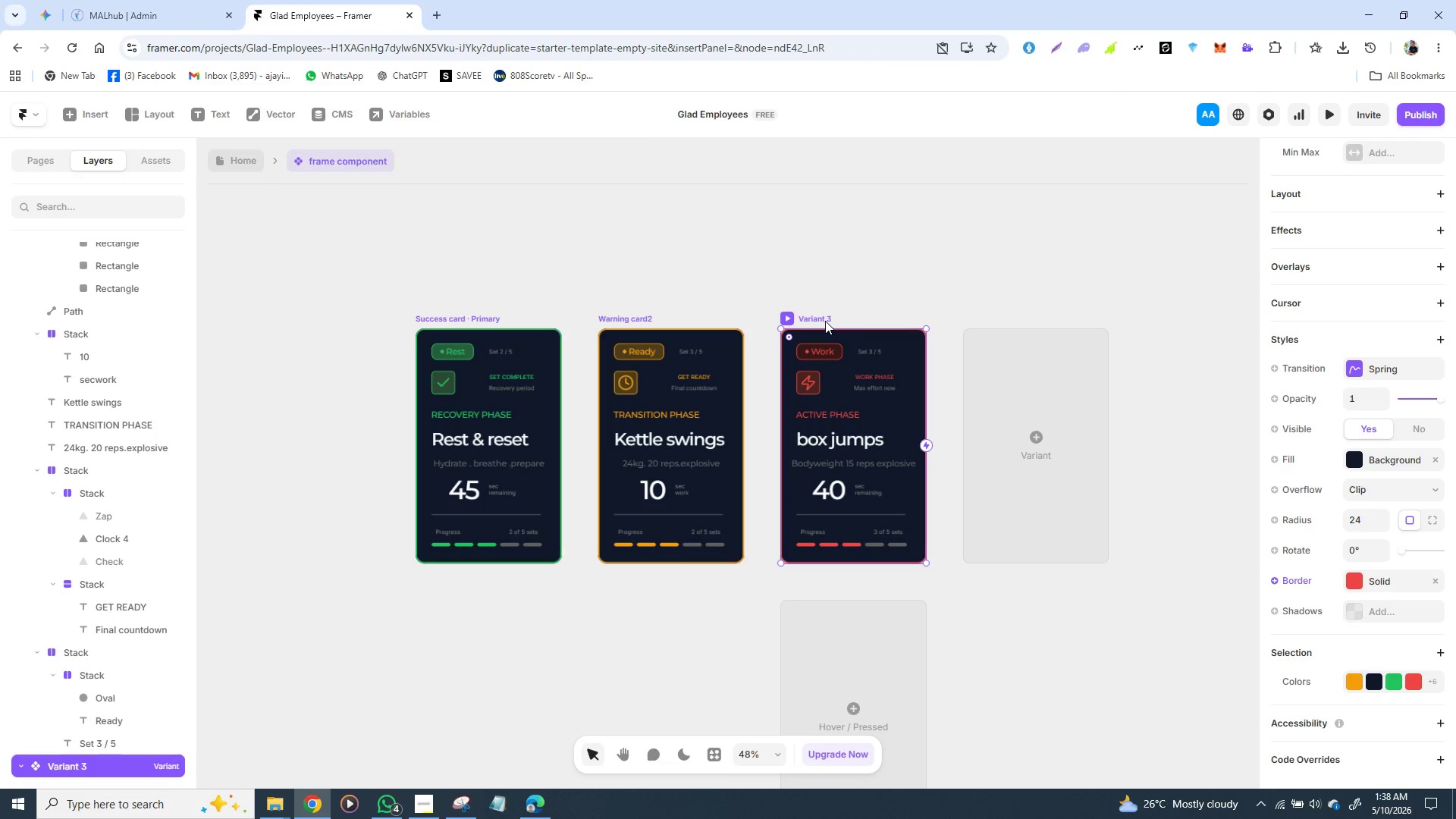 
left_click([822, 315])
 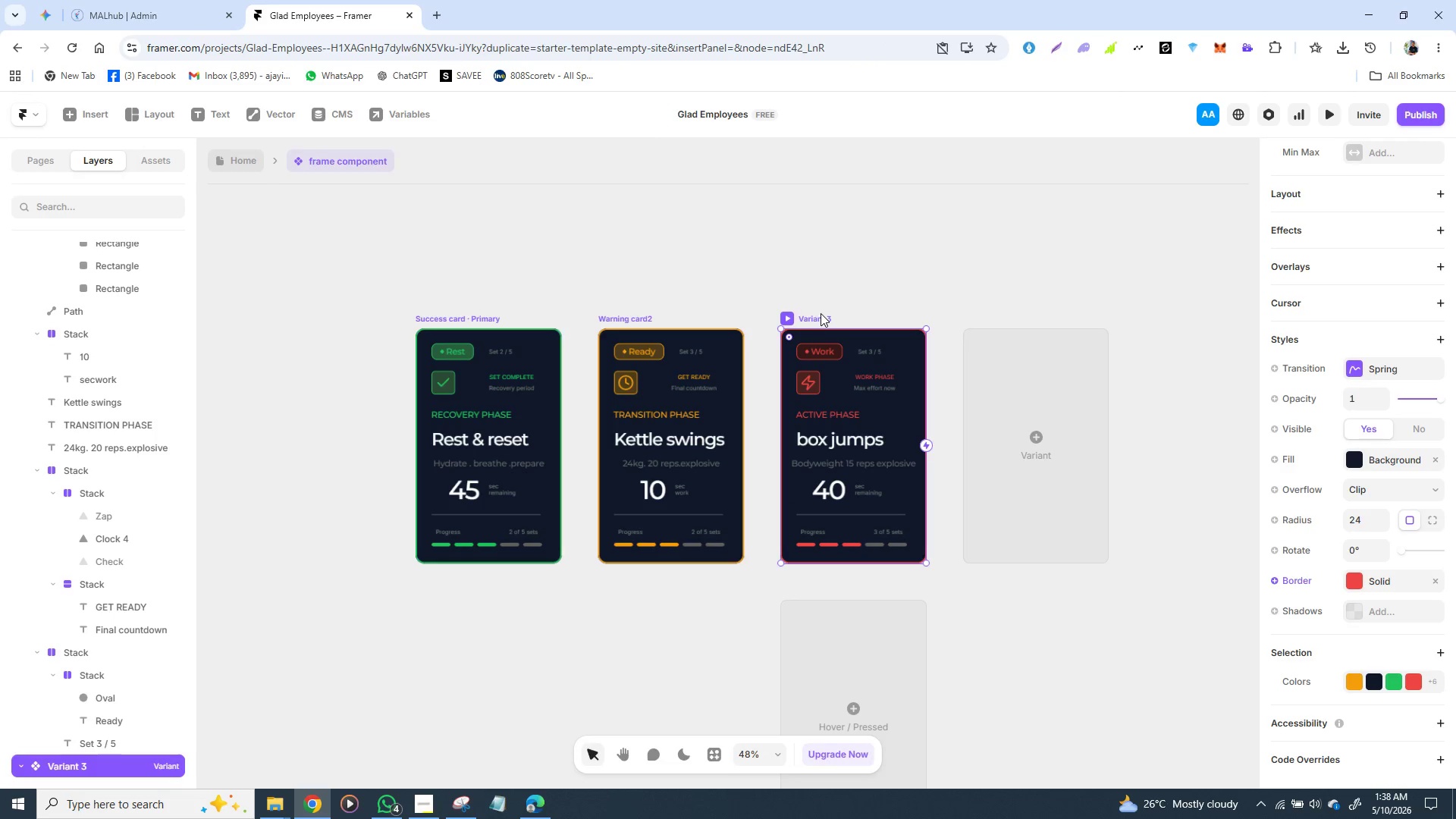 
triple_click([821, 313])
 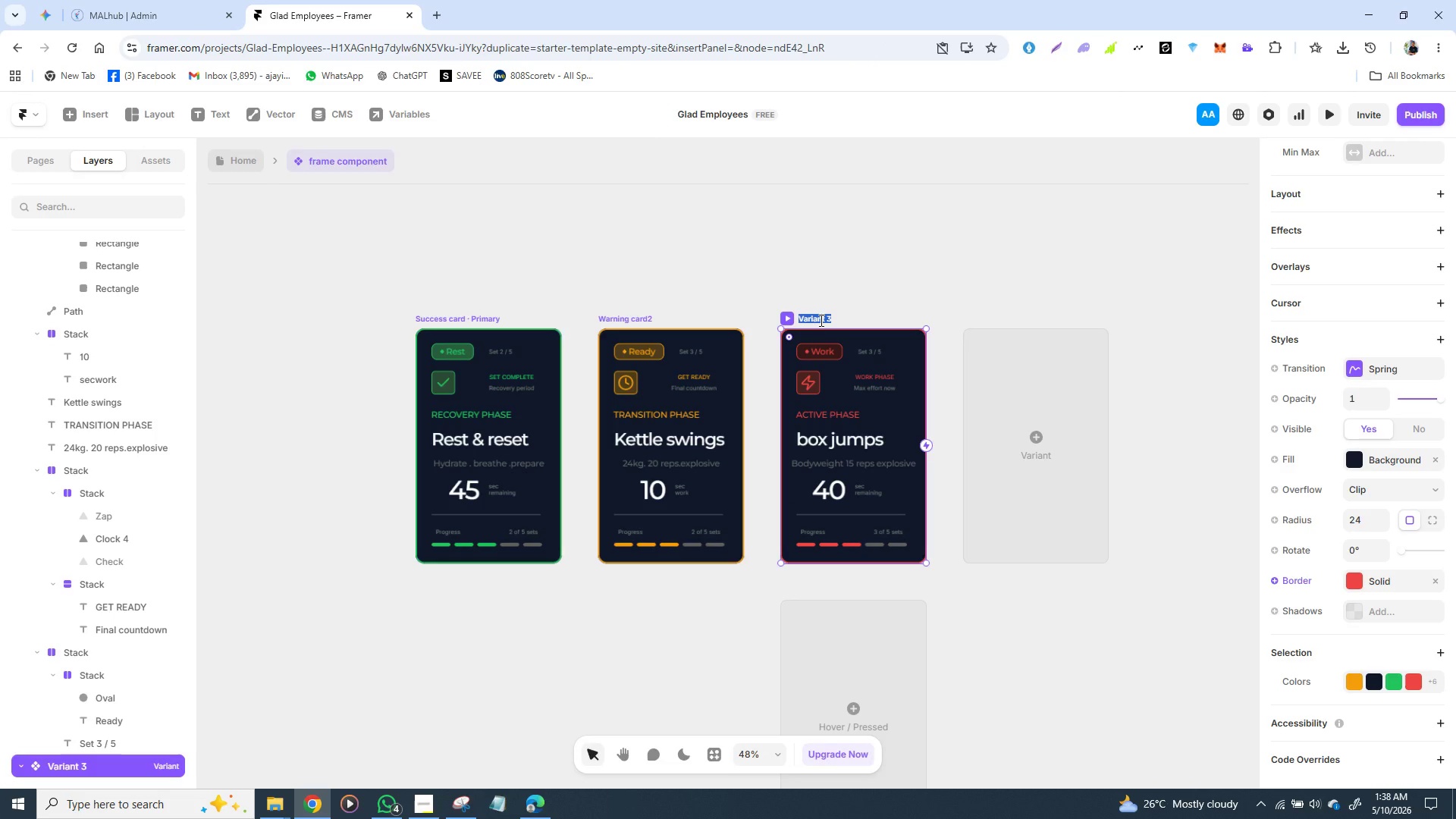 
wait(10.0)
 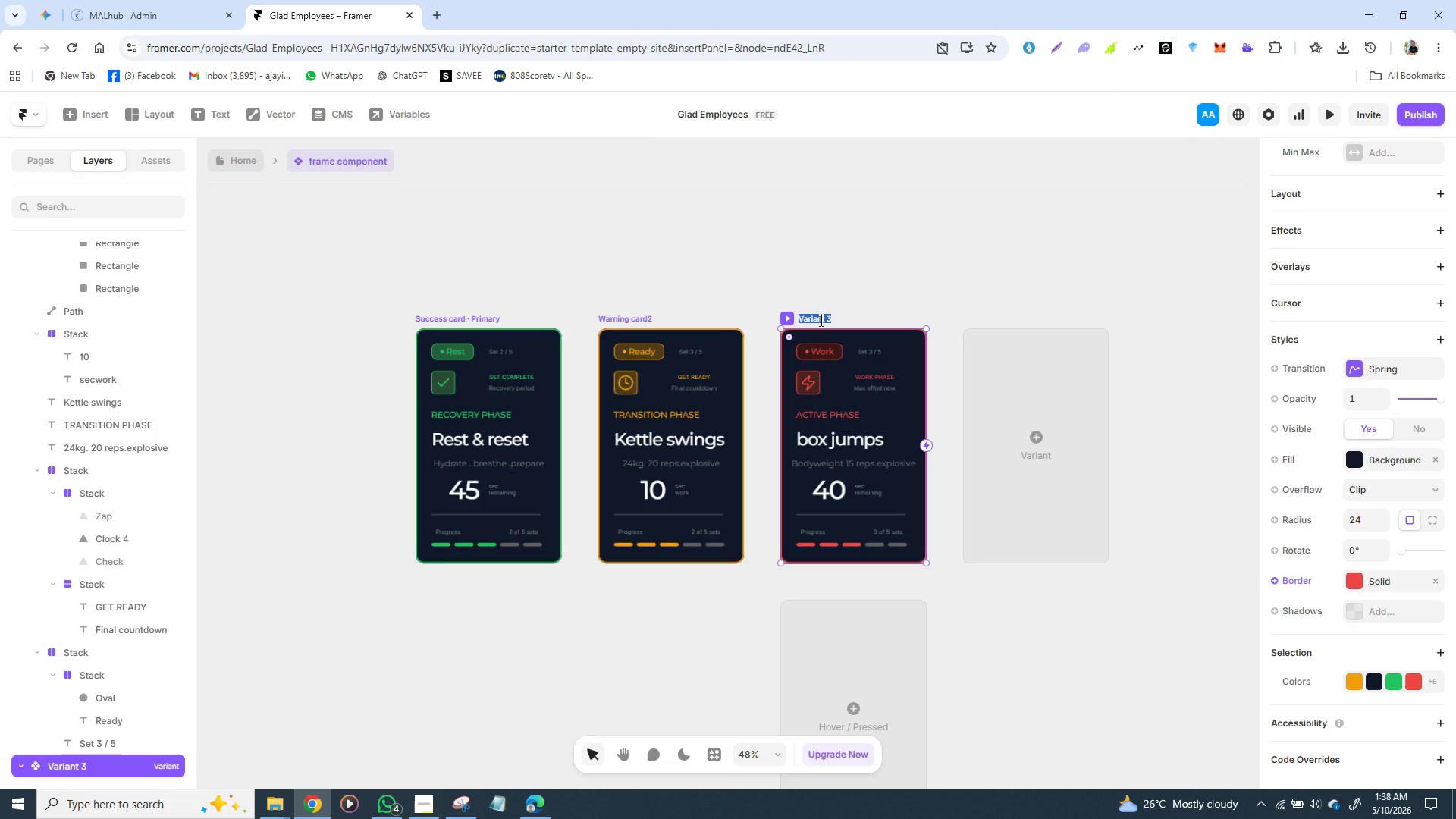 
hold_key(key=CapsLock, duration=0.41)
 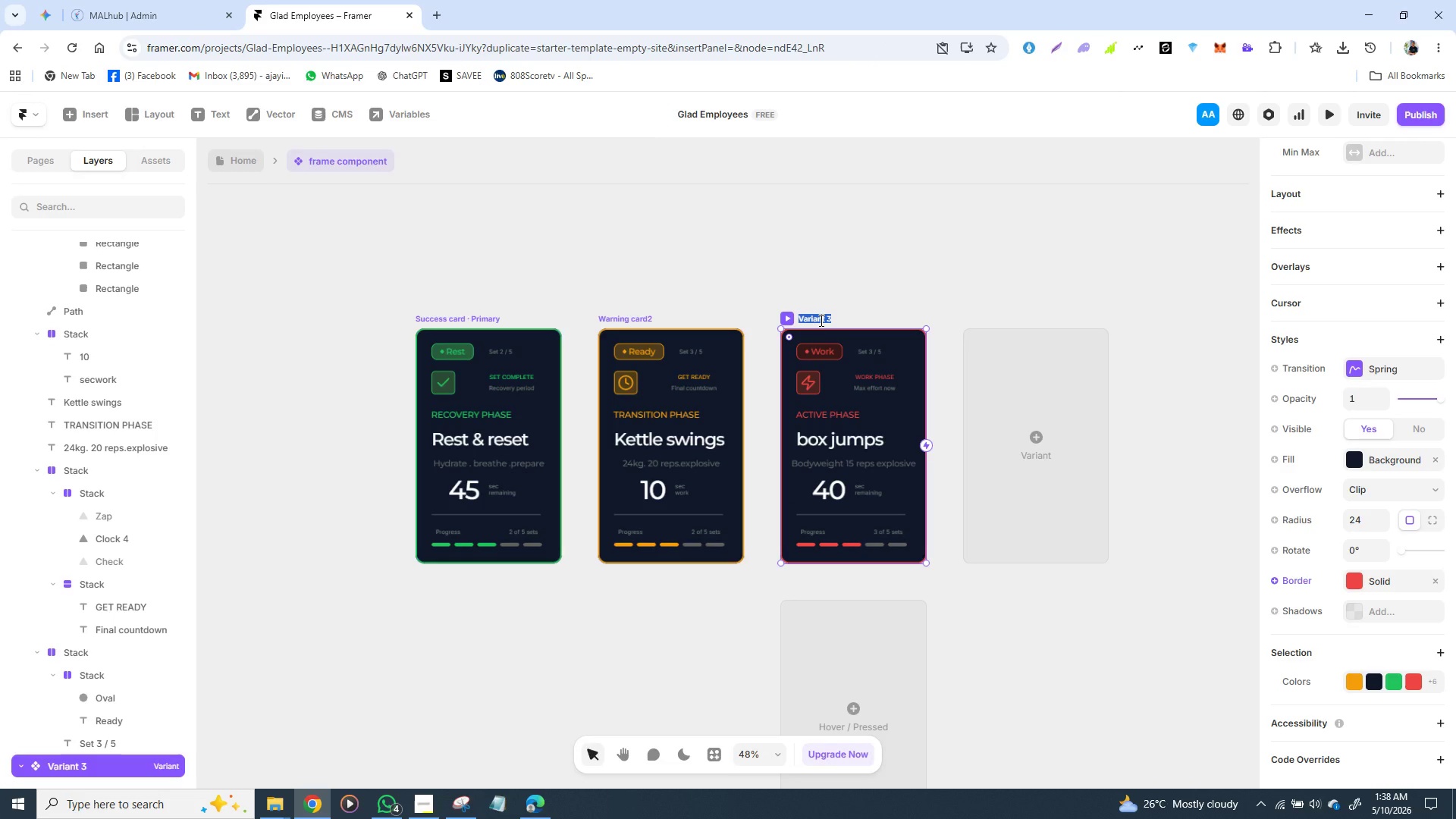 
key(CapsLock)
 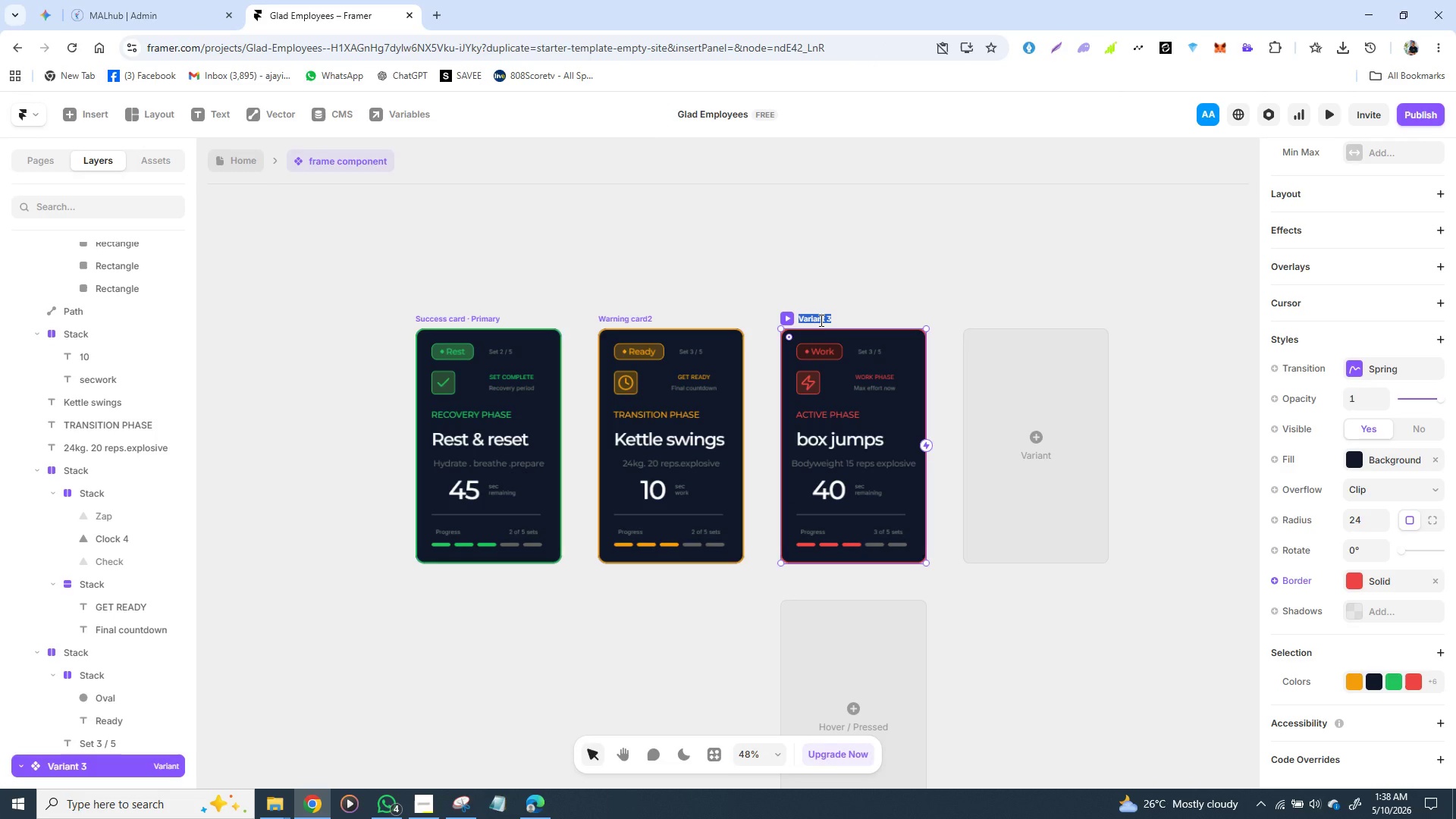 
wait(5.36)
 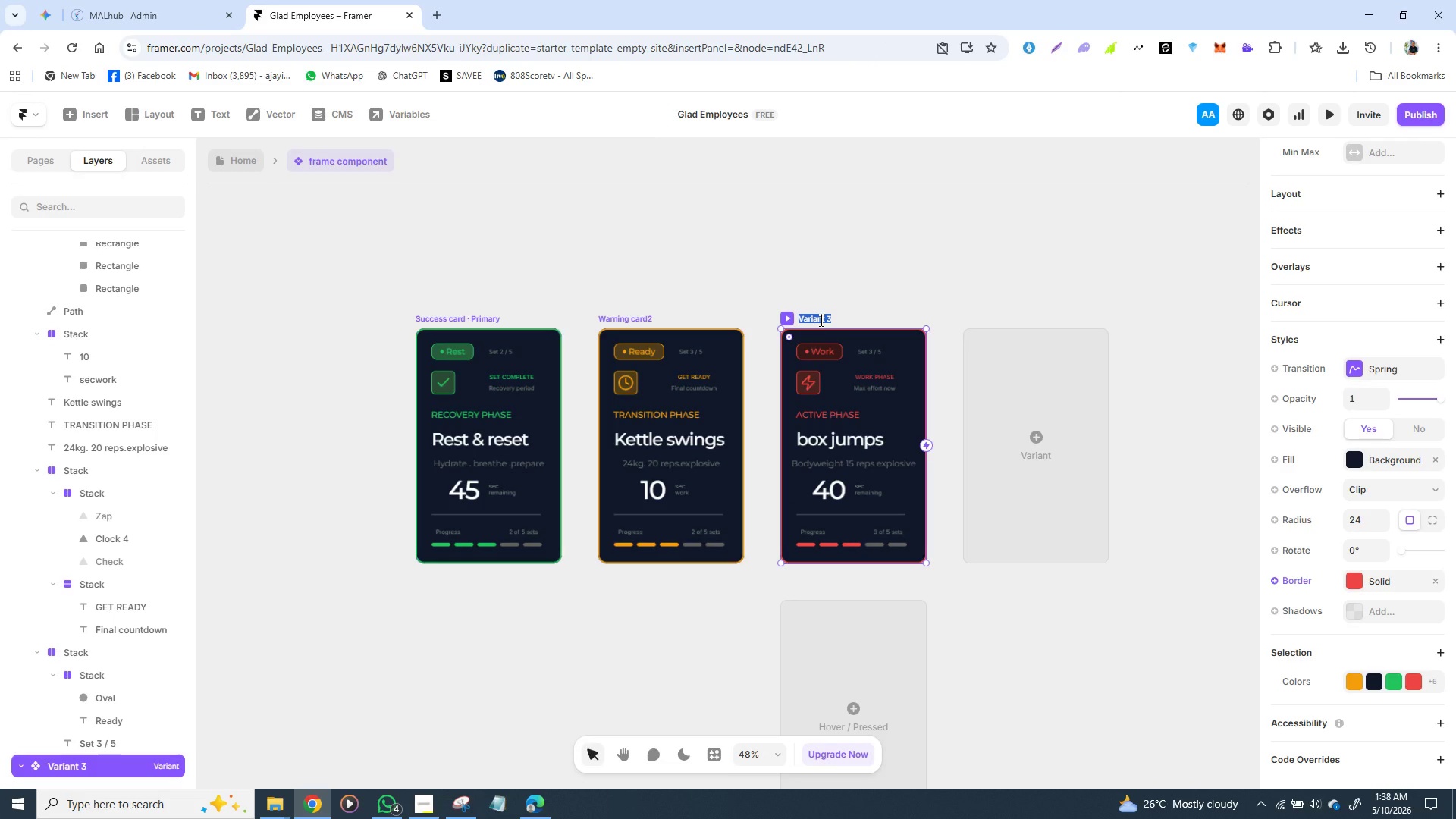 
type(Acr)
key(Backspace)
type(tion  card)
 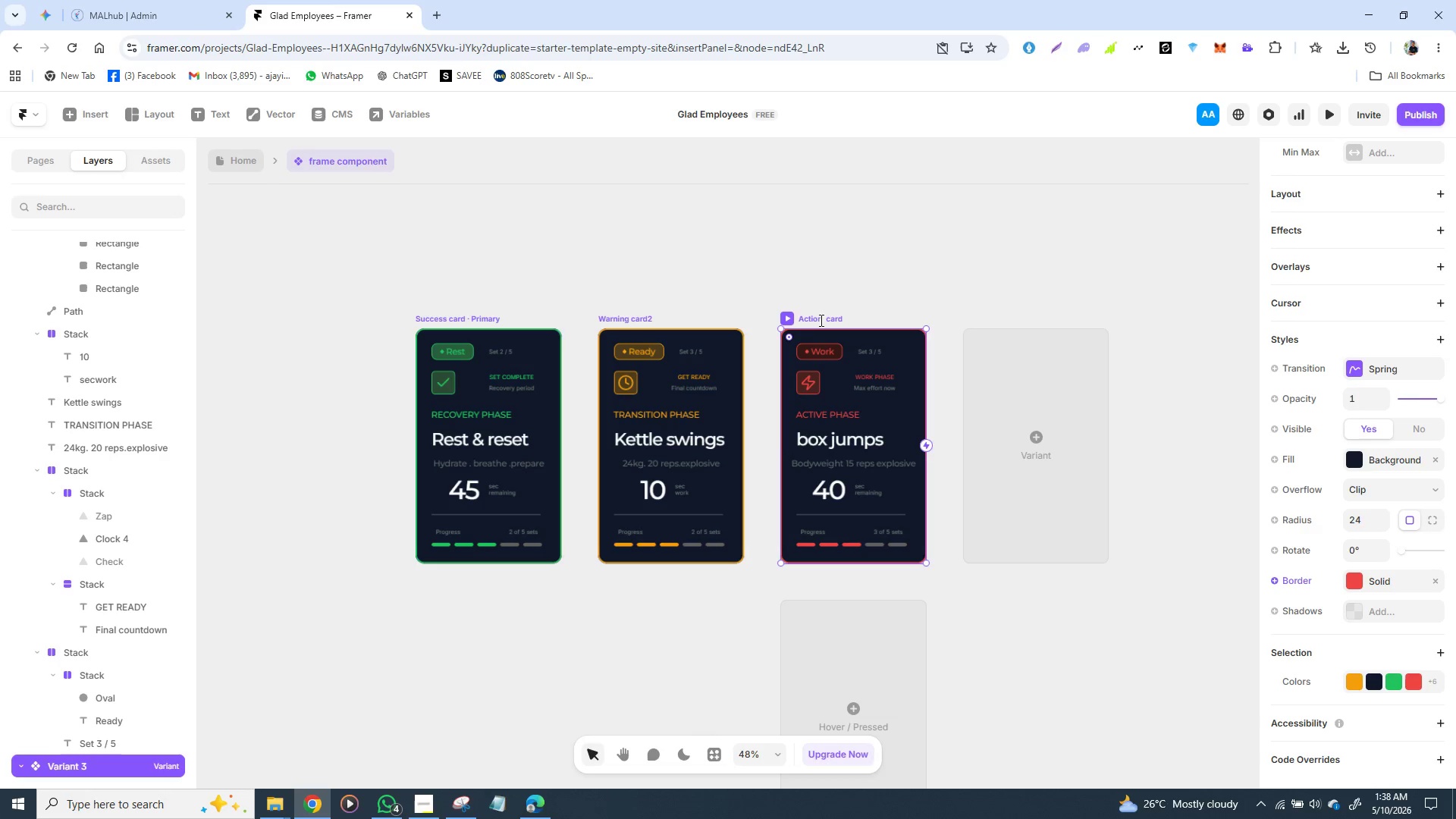 
left_click([930, 263])
 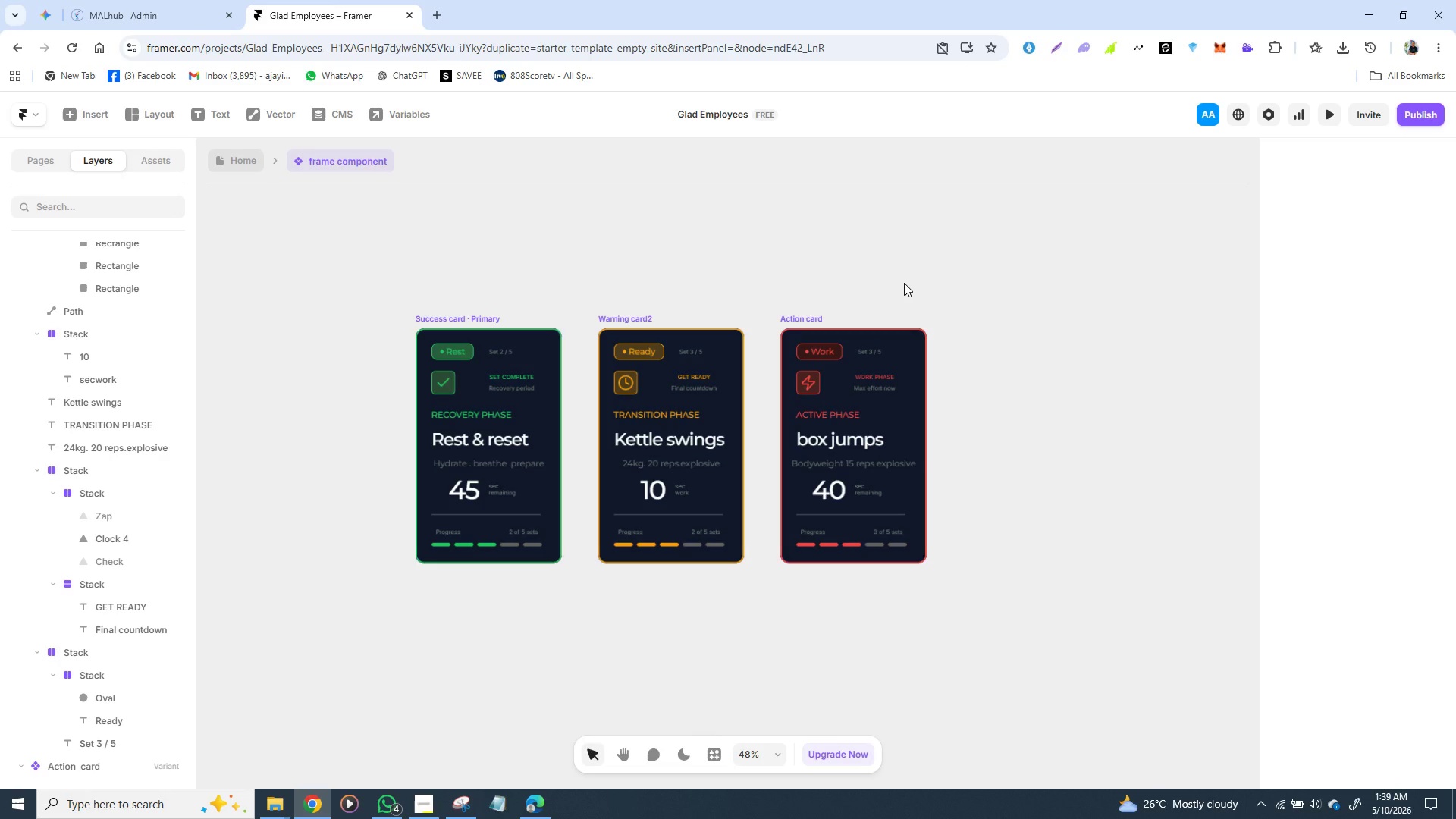 
wait(22.59)
 